 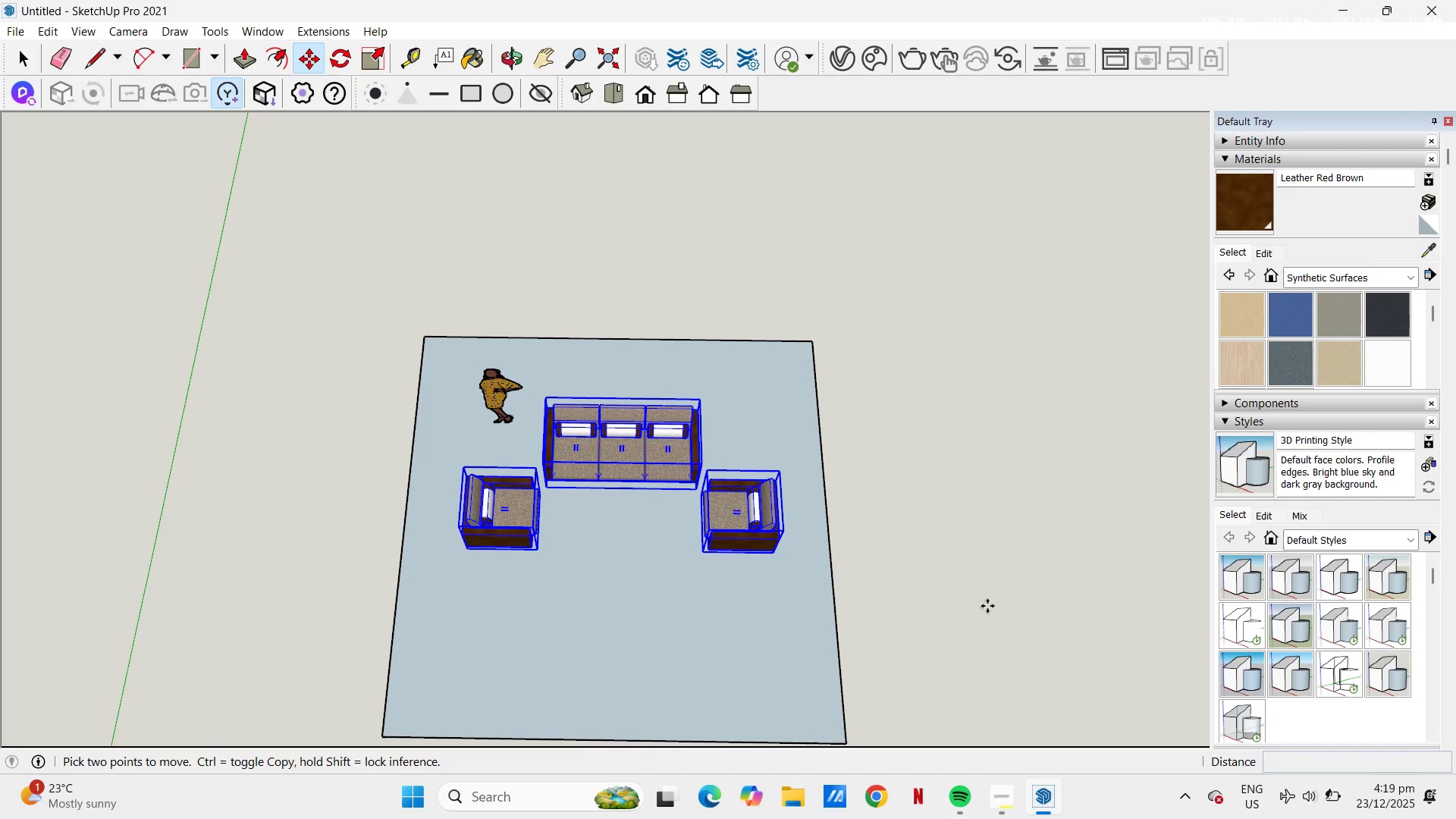 
key(Escape)
 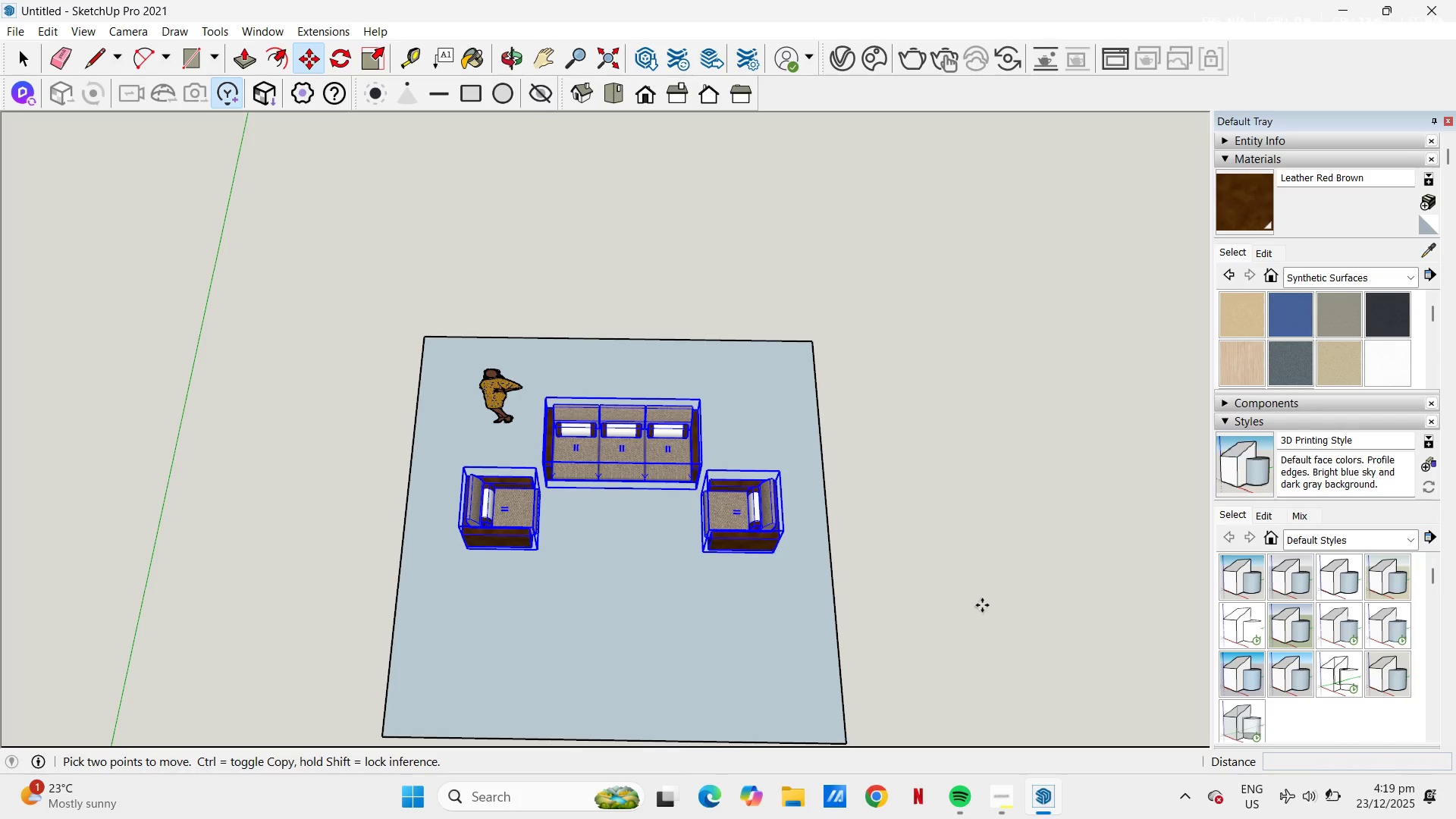 
key(Space)
 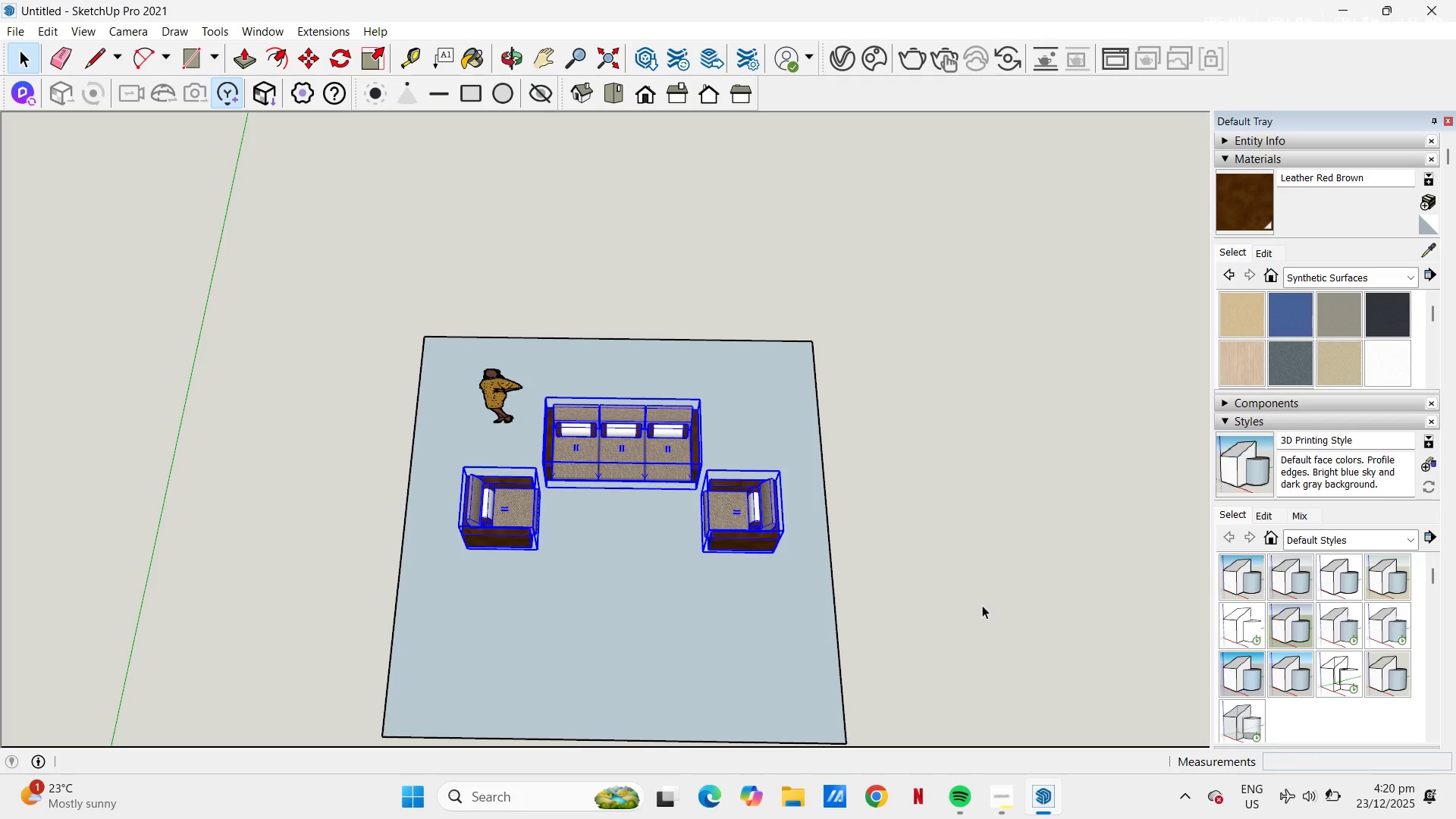 
wait(41.97)
 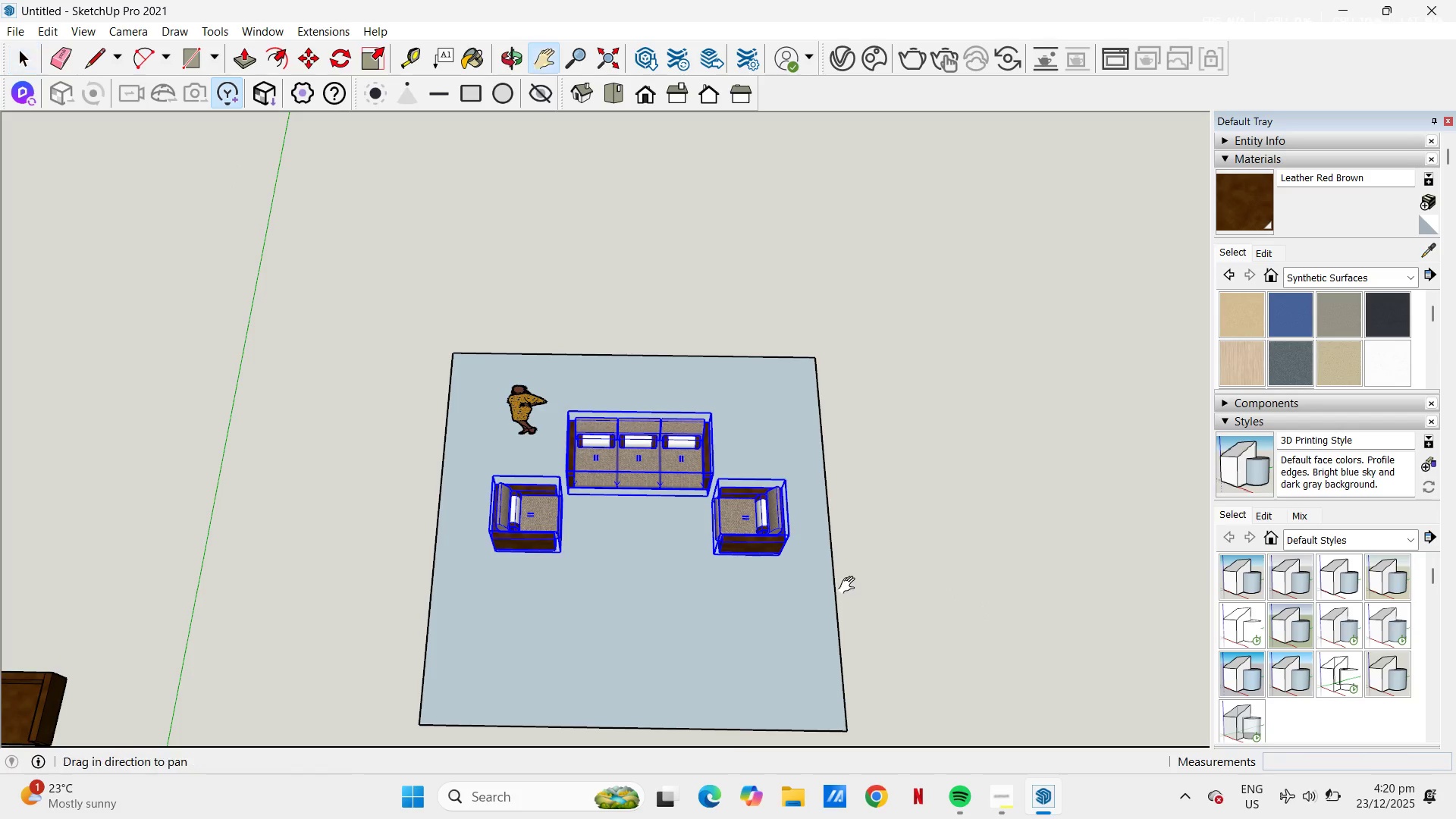 
key(H)
 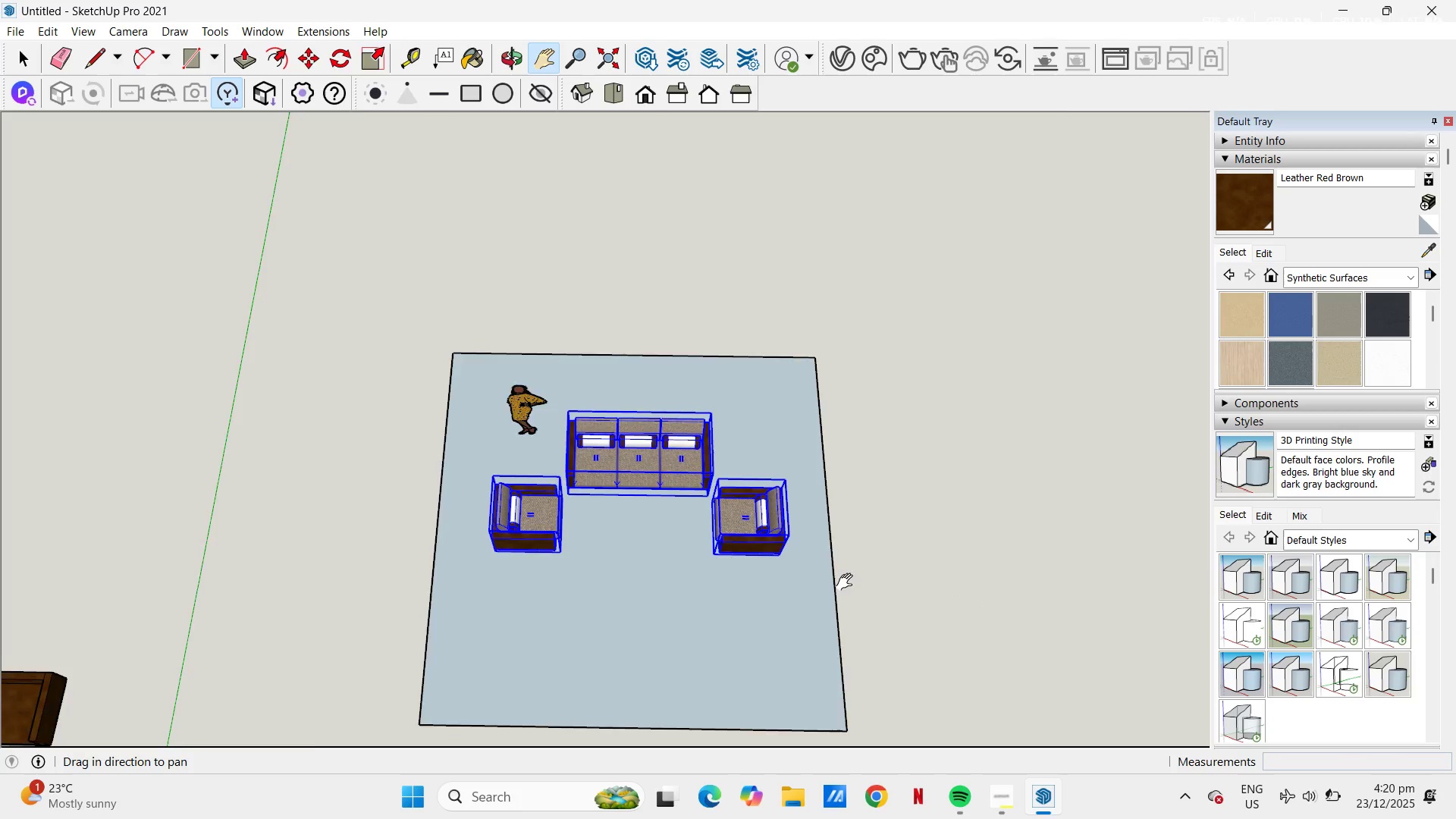 
scroll: coordinate [855, 586], scroll_direction: down, amount: 1.0
 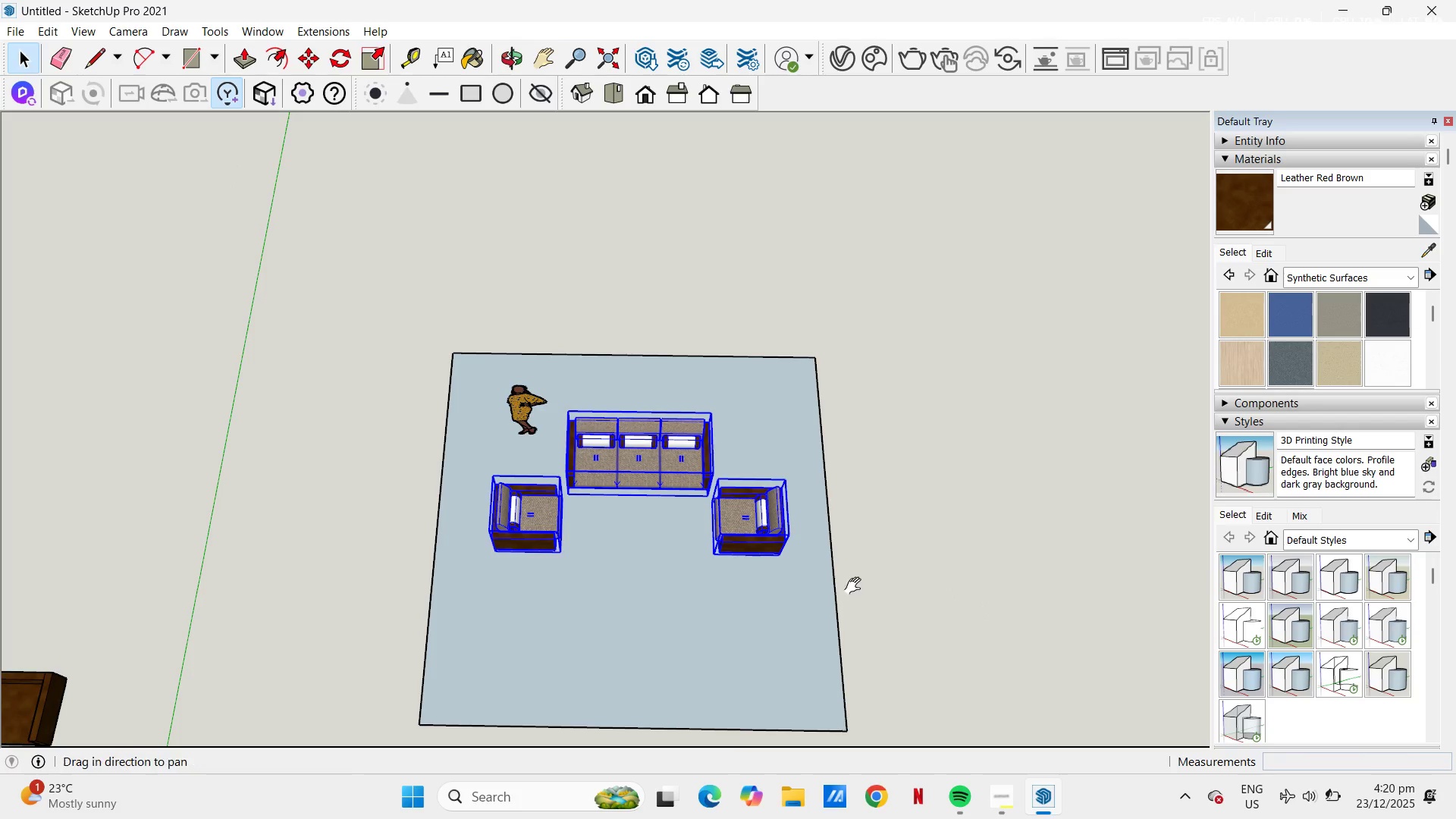 
left_click_drag(start_coordinate=[848, 582], to_coordinate=[843, 457])
 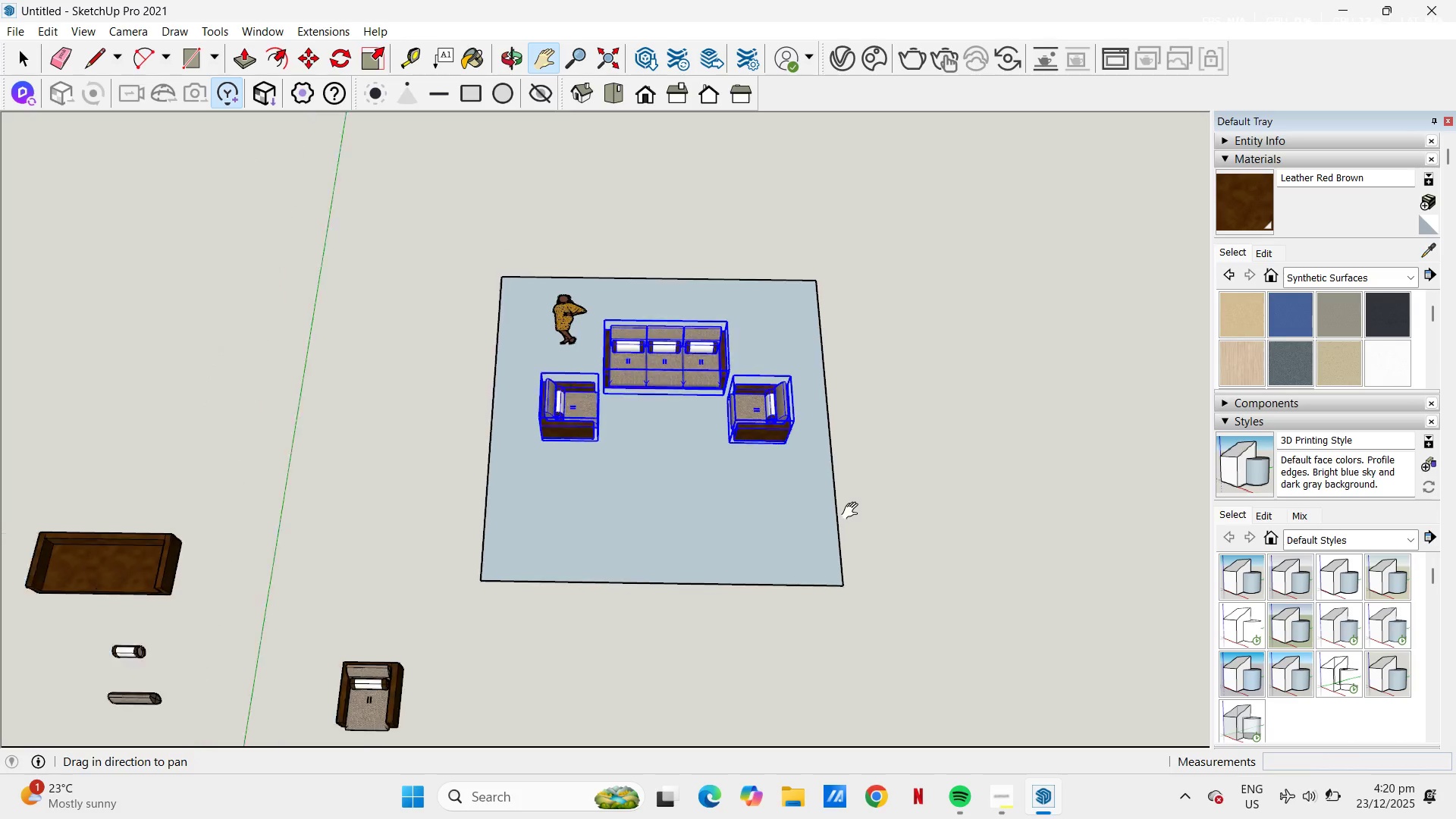 
scroll: coordinate [853, 511], scroll_direction: down, amount: 3.0
 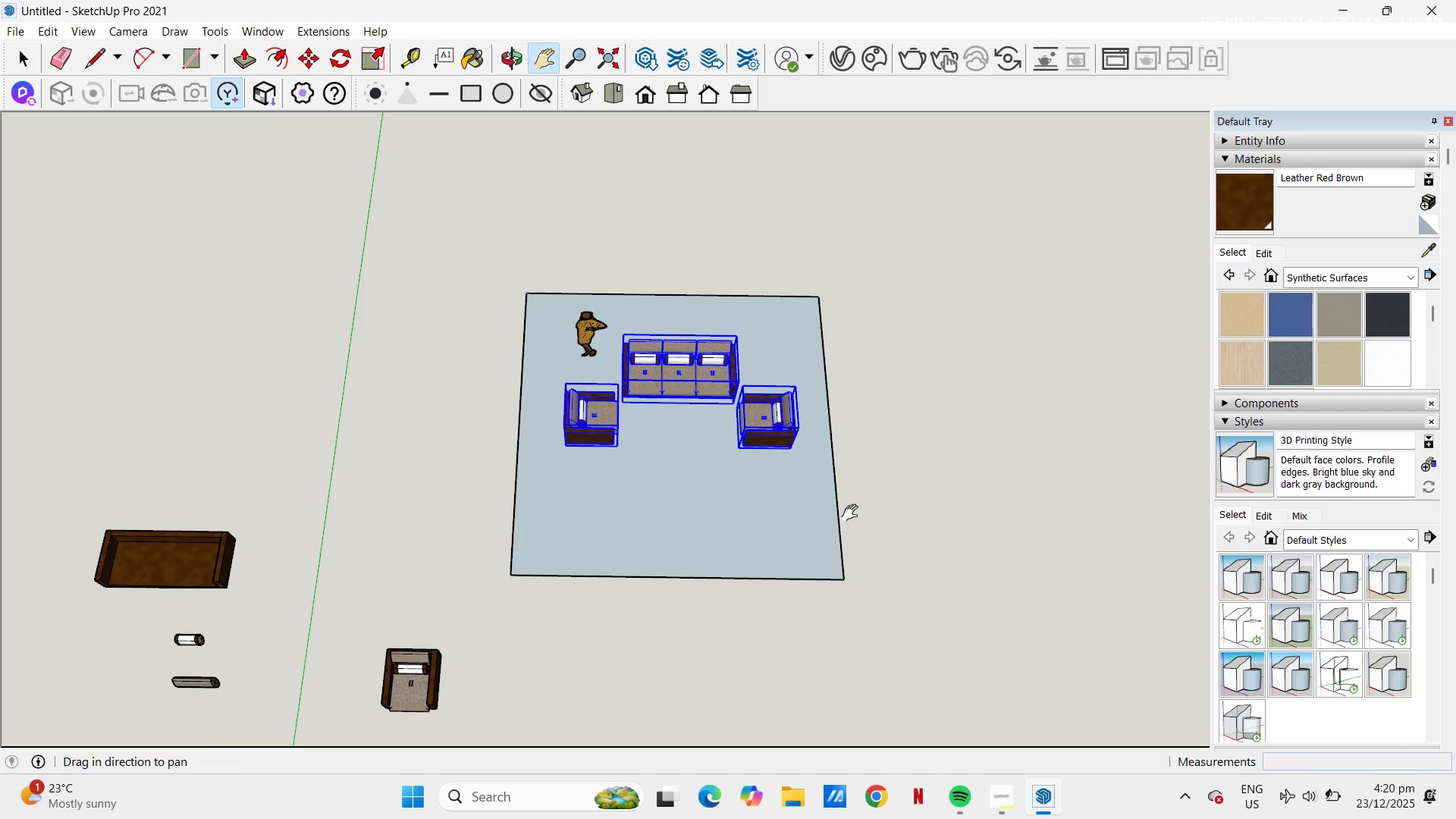 
key(L)
 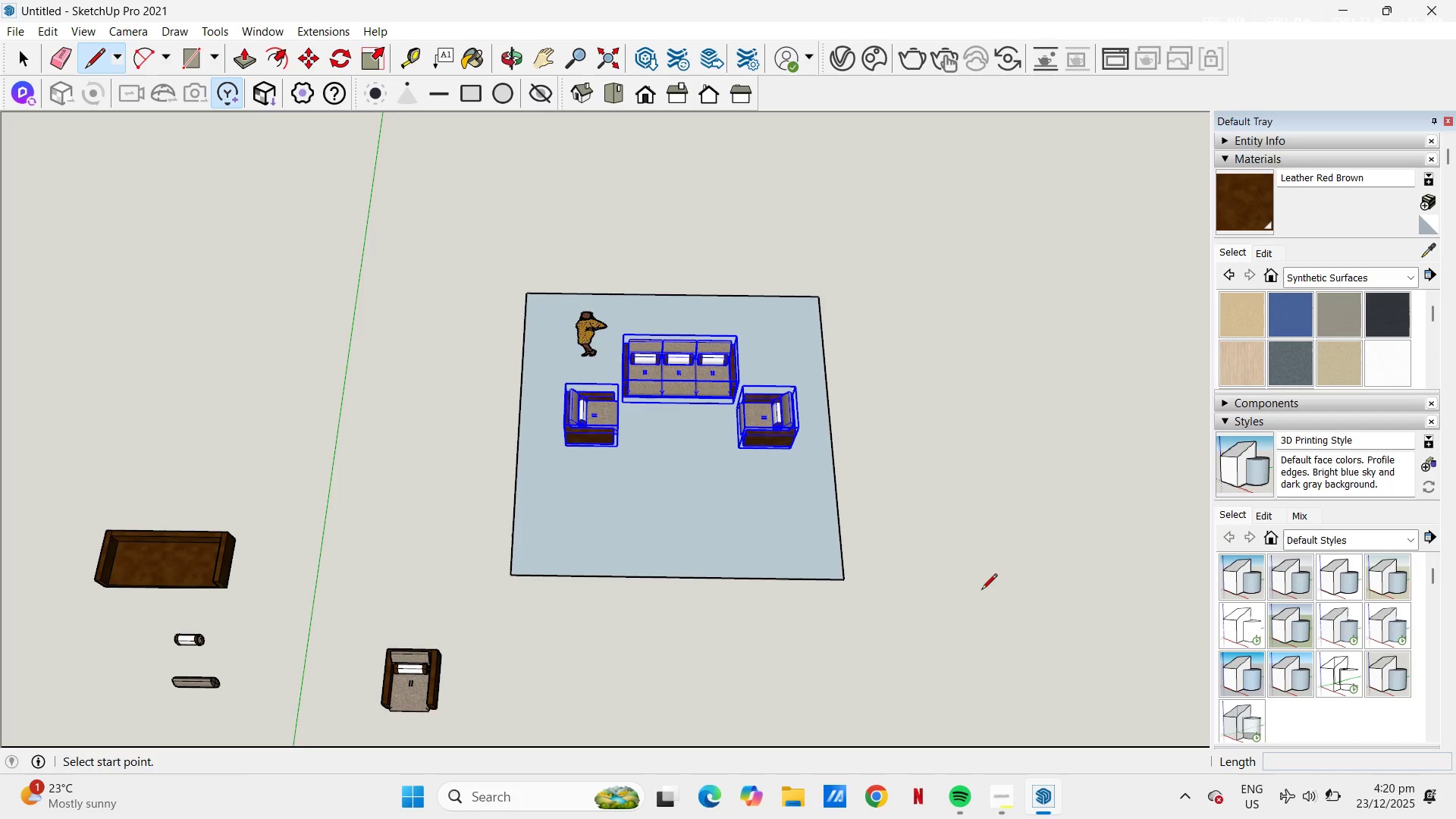 
left_click([981, 591])
 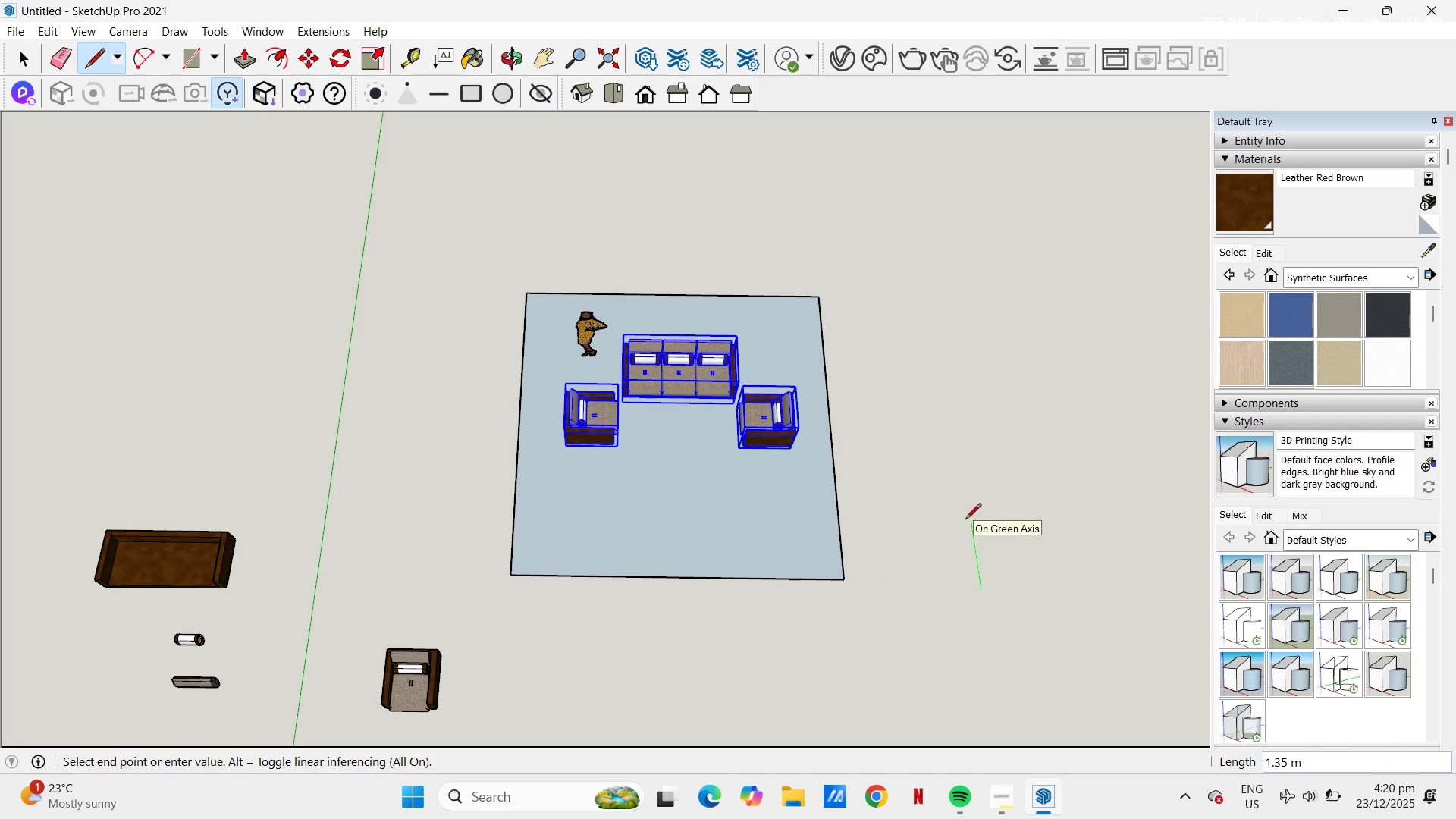 
wait(5.72)
 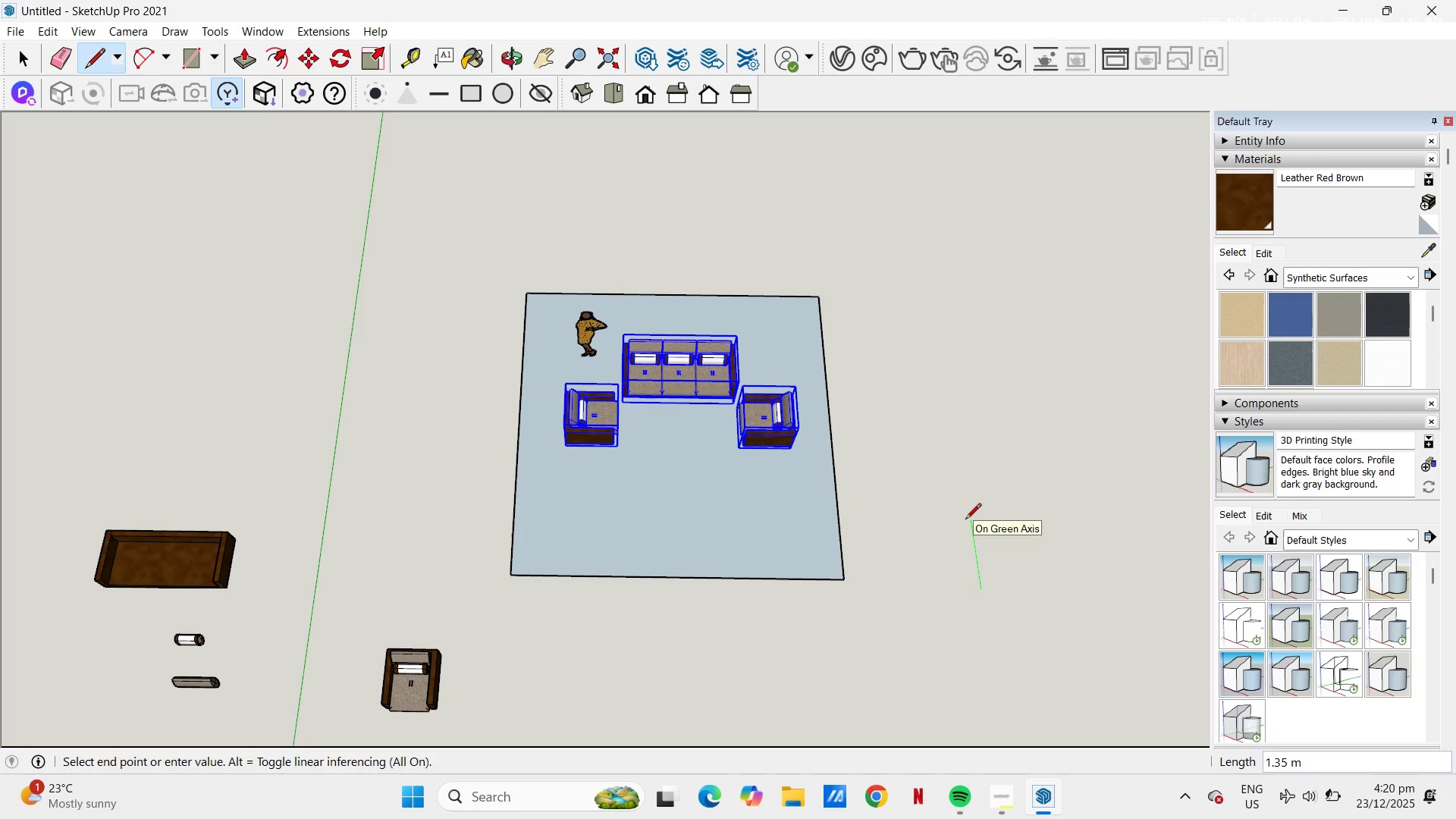 
key(NumpadDecimal)
 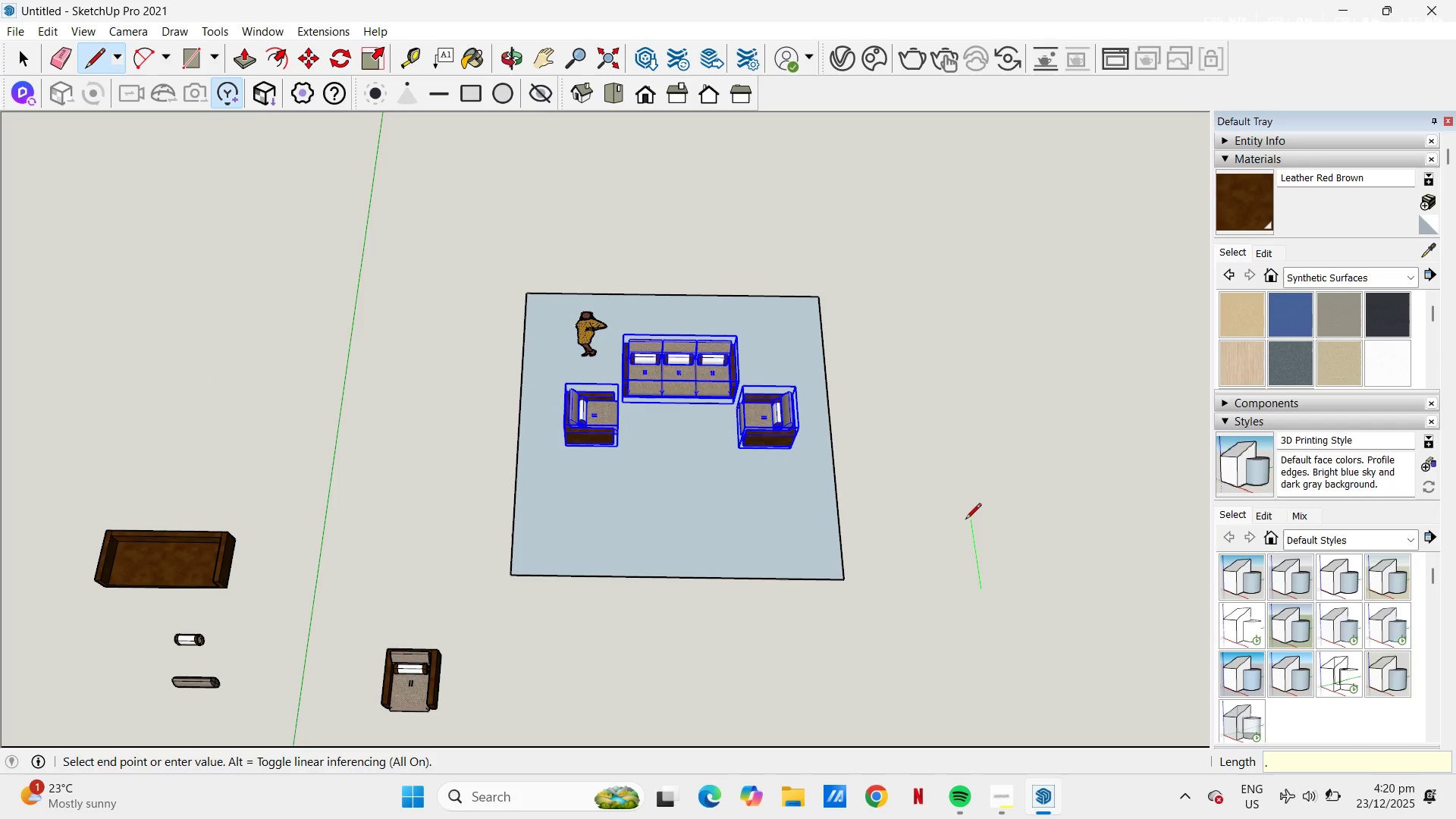 
key(Numpad8)
 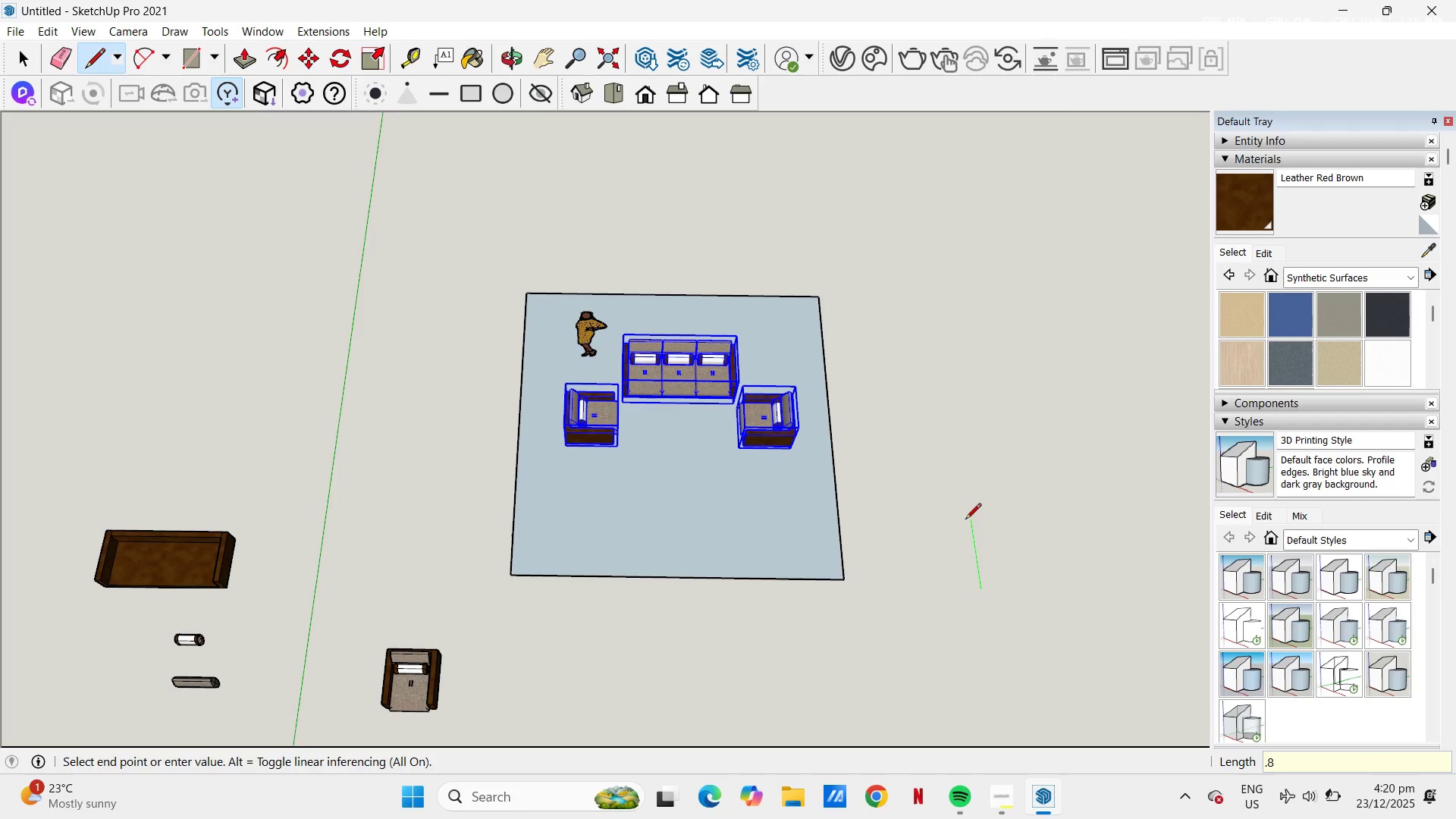 
key(NumpadEnter)
 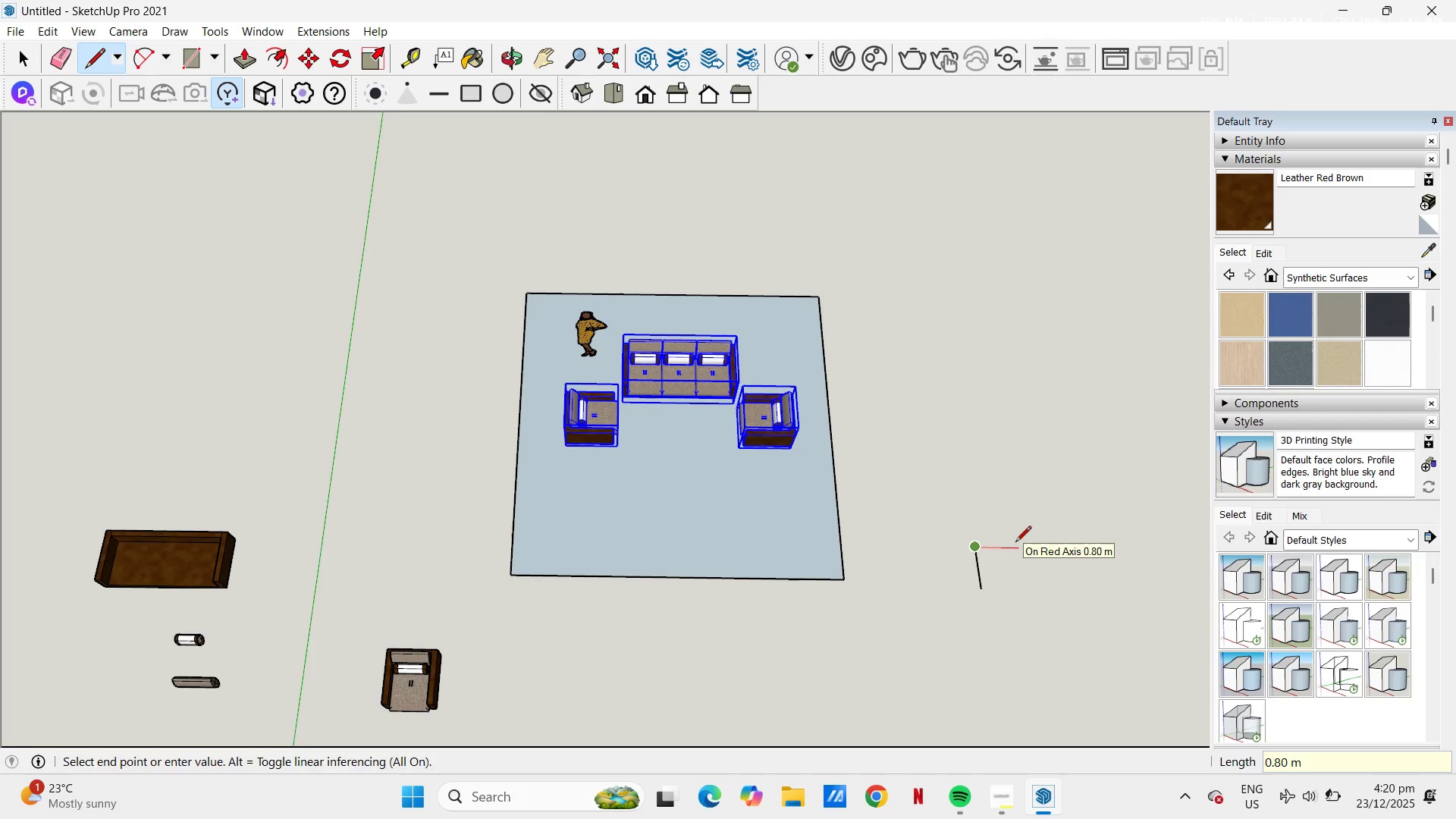 
key(NumpadDecimal)
 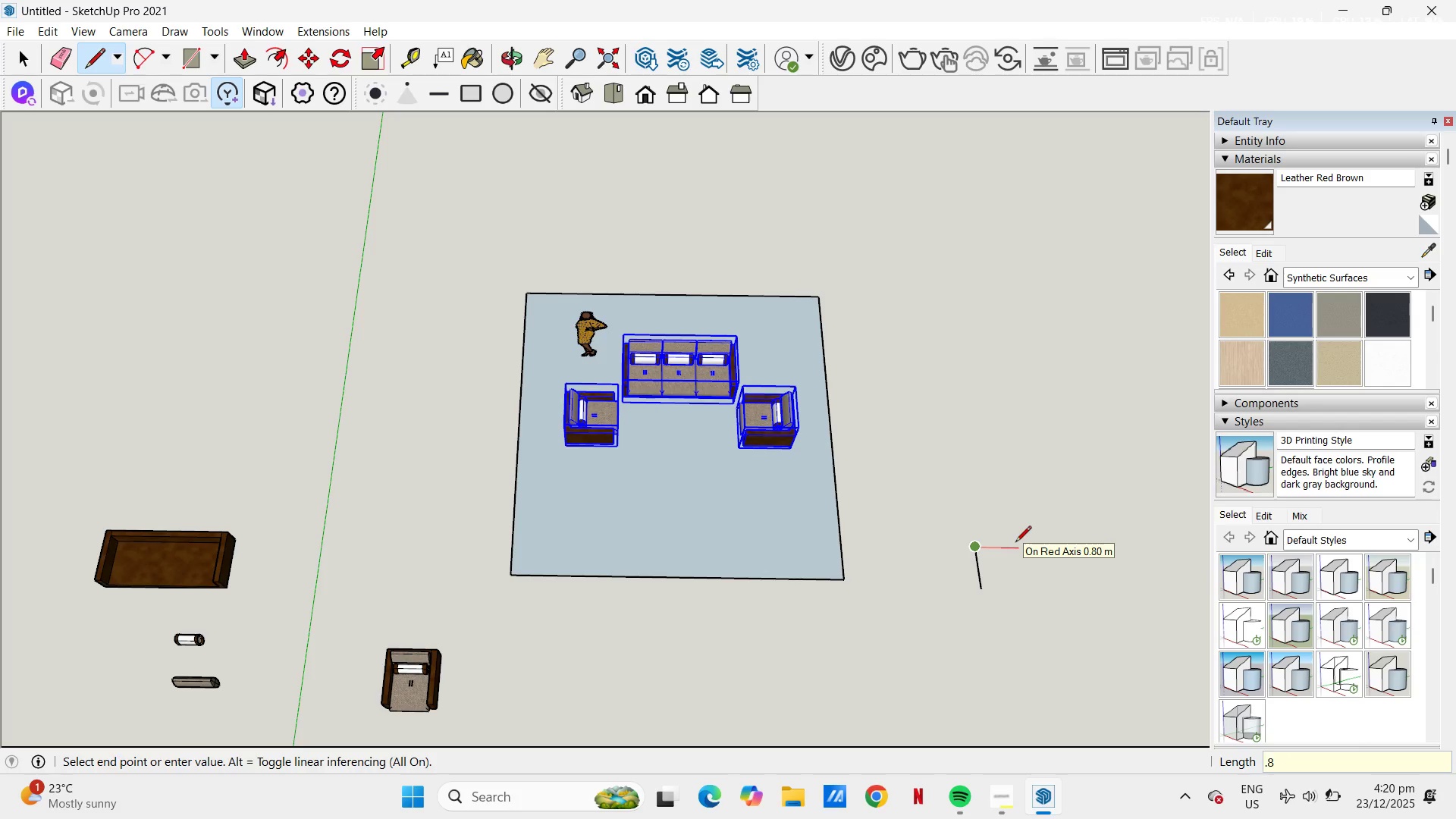 
key(Numpad8)
 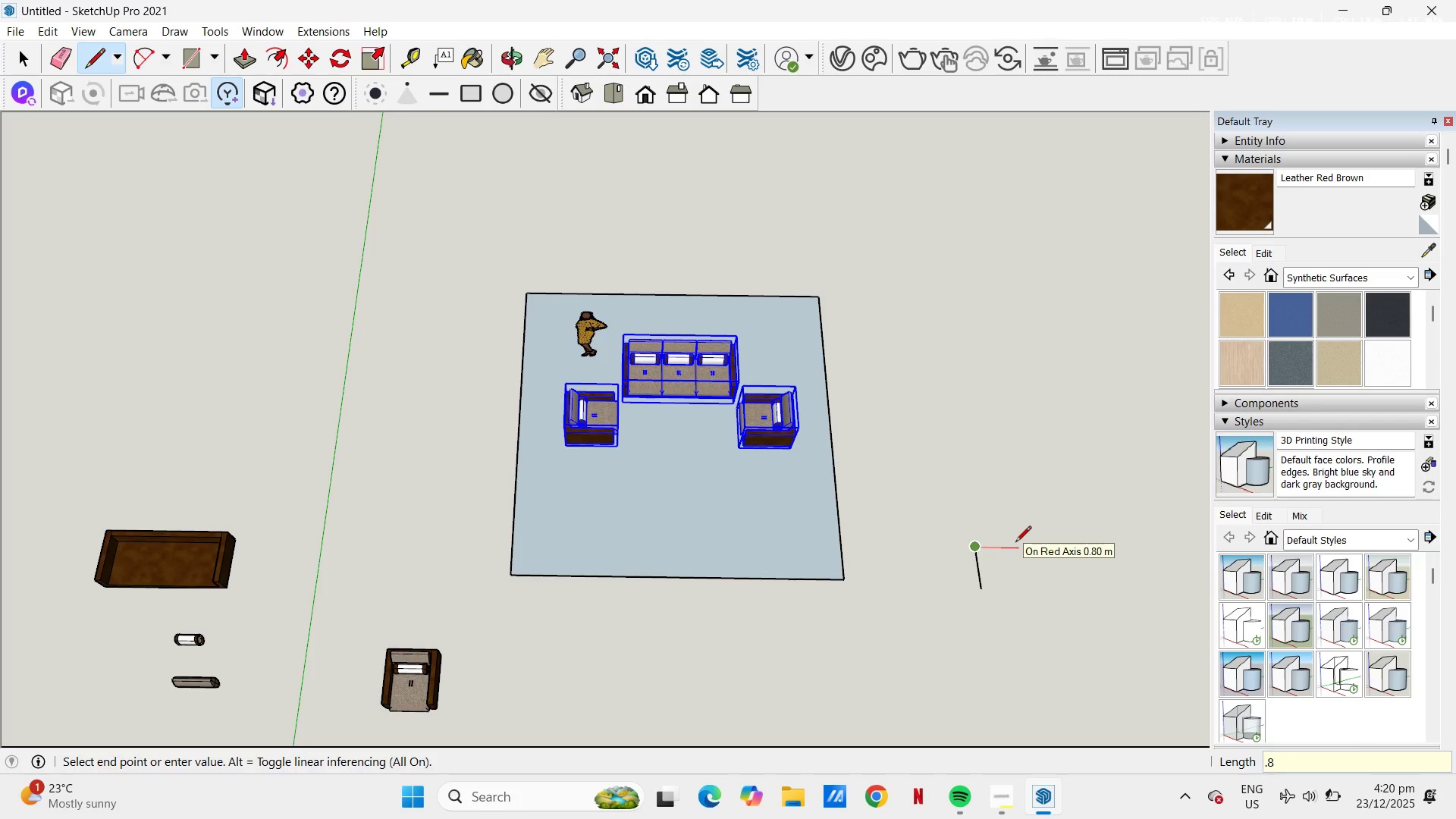 
key(NumpadEnter)
 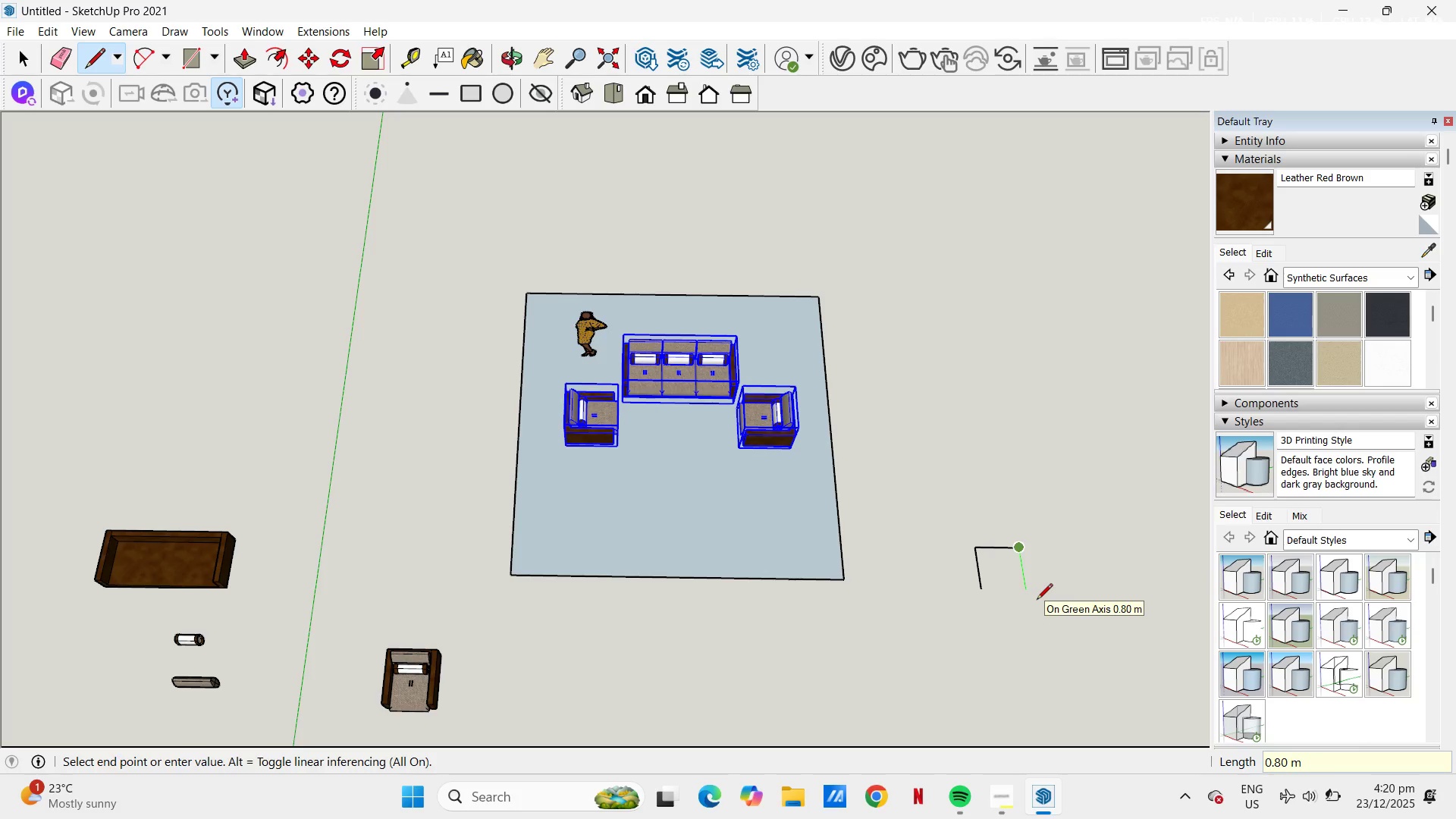 
key(NumpadEnter)
 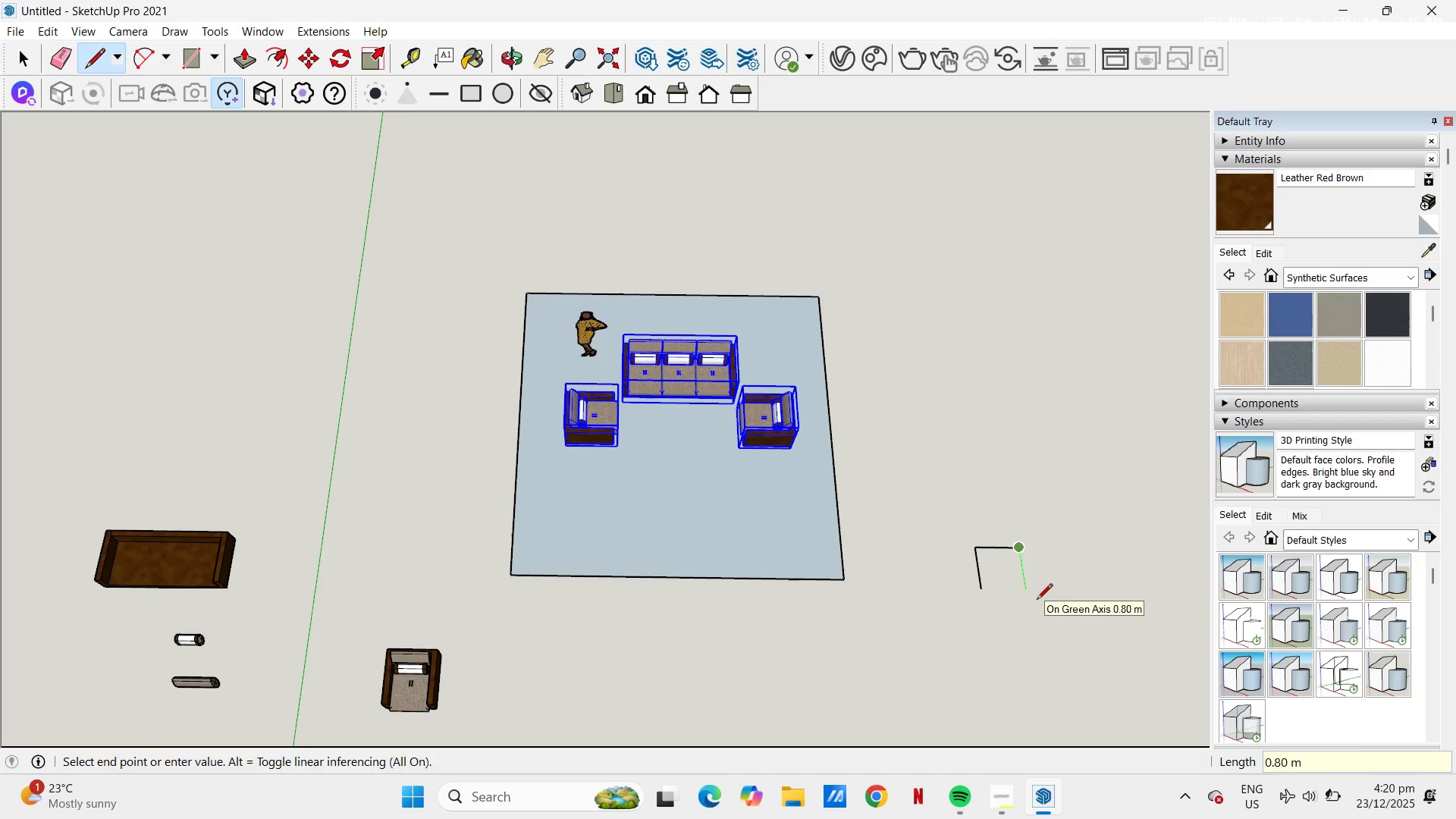 
key(NumpadEnter)
 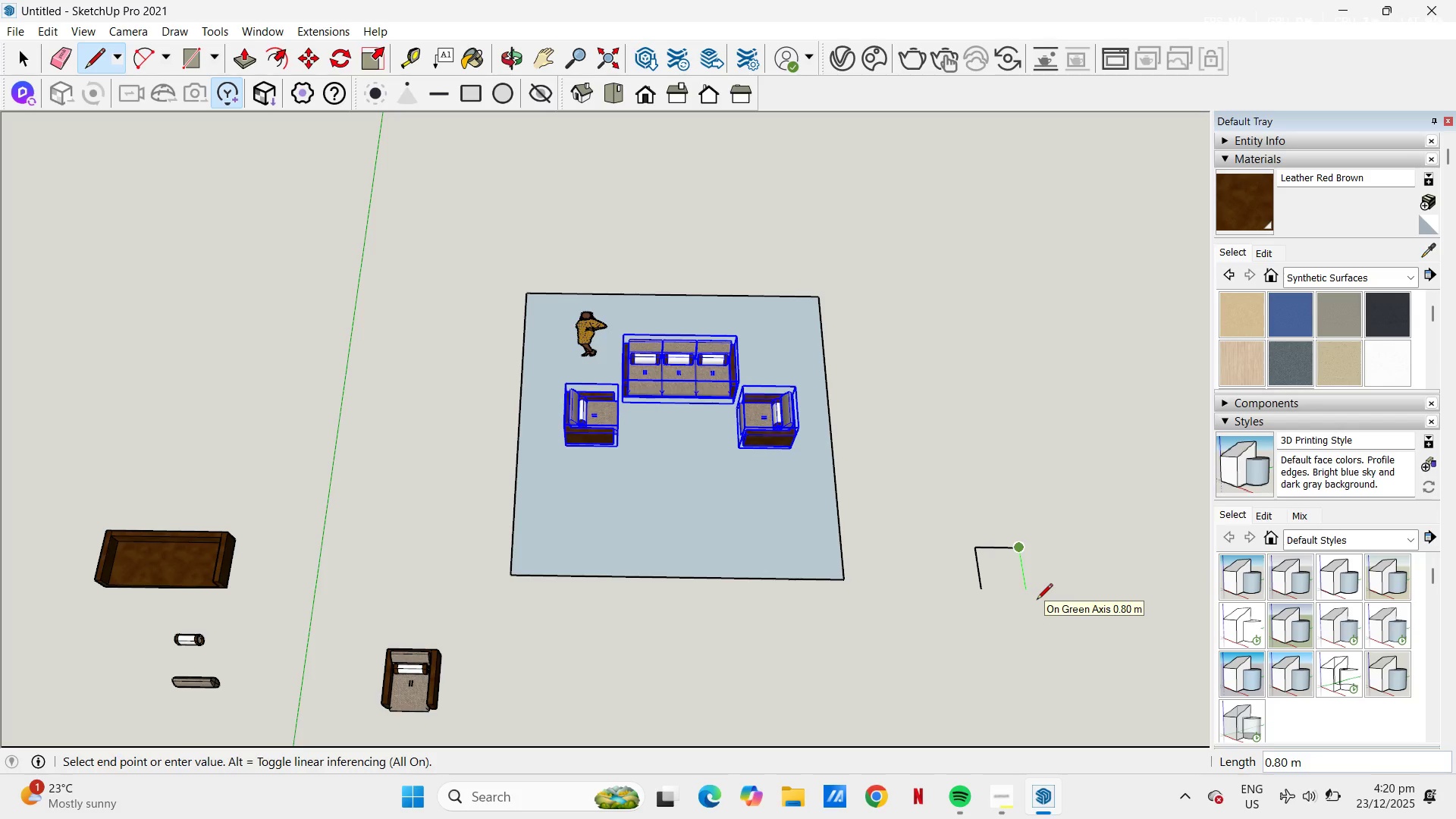 
key(NumpadDecimal)
 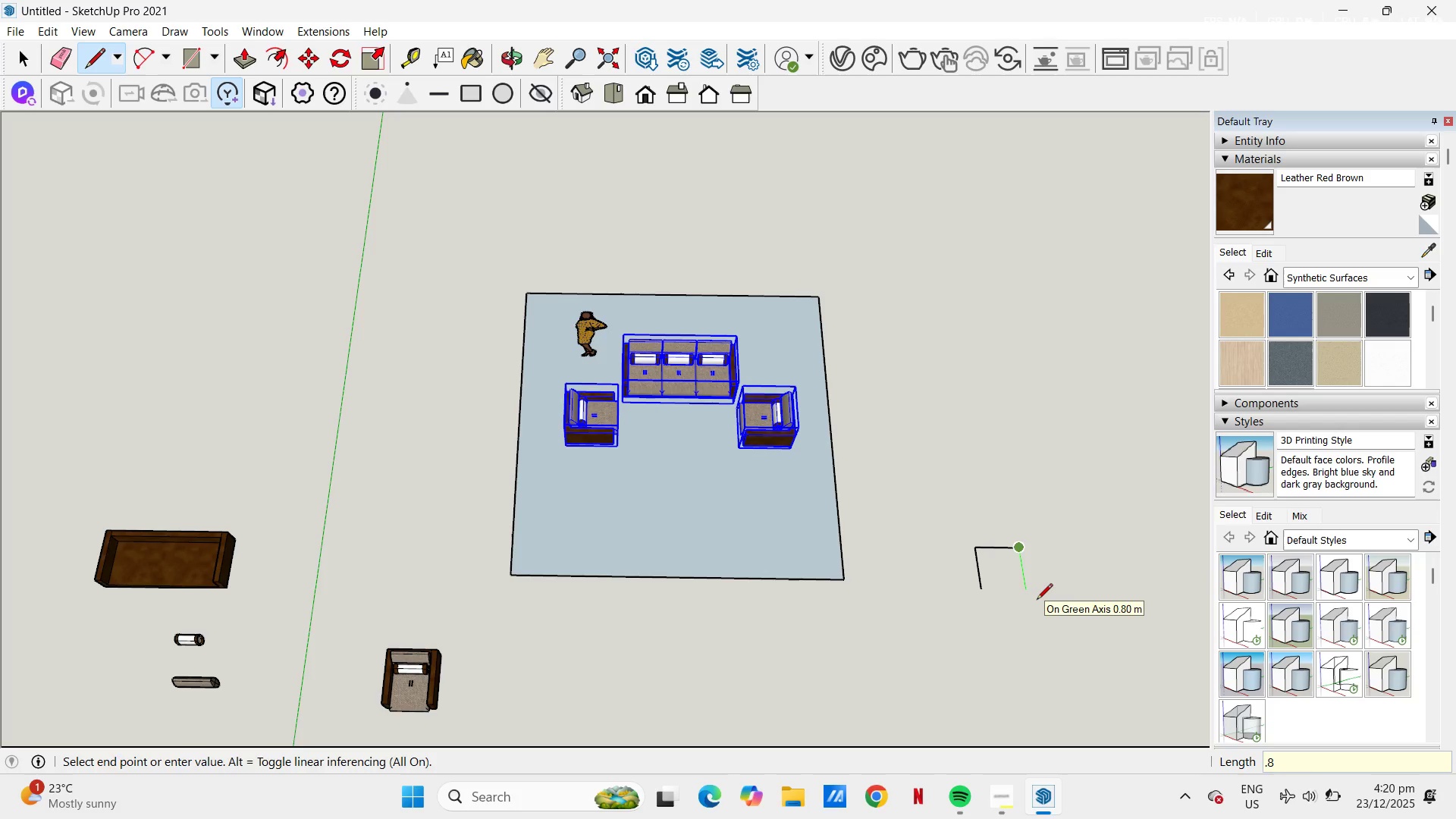 
key(Numpad8)
 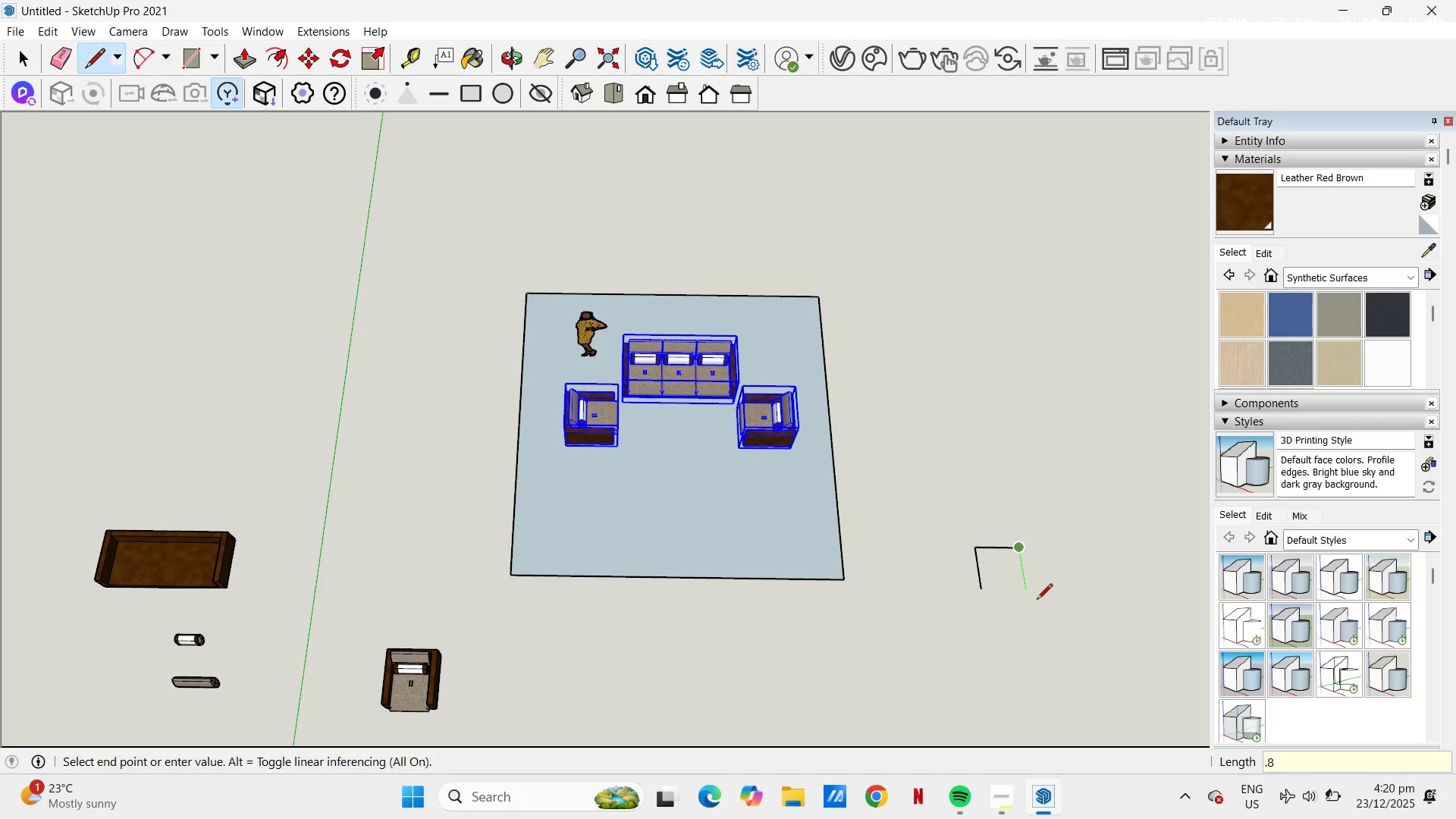 
key(NumpadEnter)
 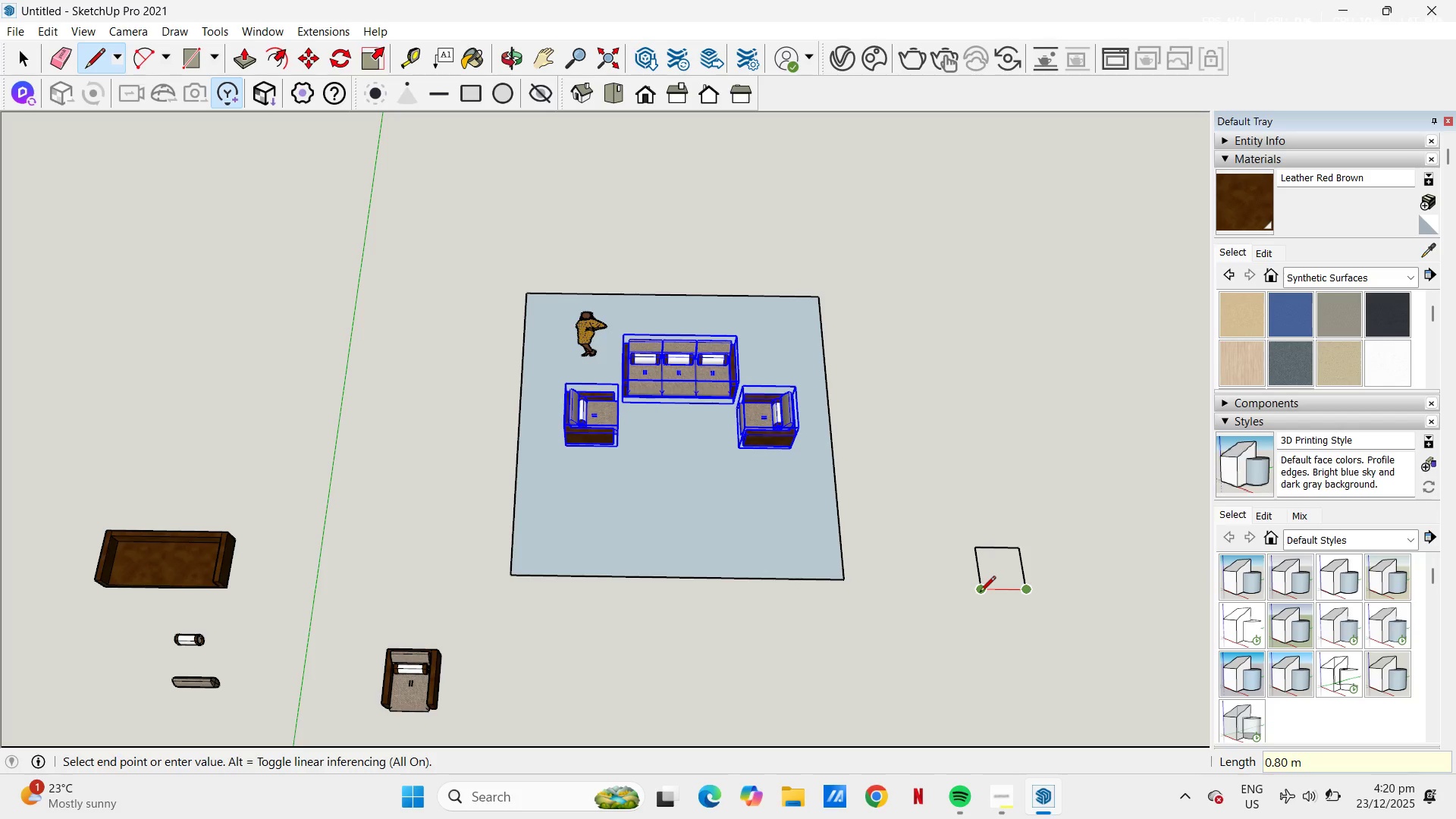 
left_click([980, 593])
 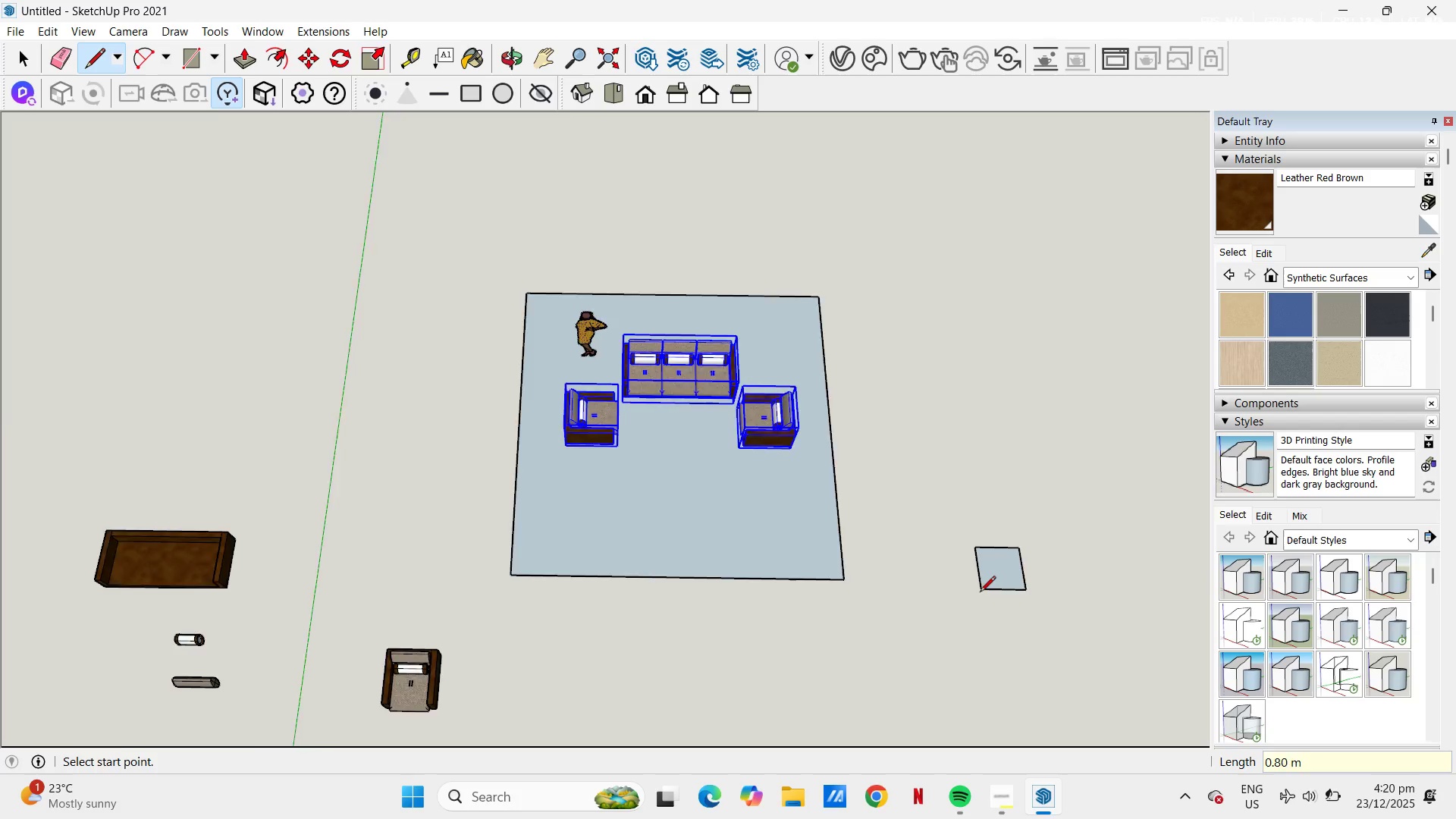 
scroll: coordinate [981, 594], scroll_direction: up, amount: 5.0
 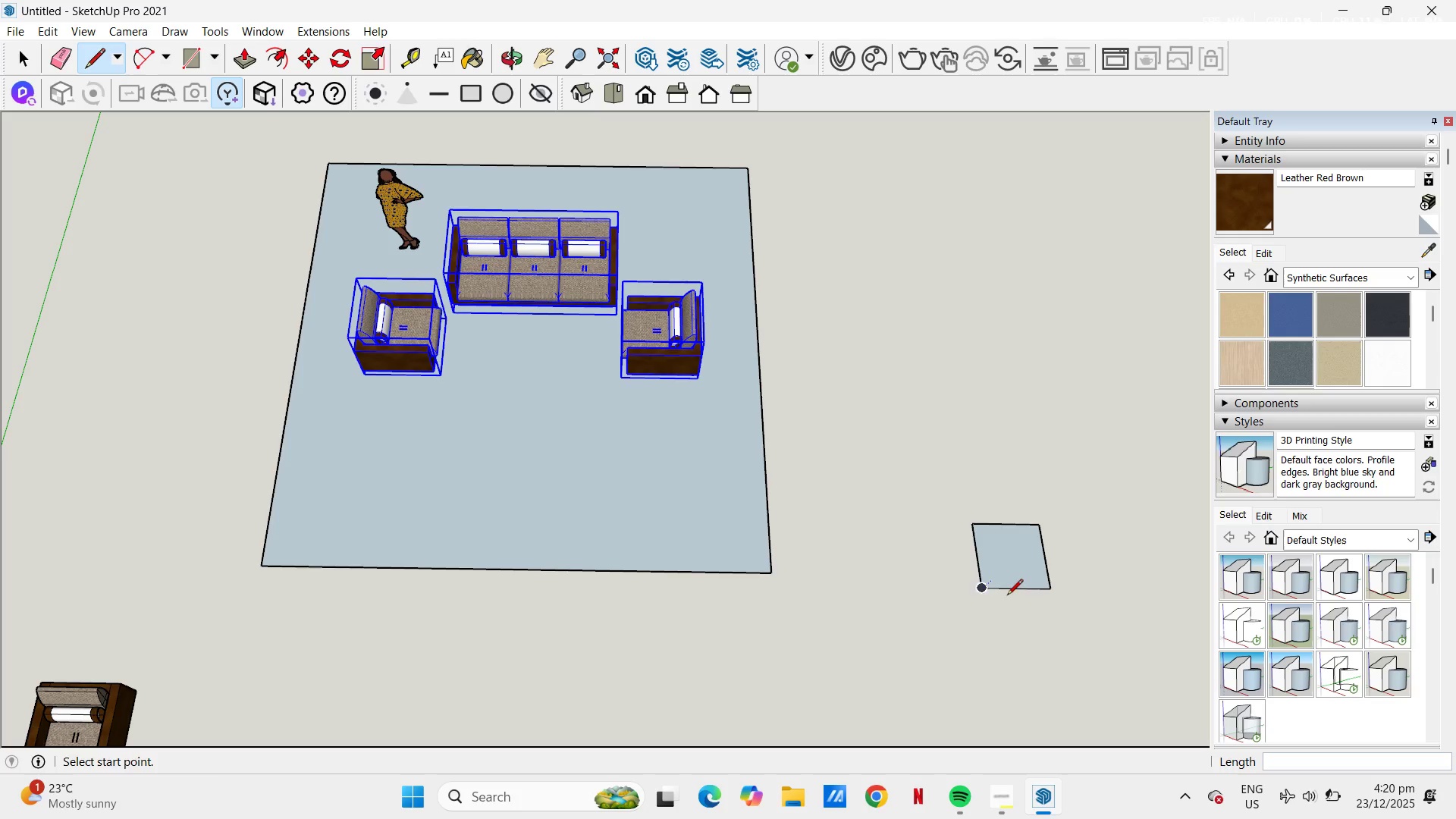 
key(Space)
 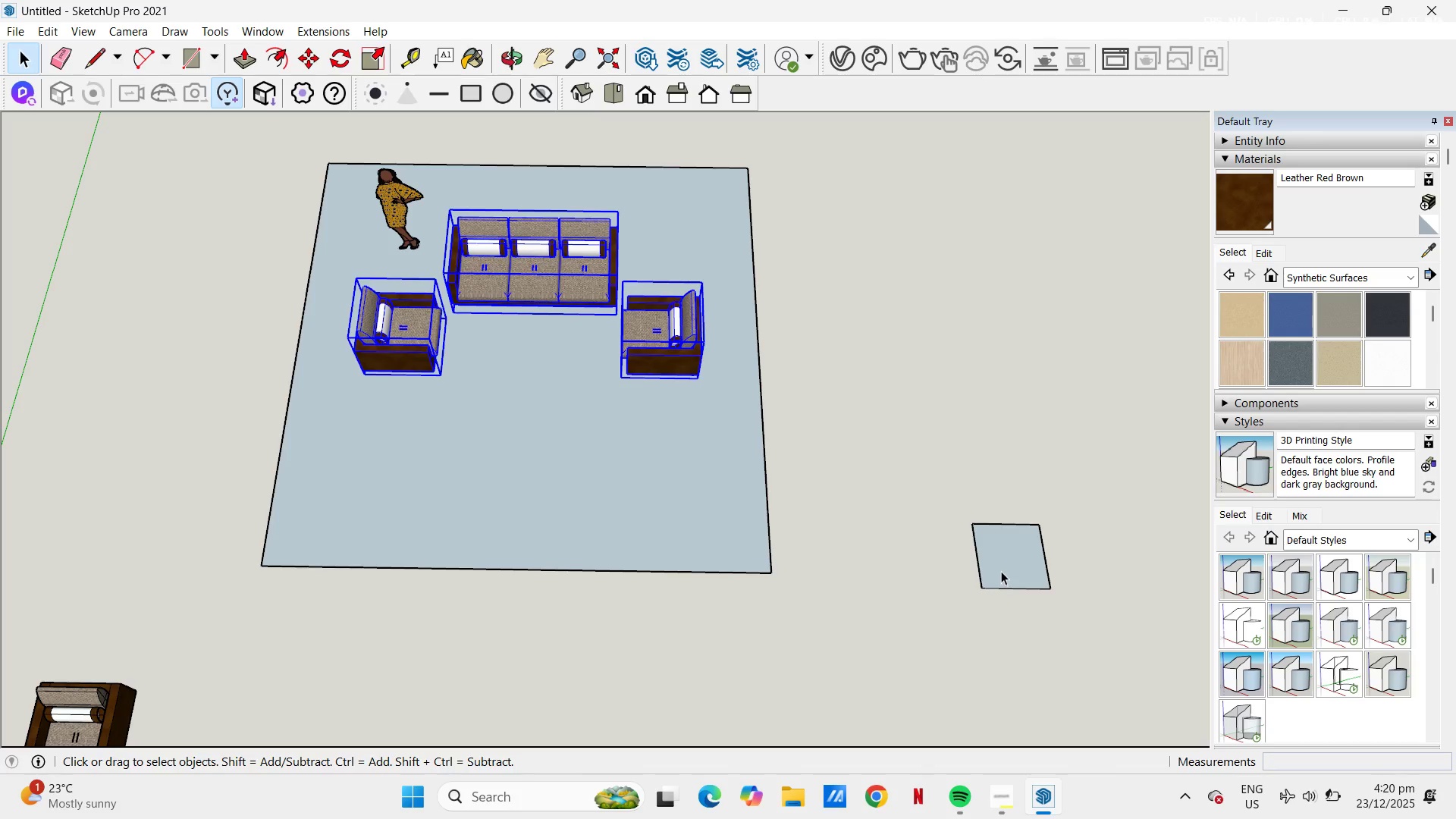 
left_click([1001, 571])
 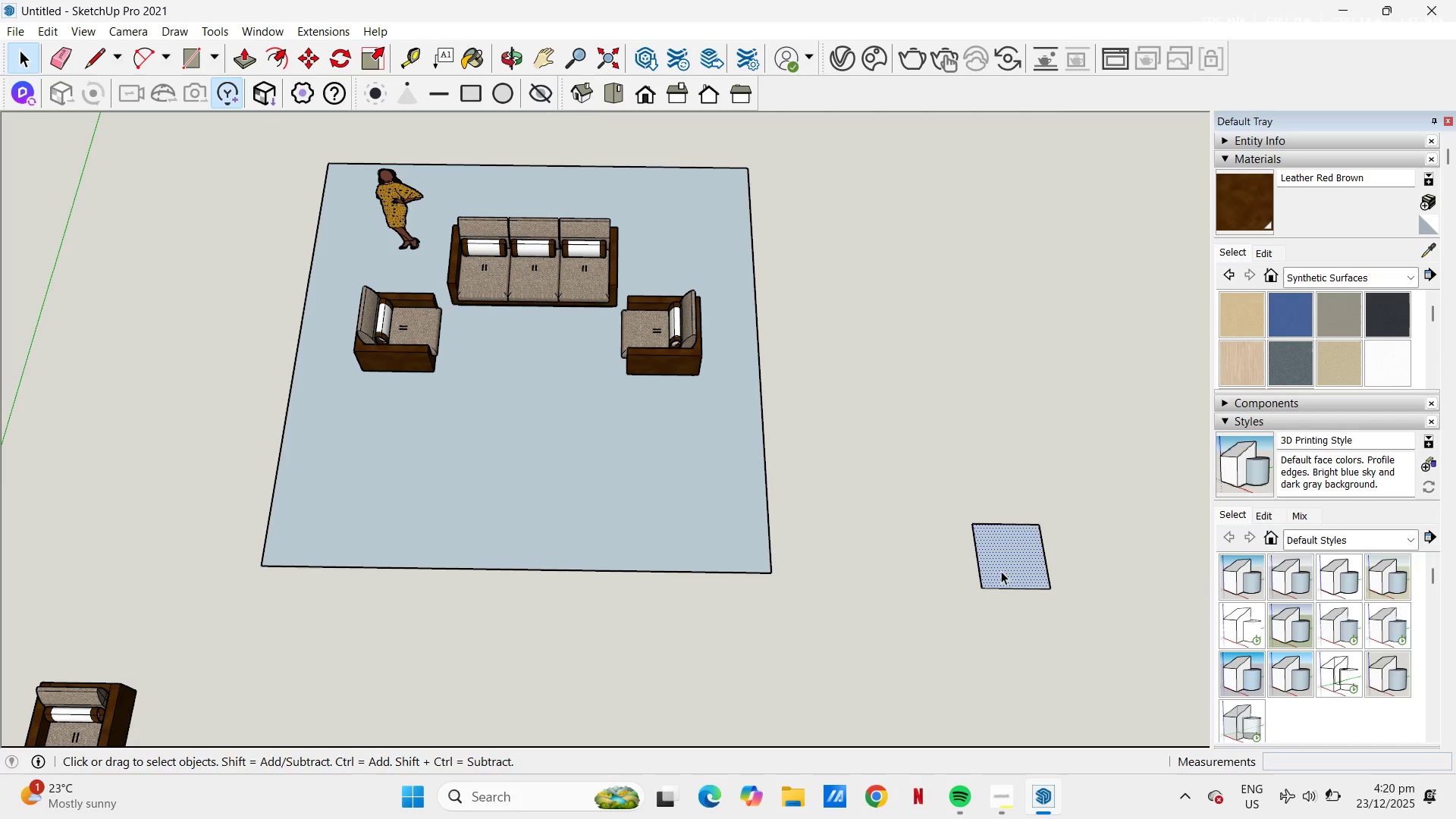 
key(M)
 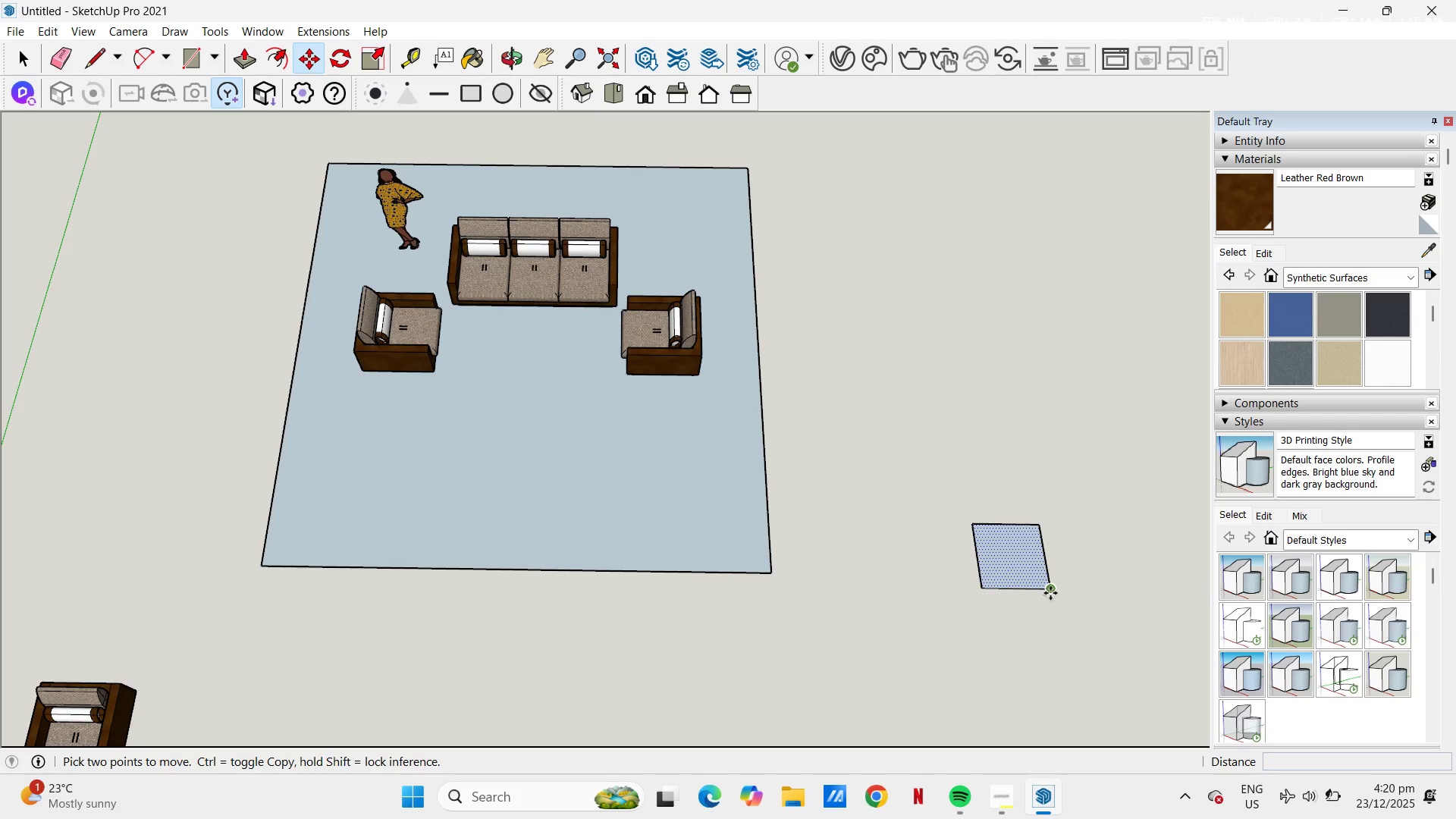 
left_click([1050, 593])
 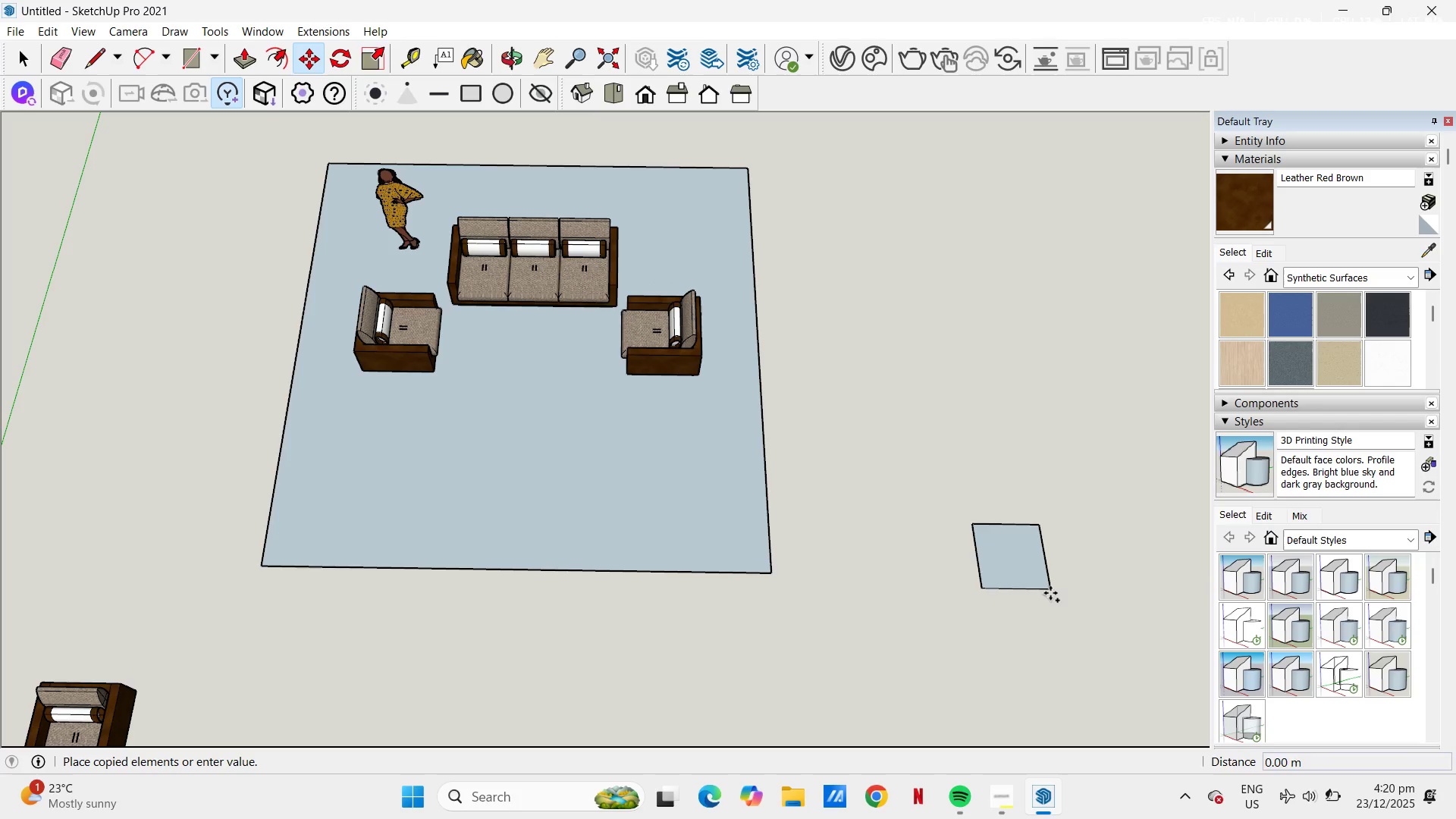 
key(Control+ControlLeft)
 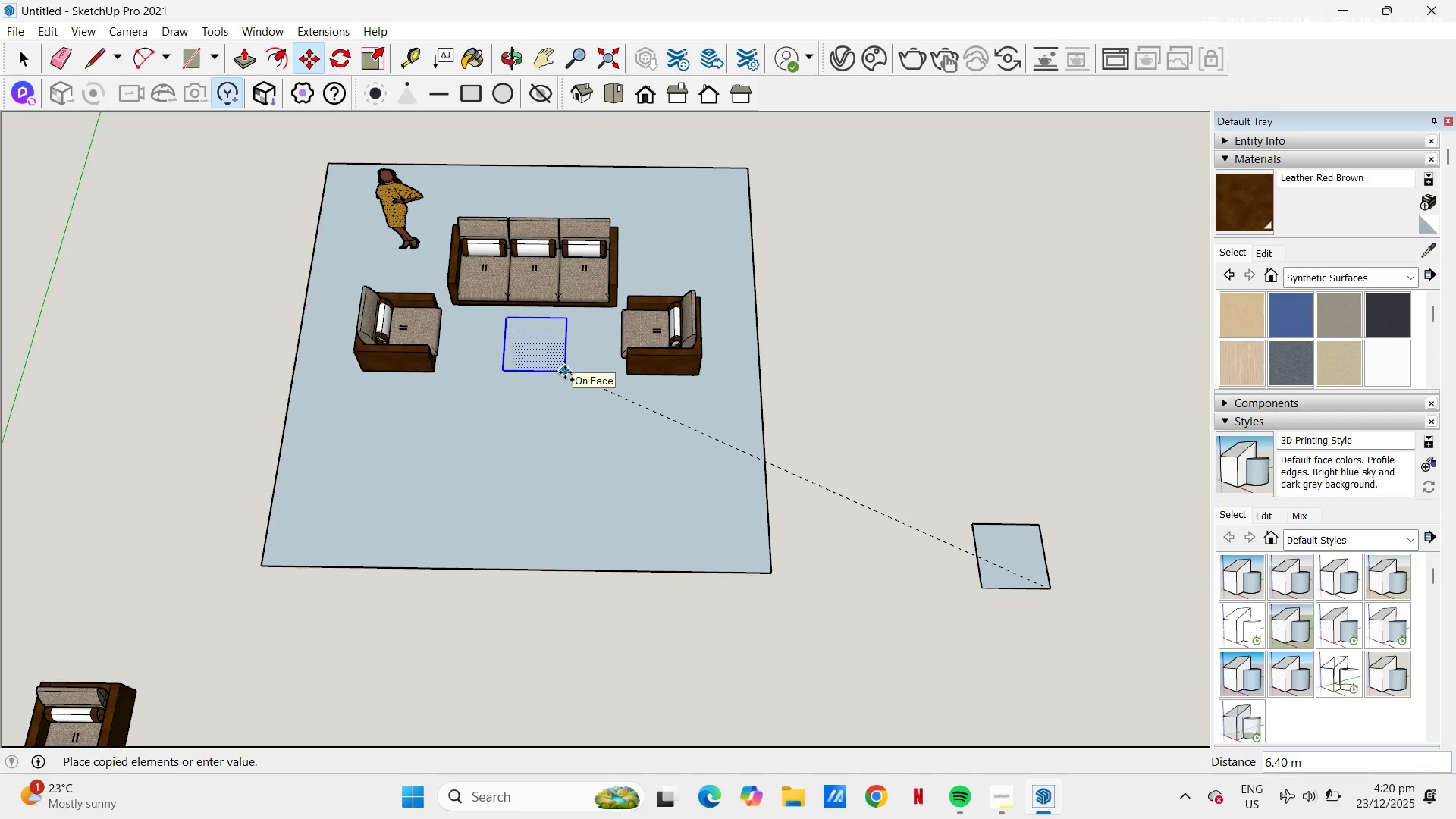 
key(Escape)
 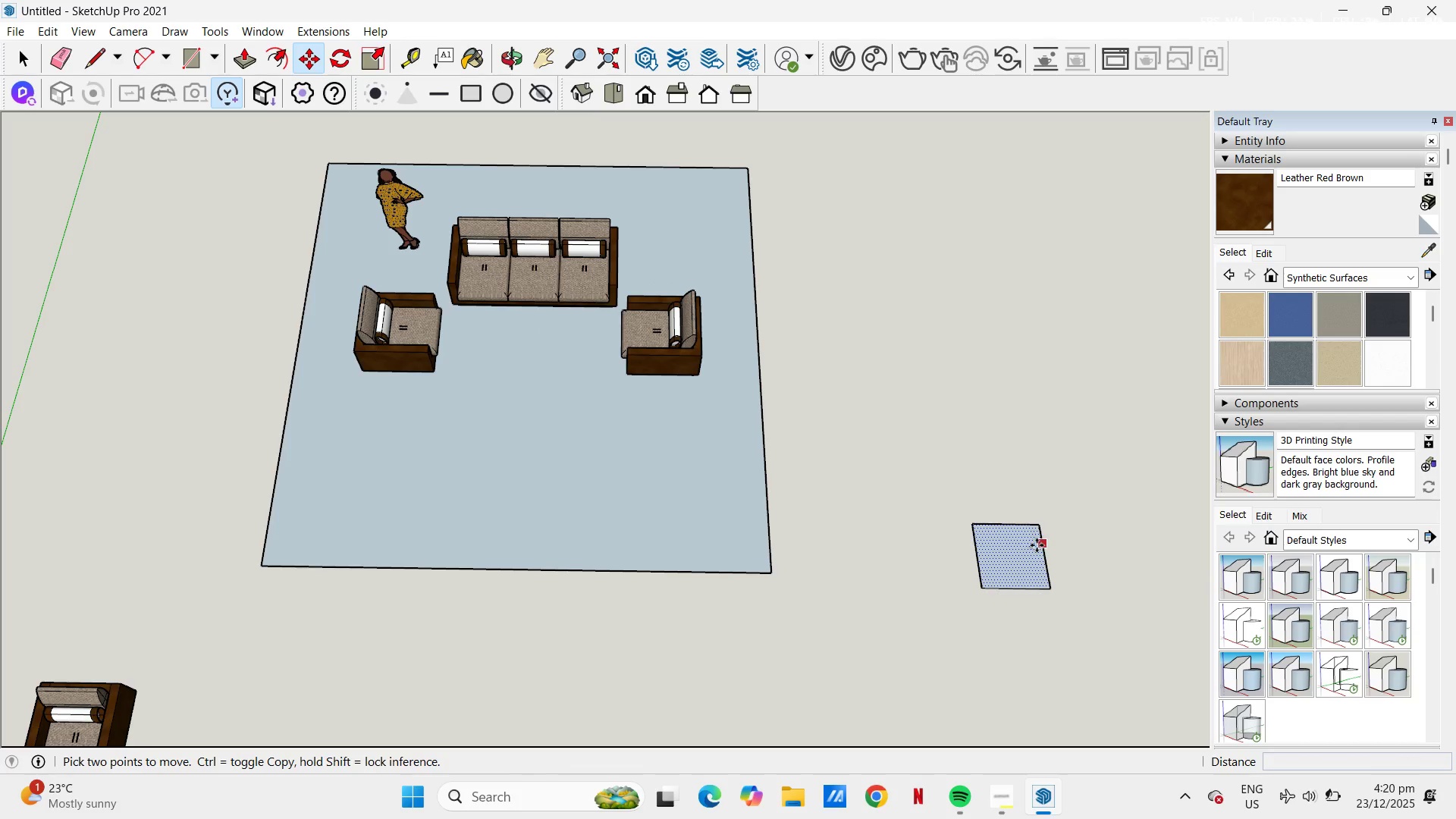 
key(L)
 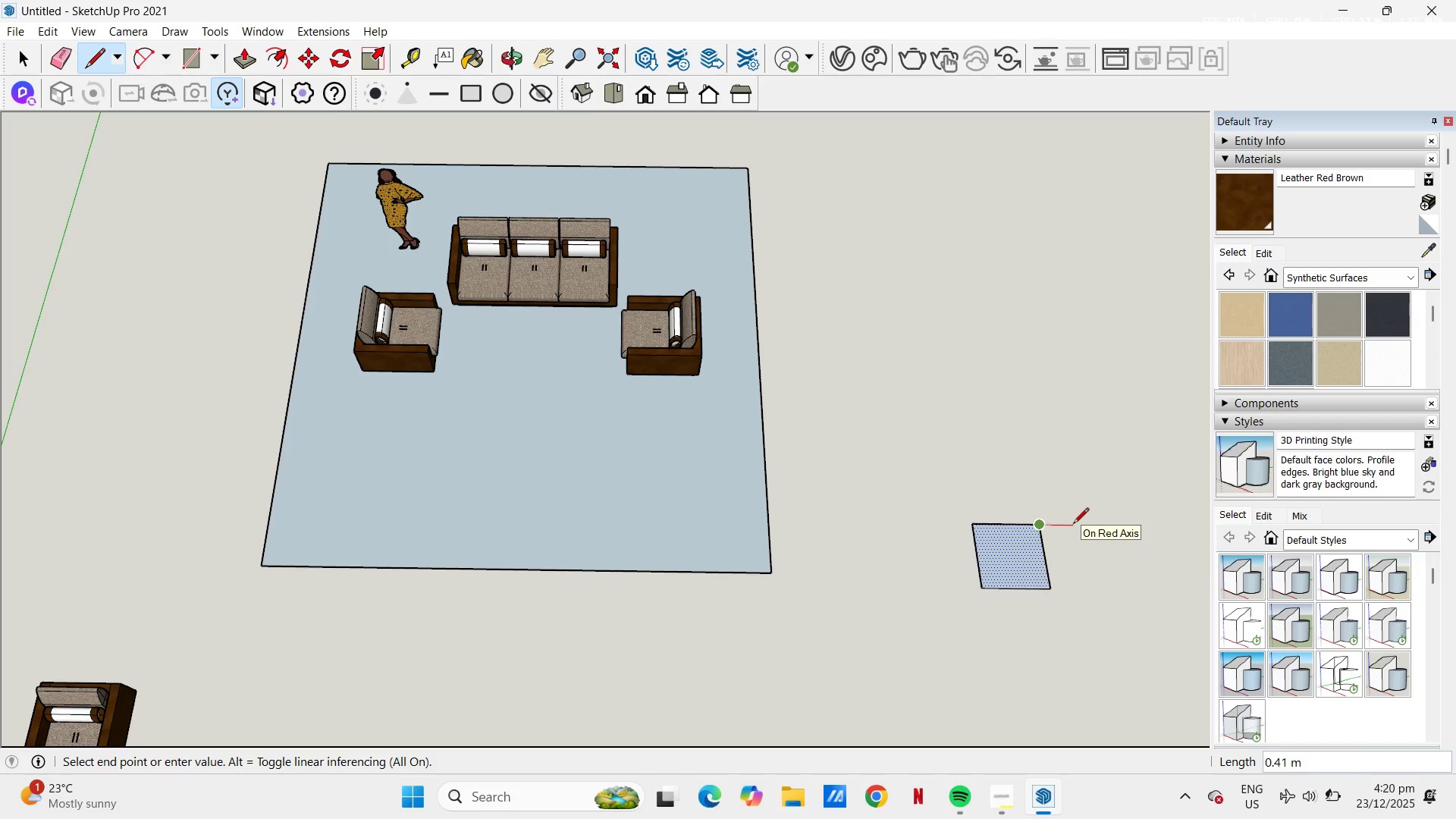 
key(NumpadDecimal)
 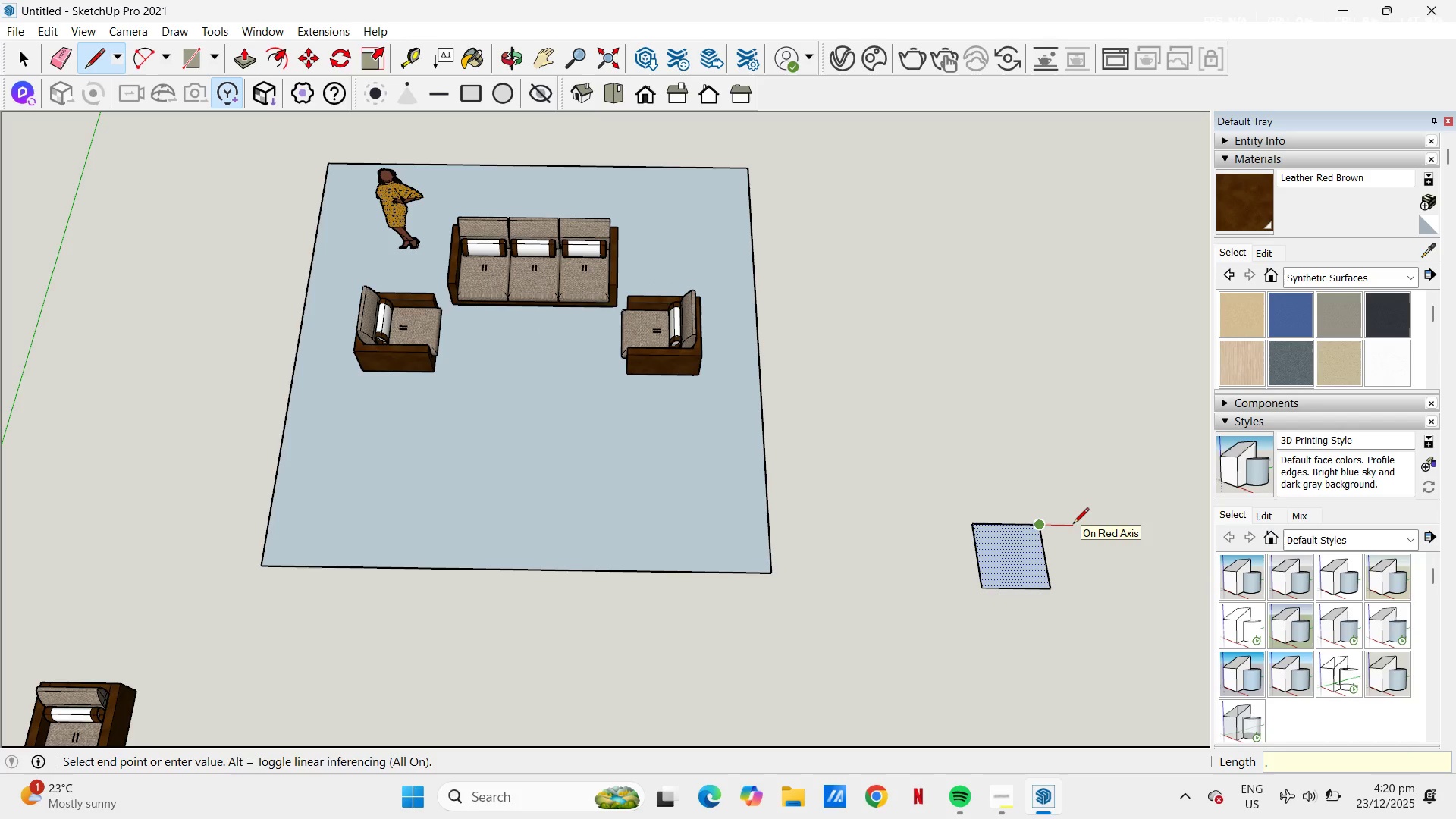 
key(Numpad2)
 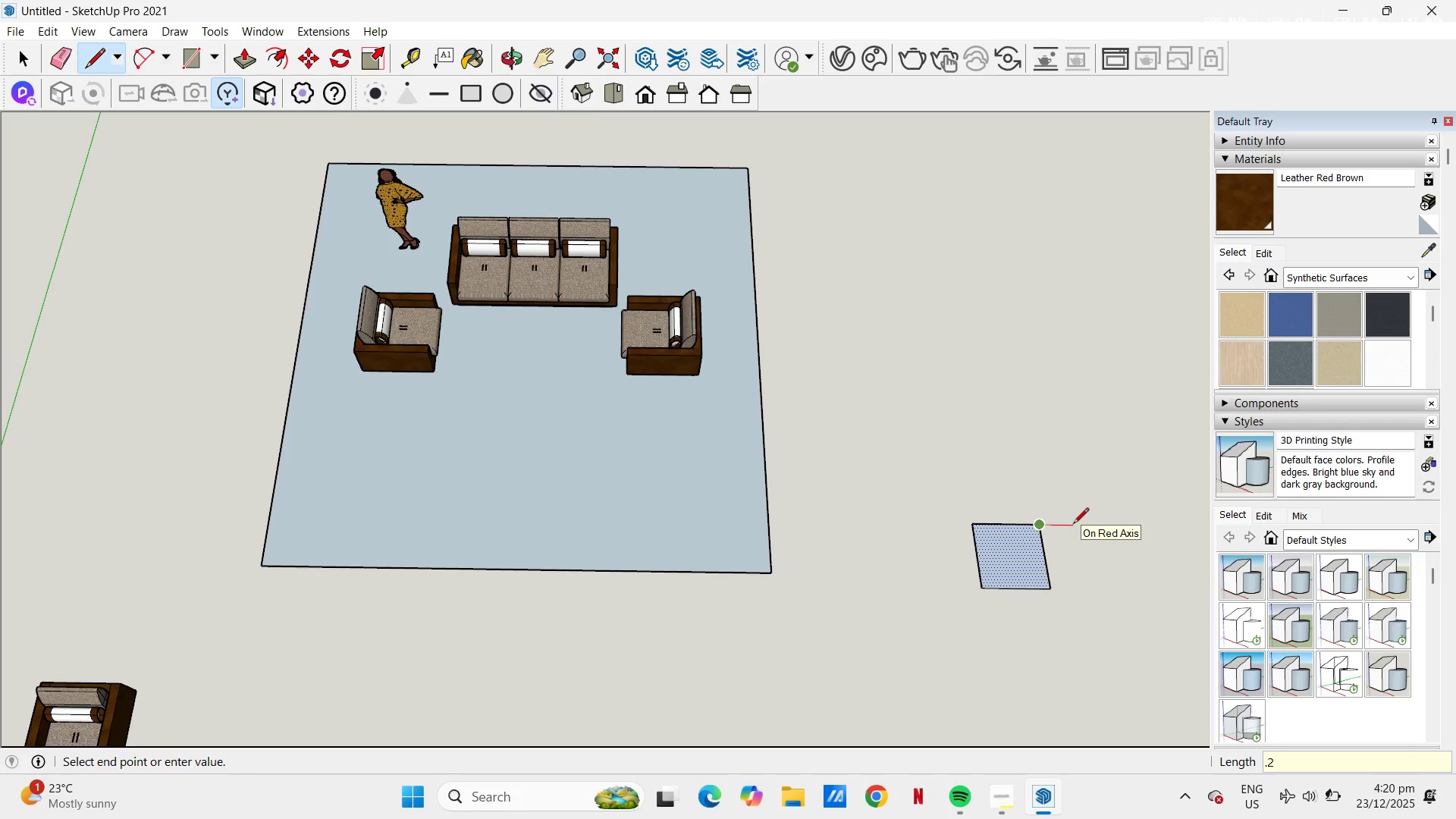 
key(NumpadEnter)
 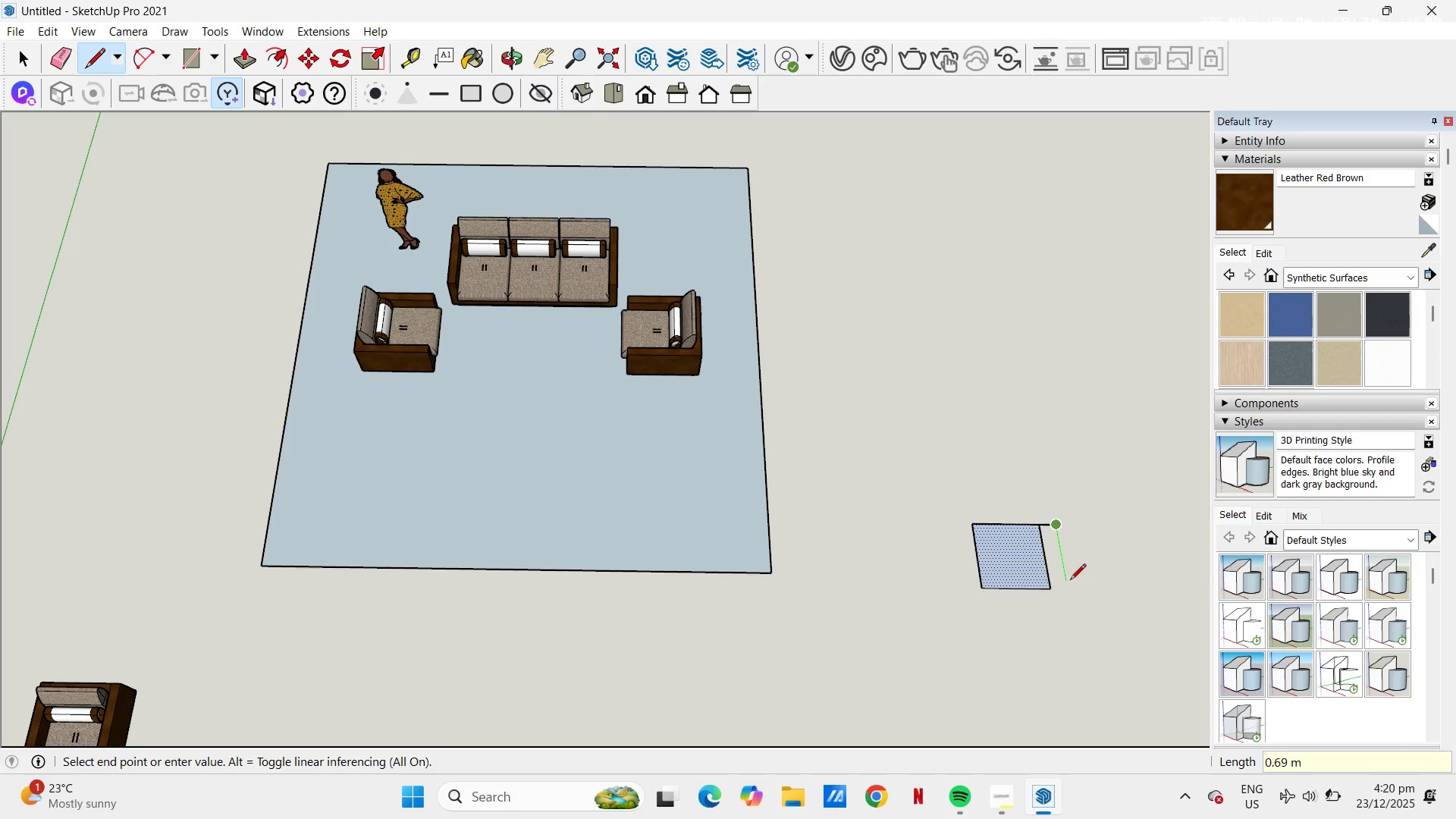 
key(NumpadDecimal)
 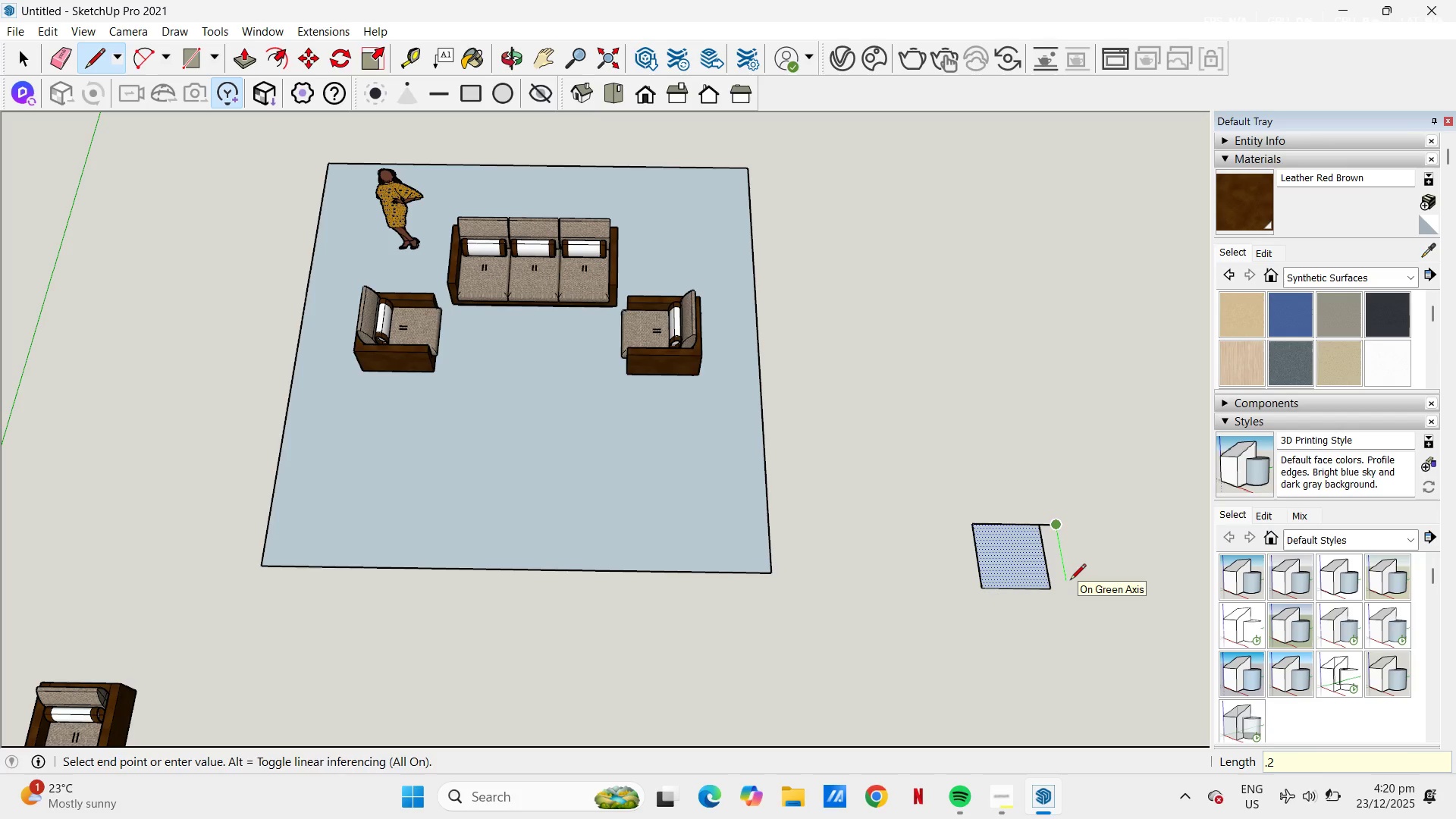 
key(Numpad2)
 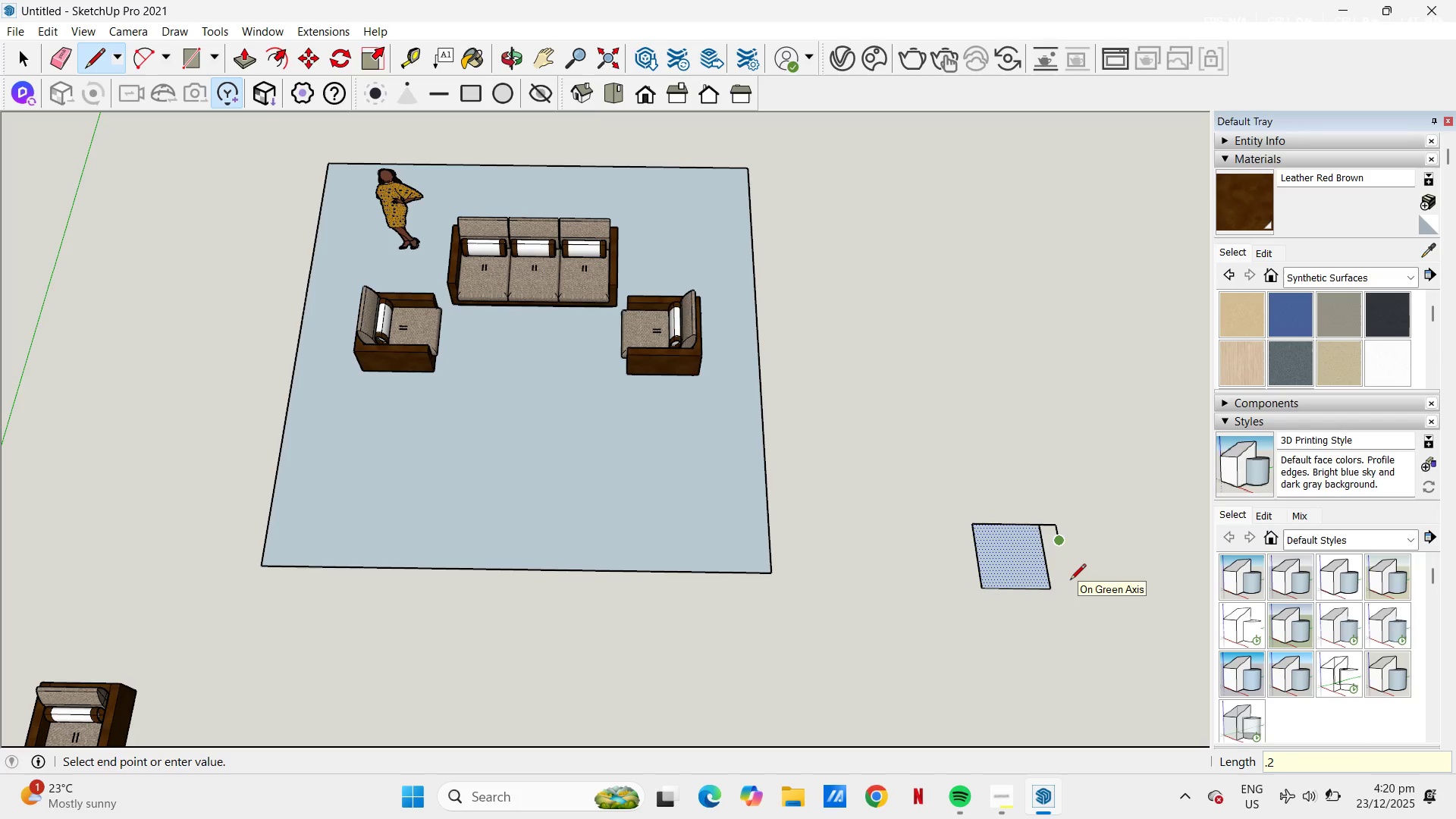 
key(NumpadEnter)
 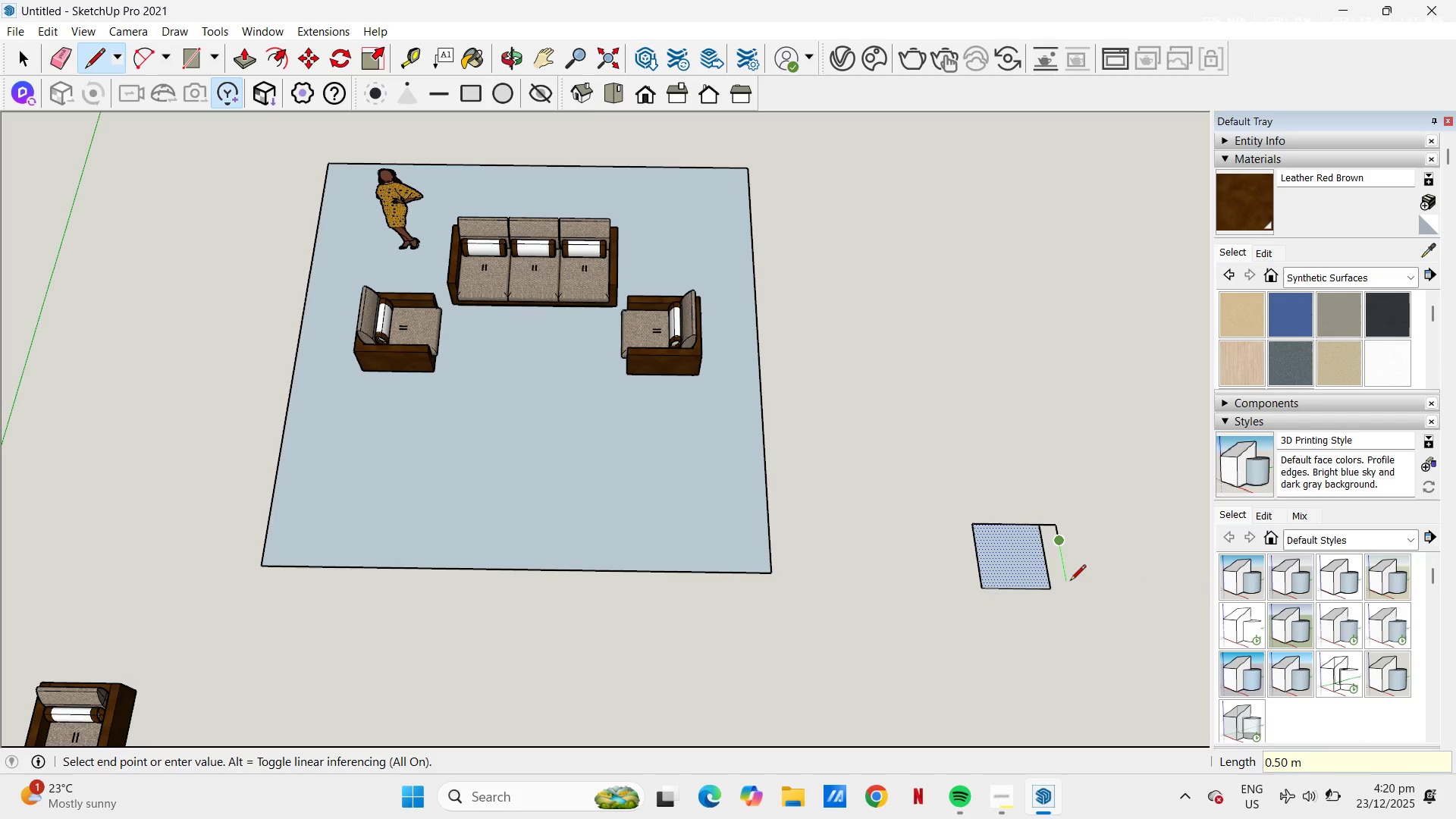 
key(Control+Z)
 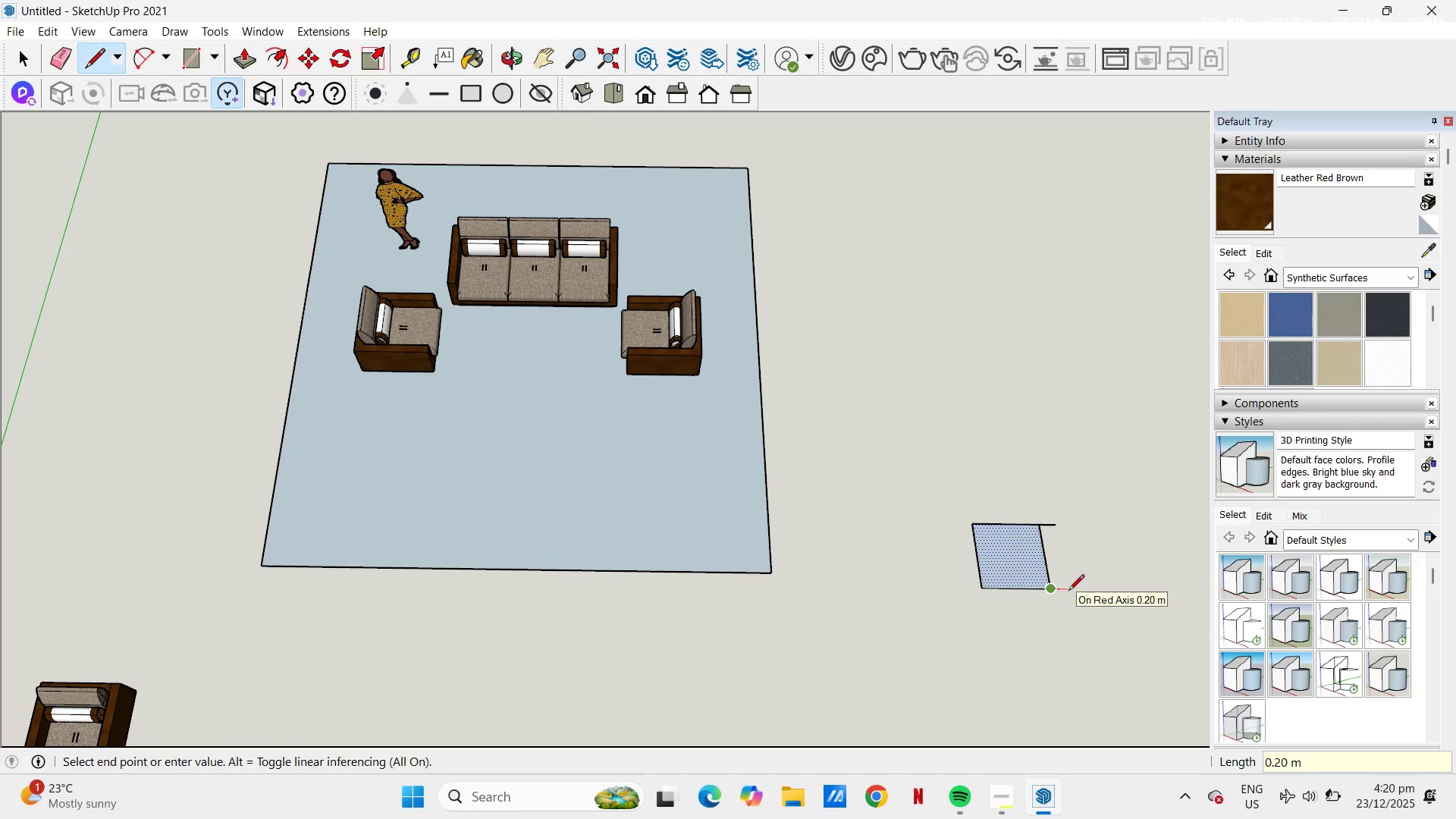 
key(NumpadDecimal)
 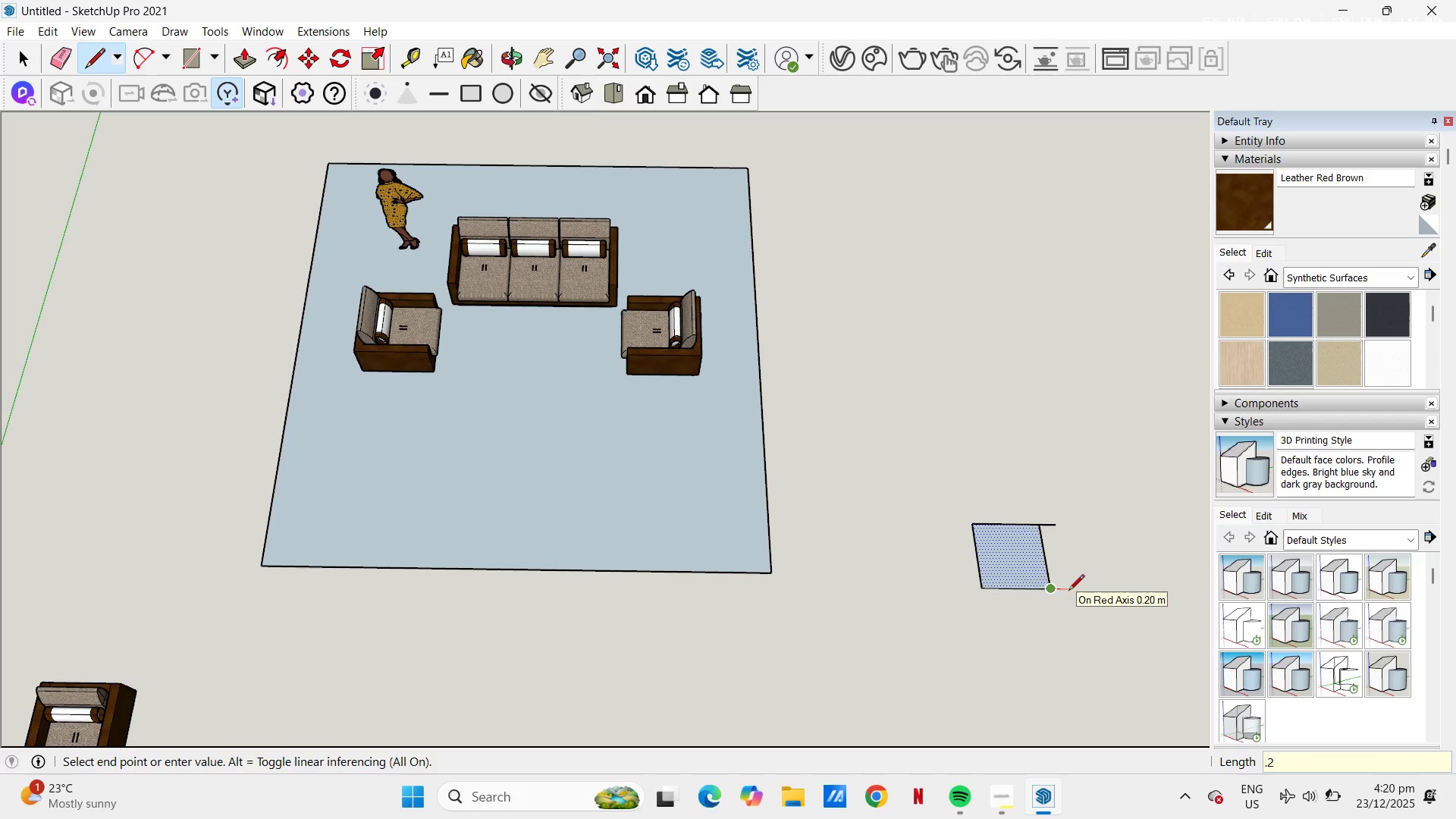 
key(Numpad2)
 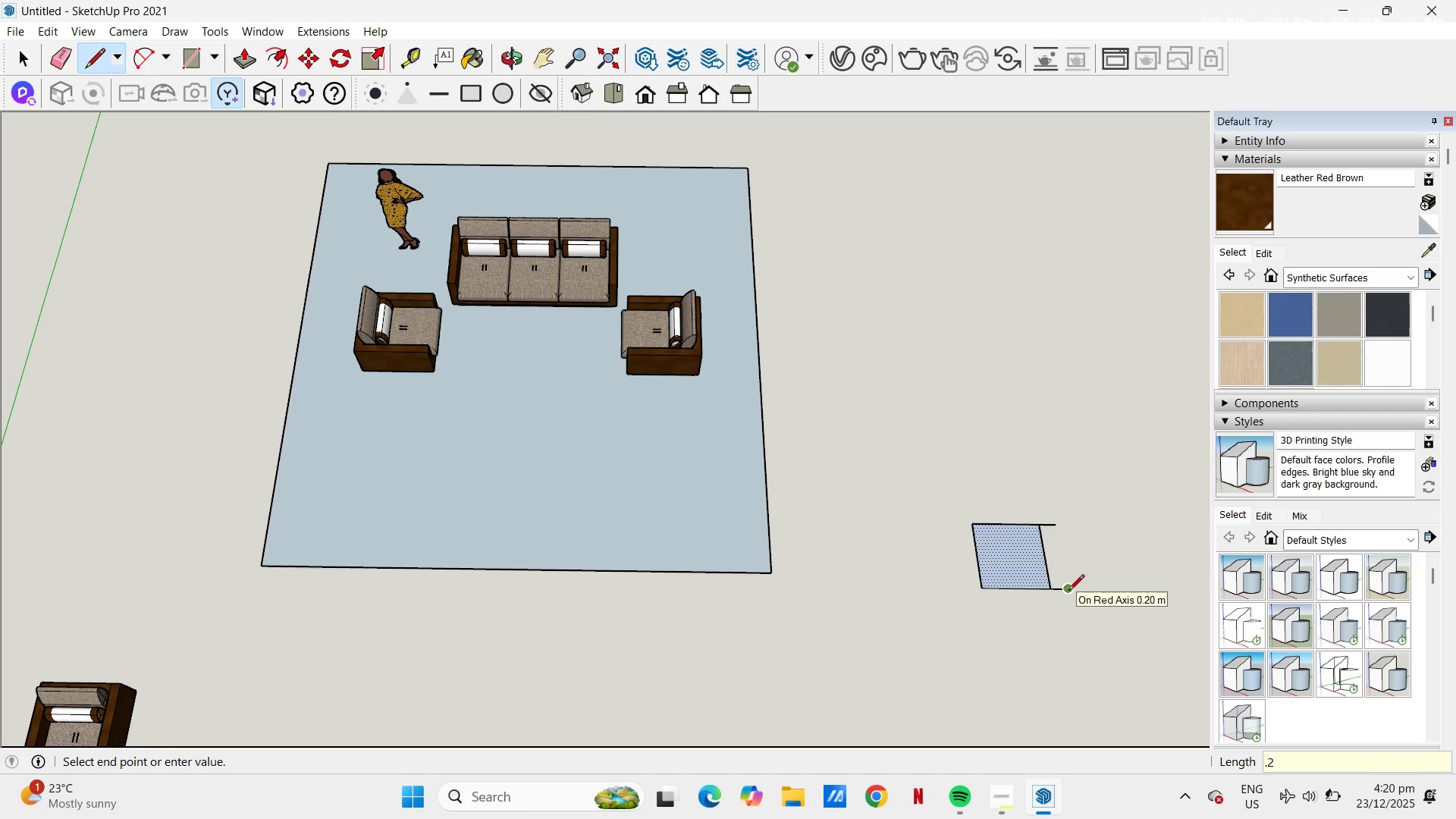 
key(NumpadEnter)
 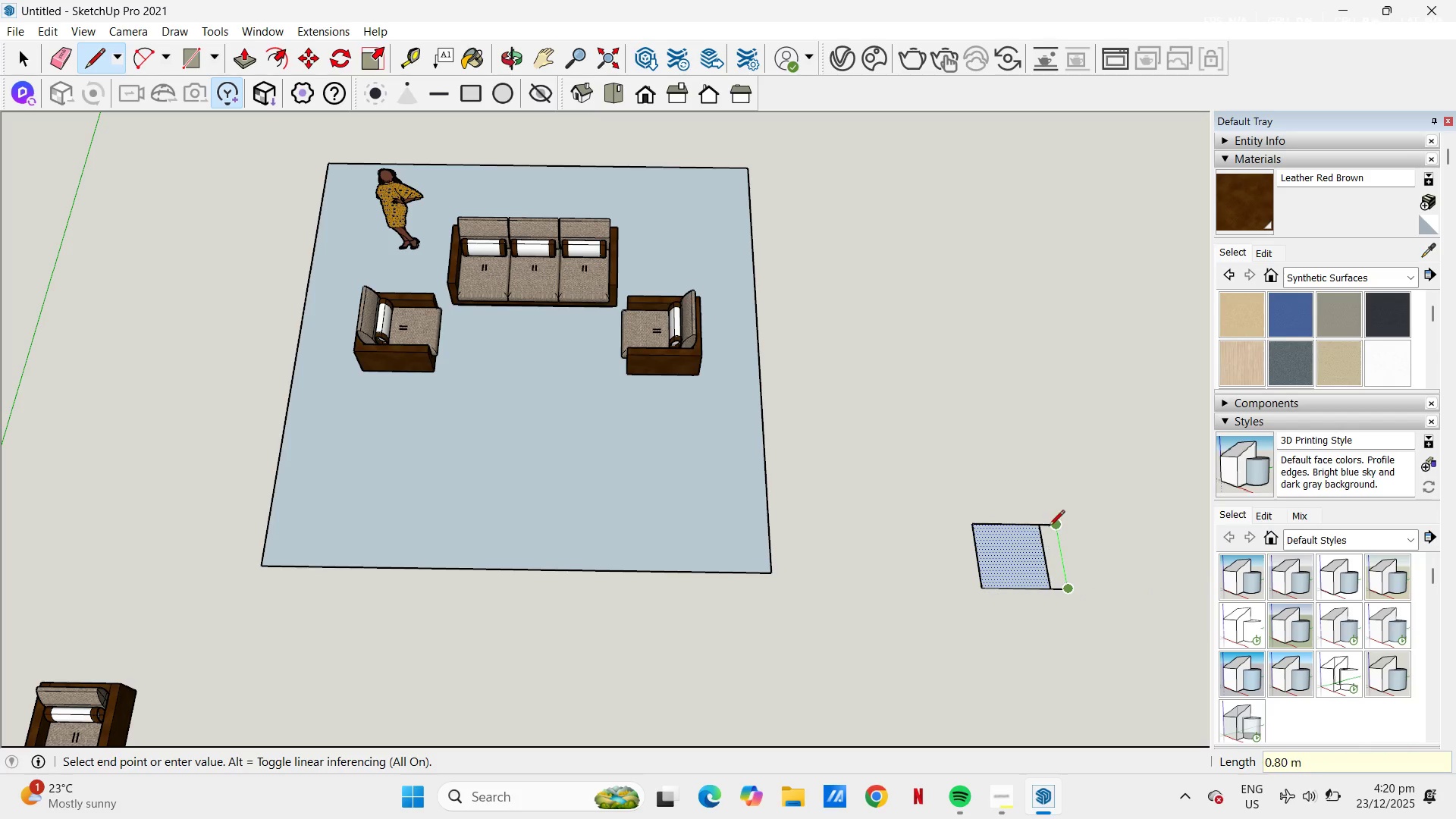 
left_click([1051, 527])
 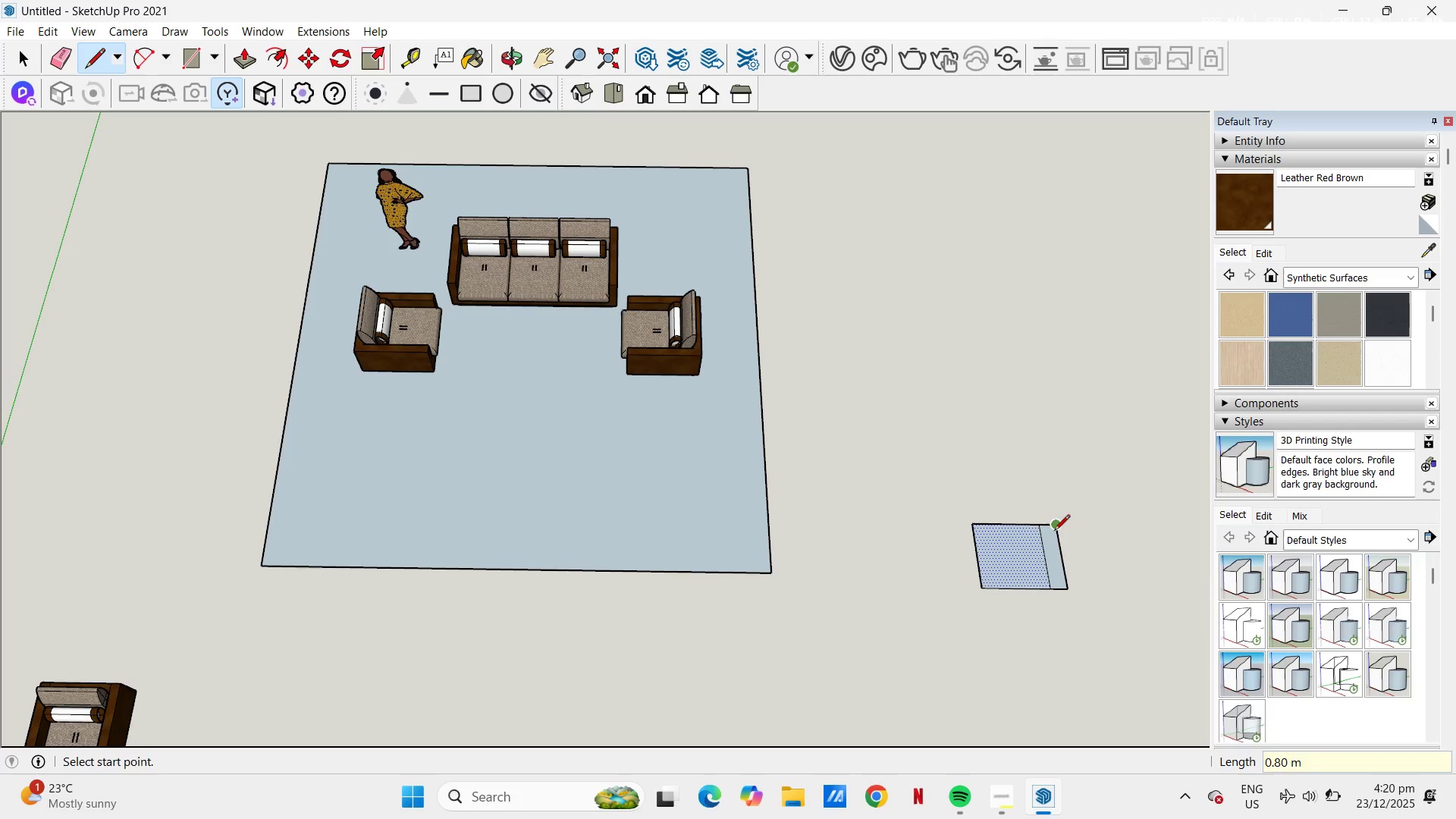 
key(E)
 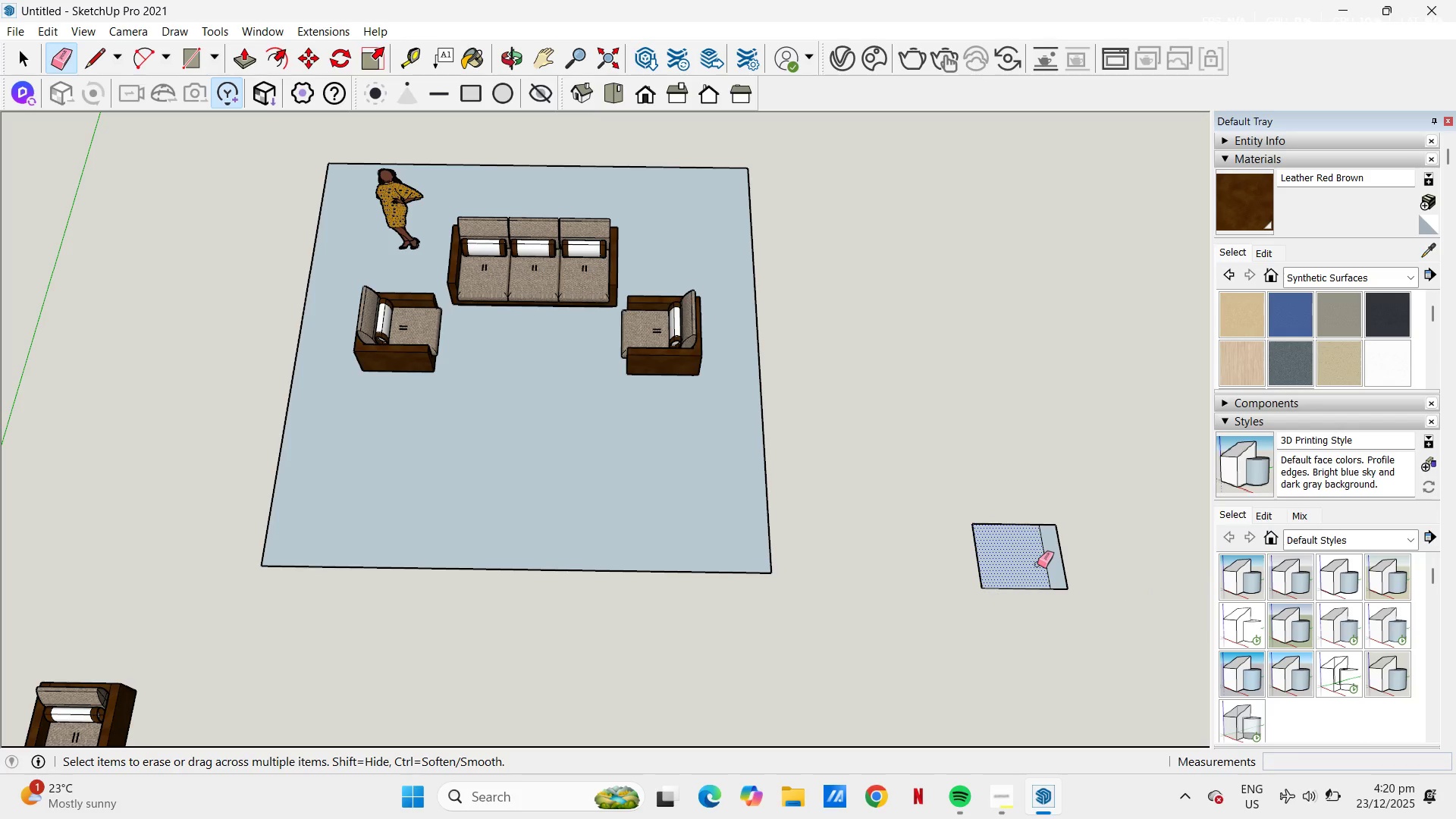 
left_click_drag(start_coordinate=[1037, 564], to_coordinate=[1047, 563])
 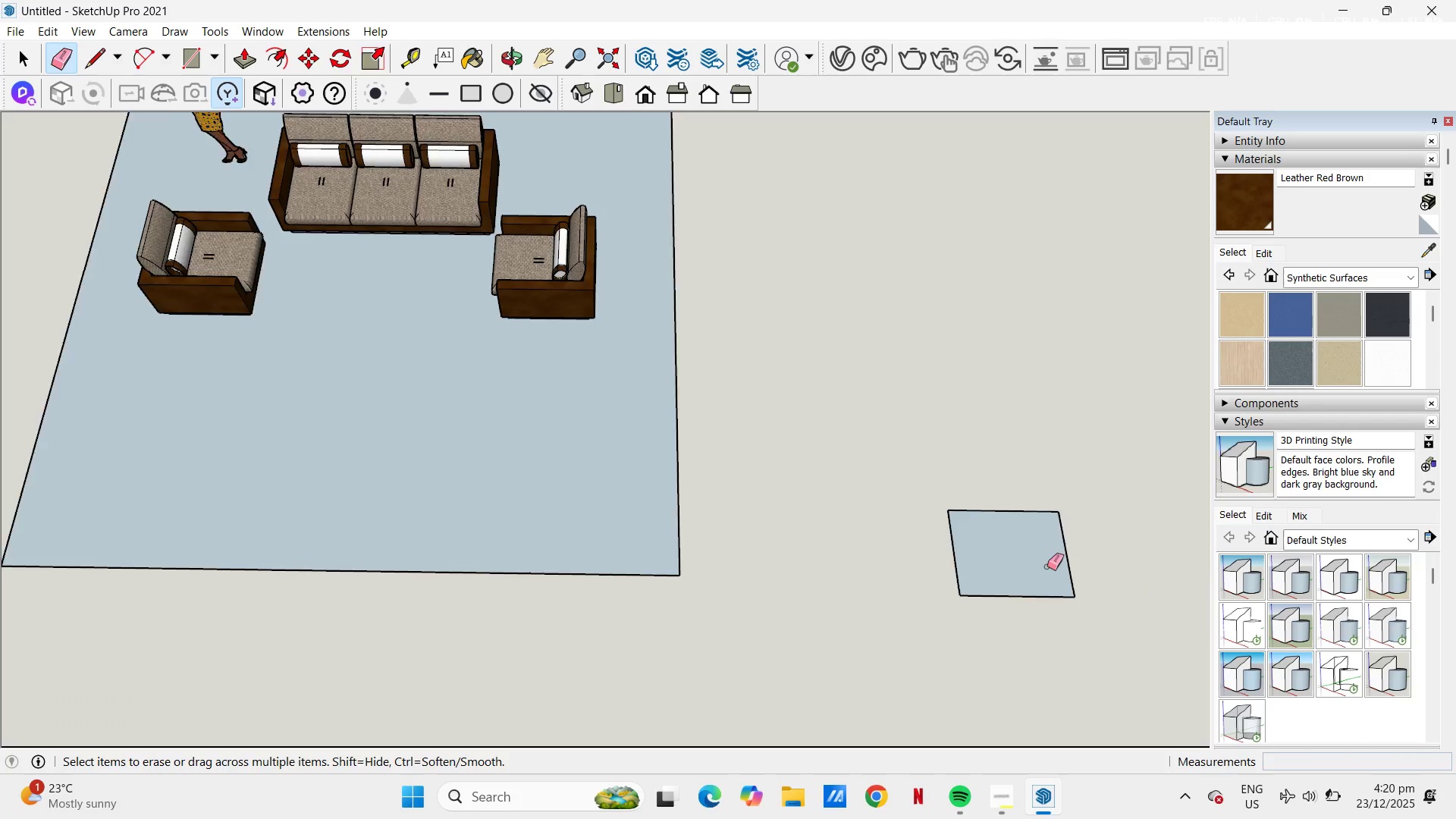 
key(H)
 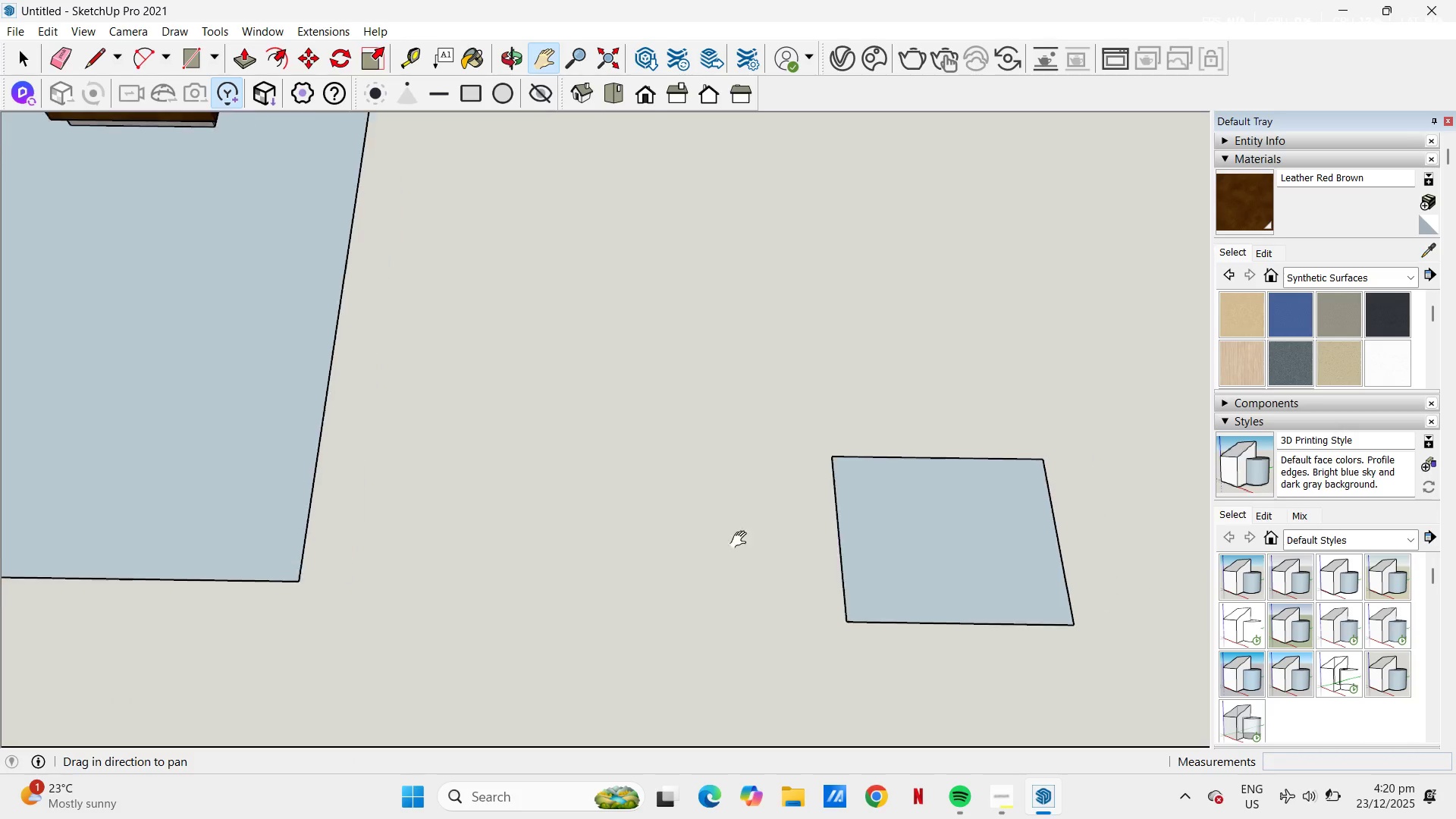 
scroll: coordinate [1016, 575], scroll_direction: up, amount: 10.0
 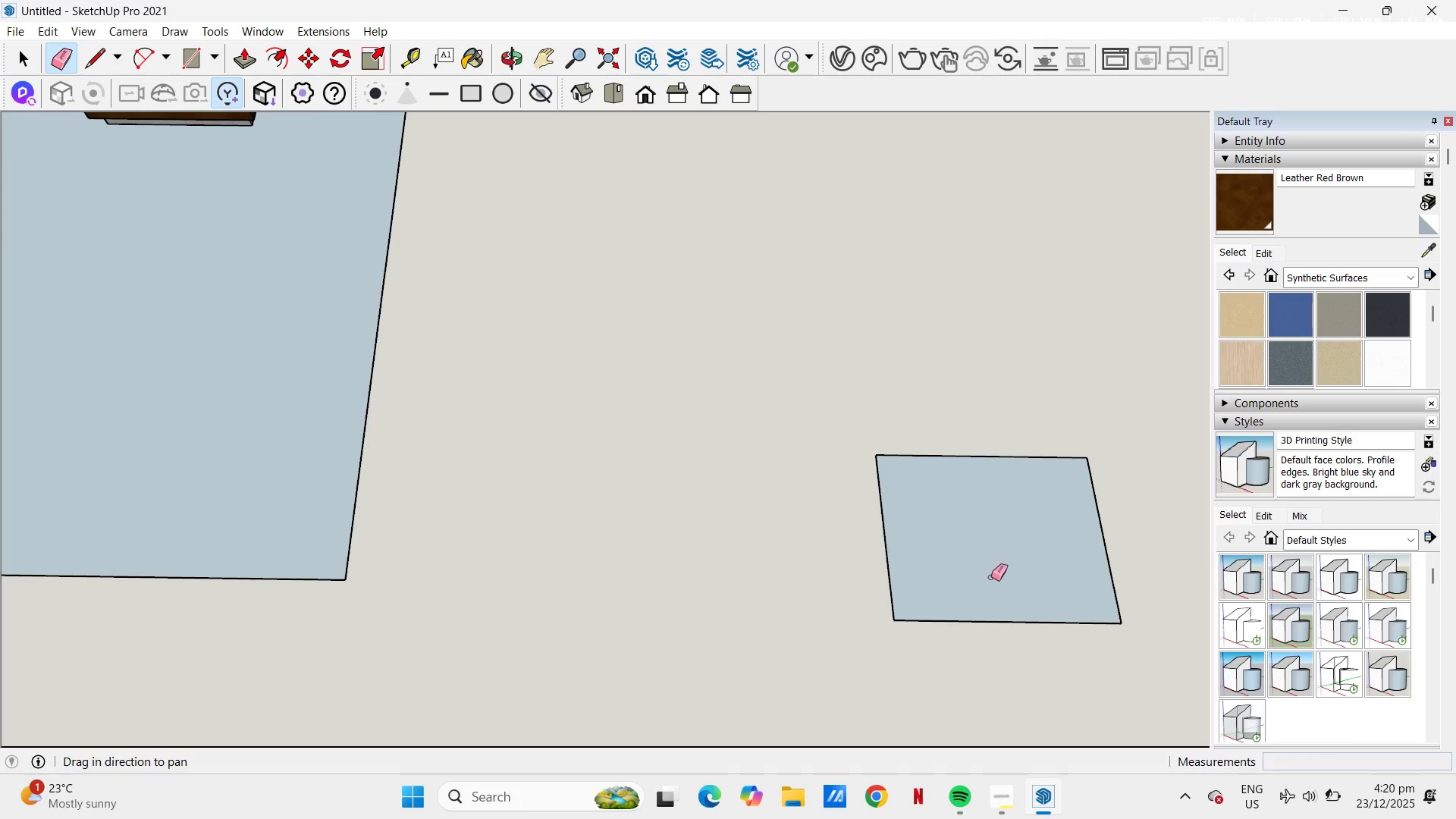 
left_click_drag(start_coordinate=[816, 532], to_coordinate=[620, 534])
 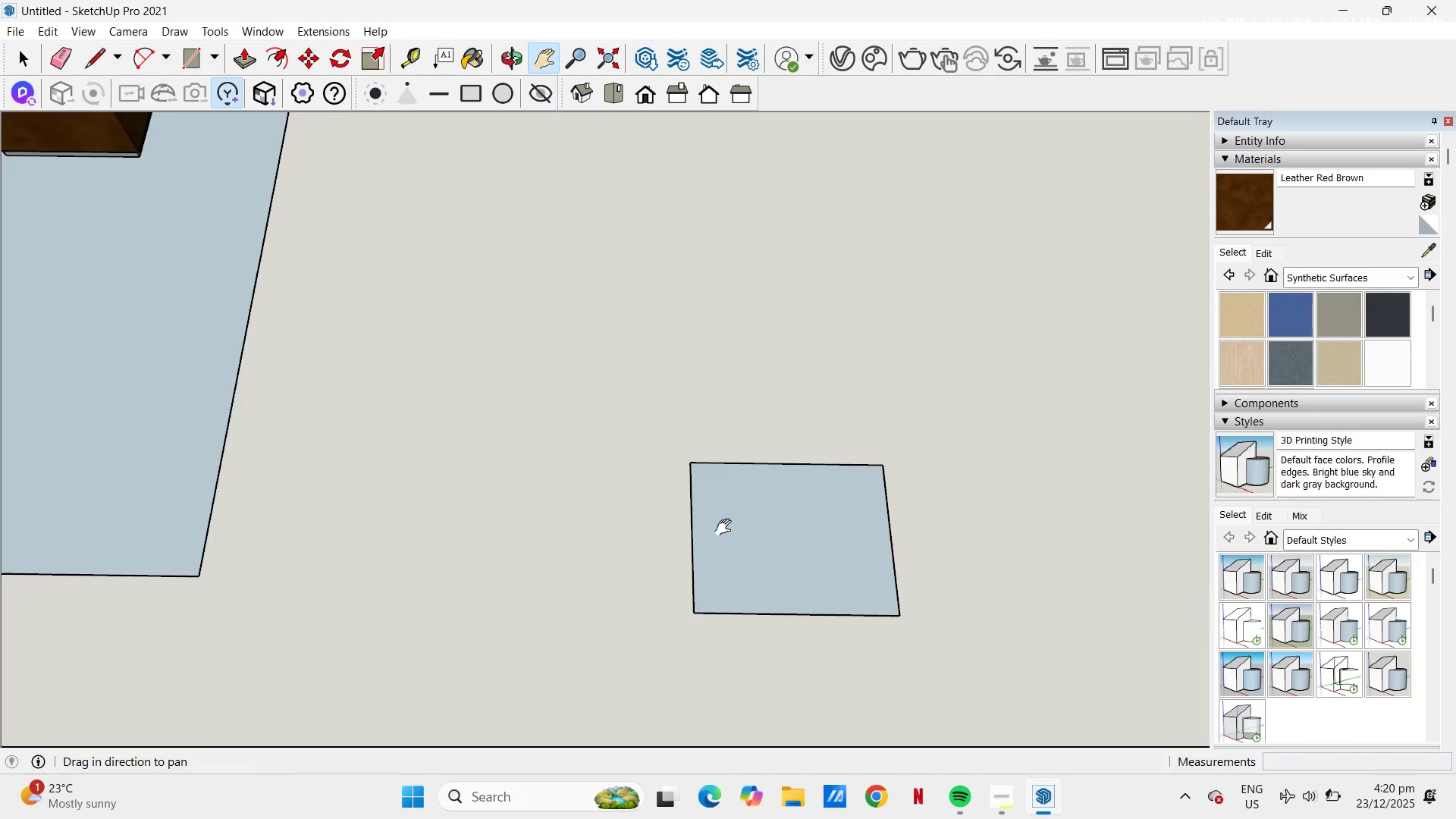 
scroll: coordinate [726, 528], scroll_direction: down, amount: 2.0
 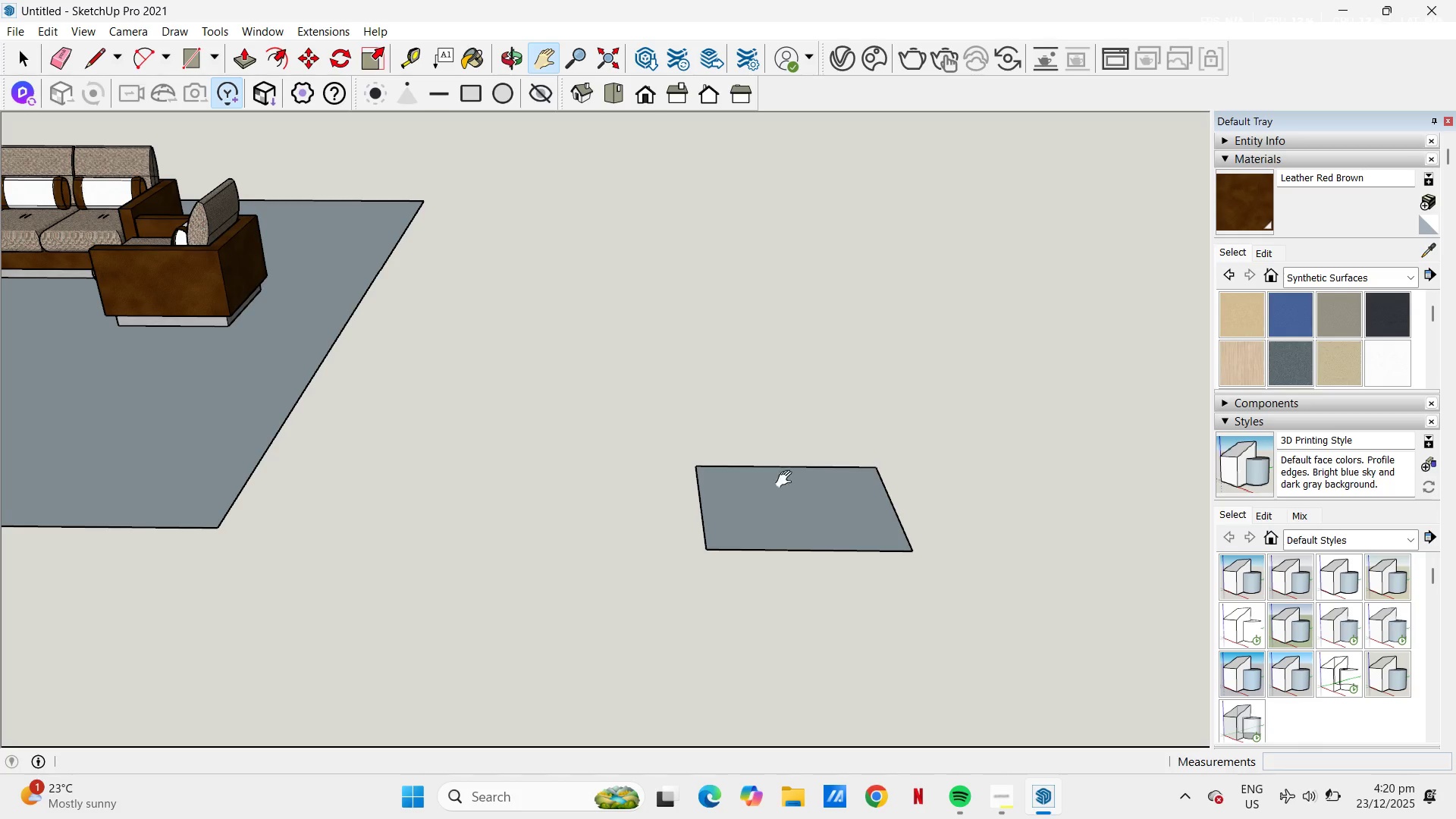 
scroll: coordinate [788, 490], scroll_direction: up, amount: 1.0
 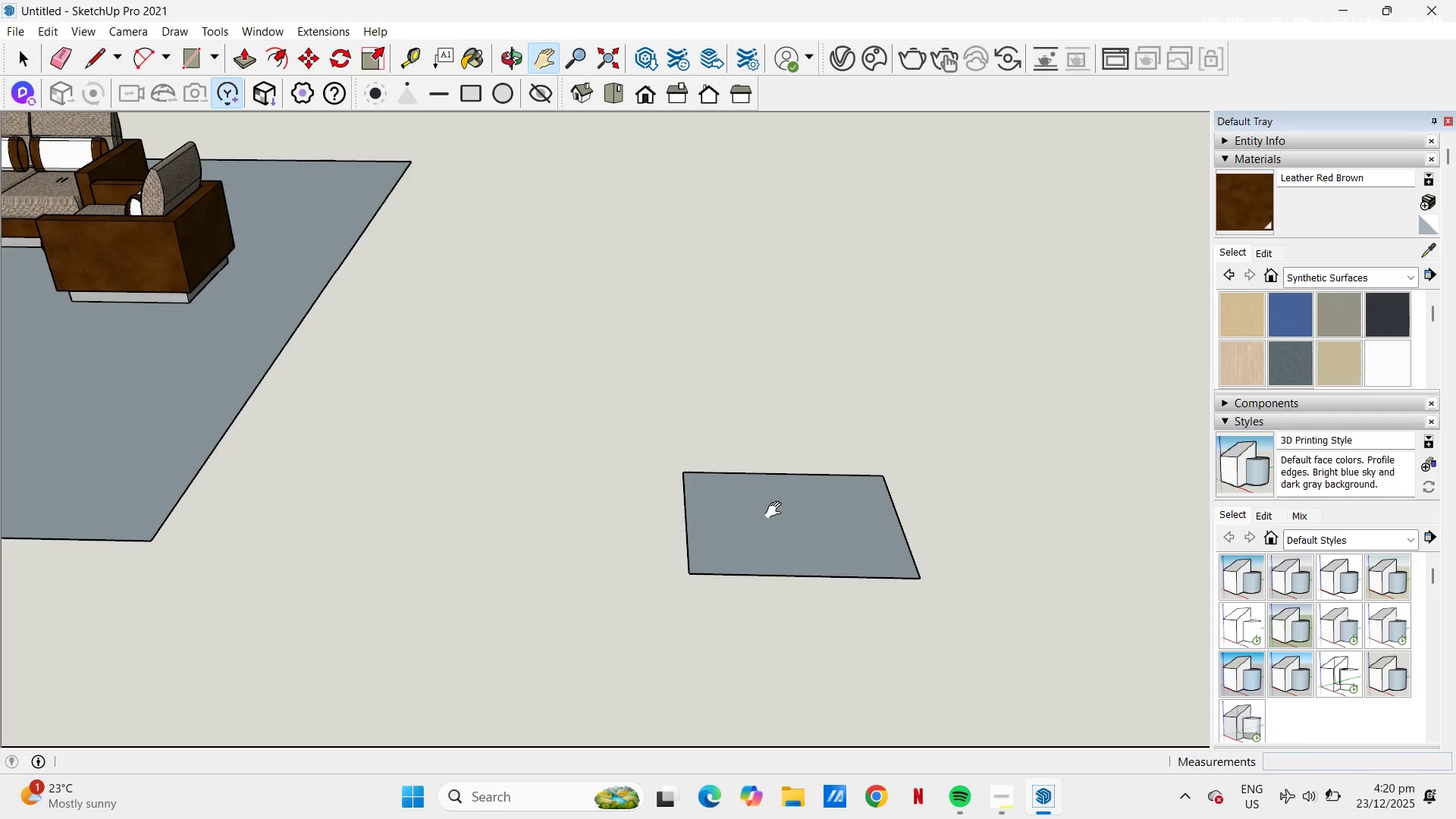 
left_click_drag(start_coordinate=[775, 510], to_coordinate=[682, 529])
 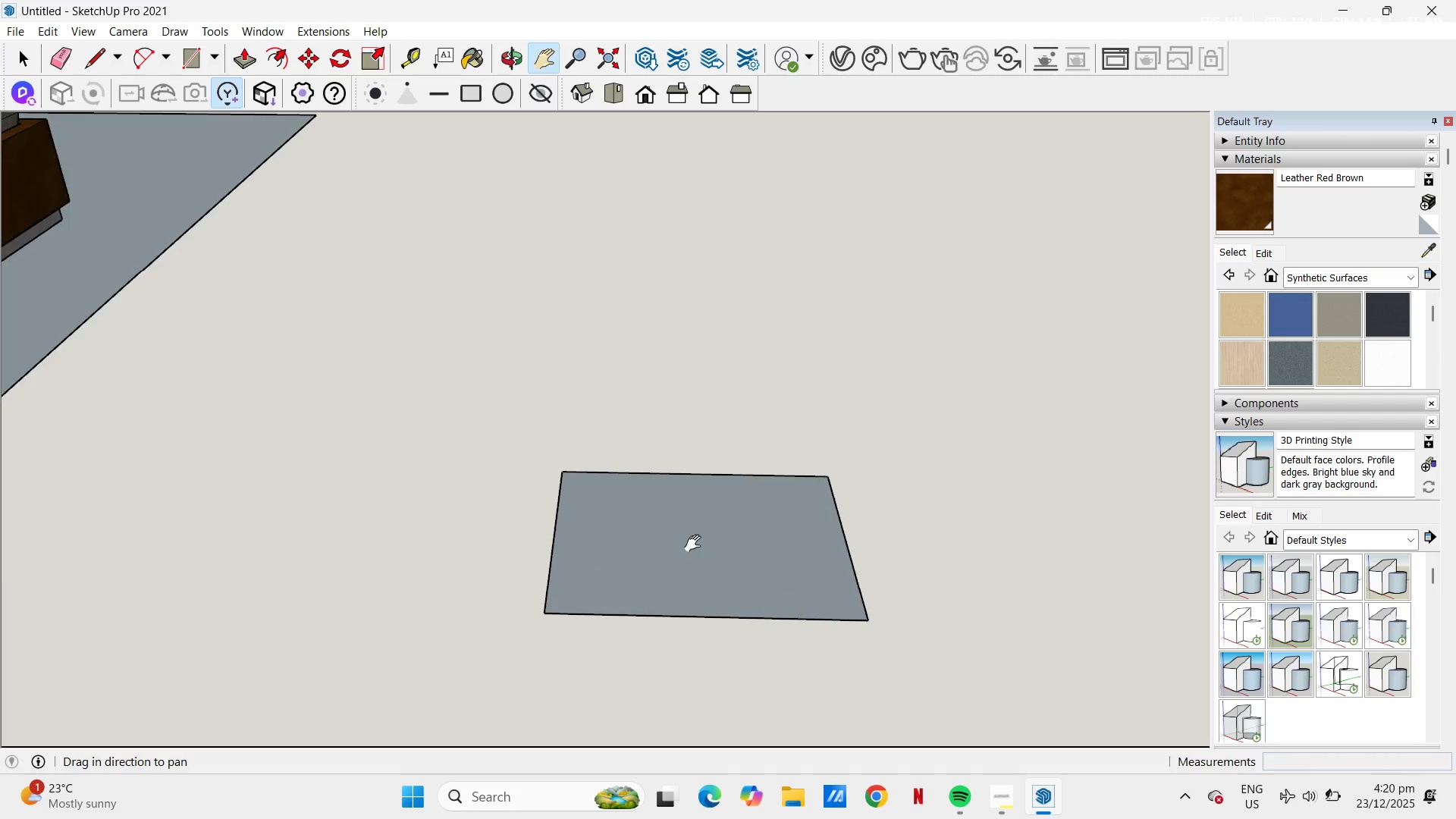 
key(Space)
 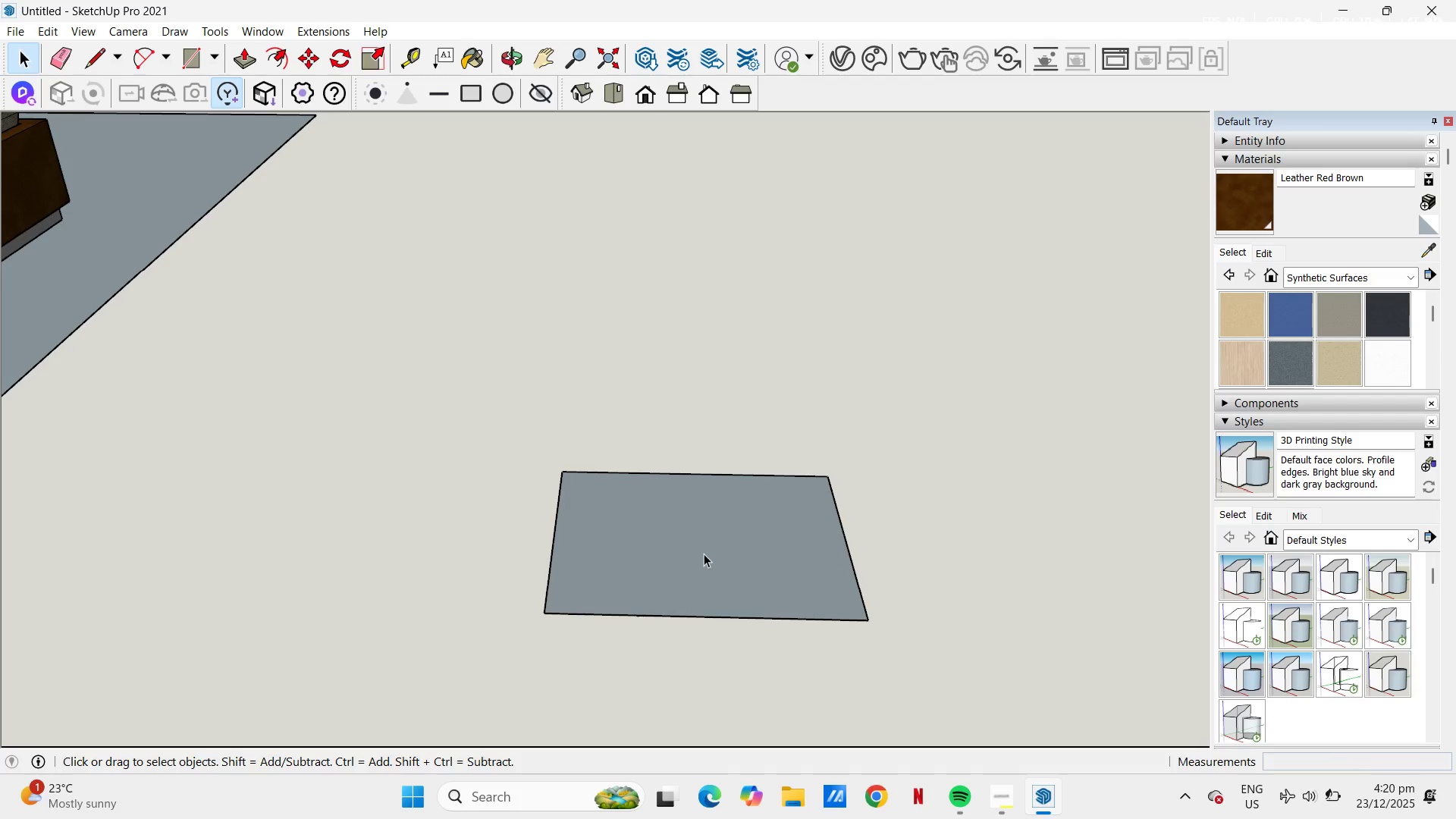 
scroll: coordinate [696, 544], scroll_direction: up, amount: 3.0
 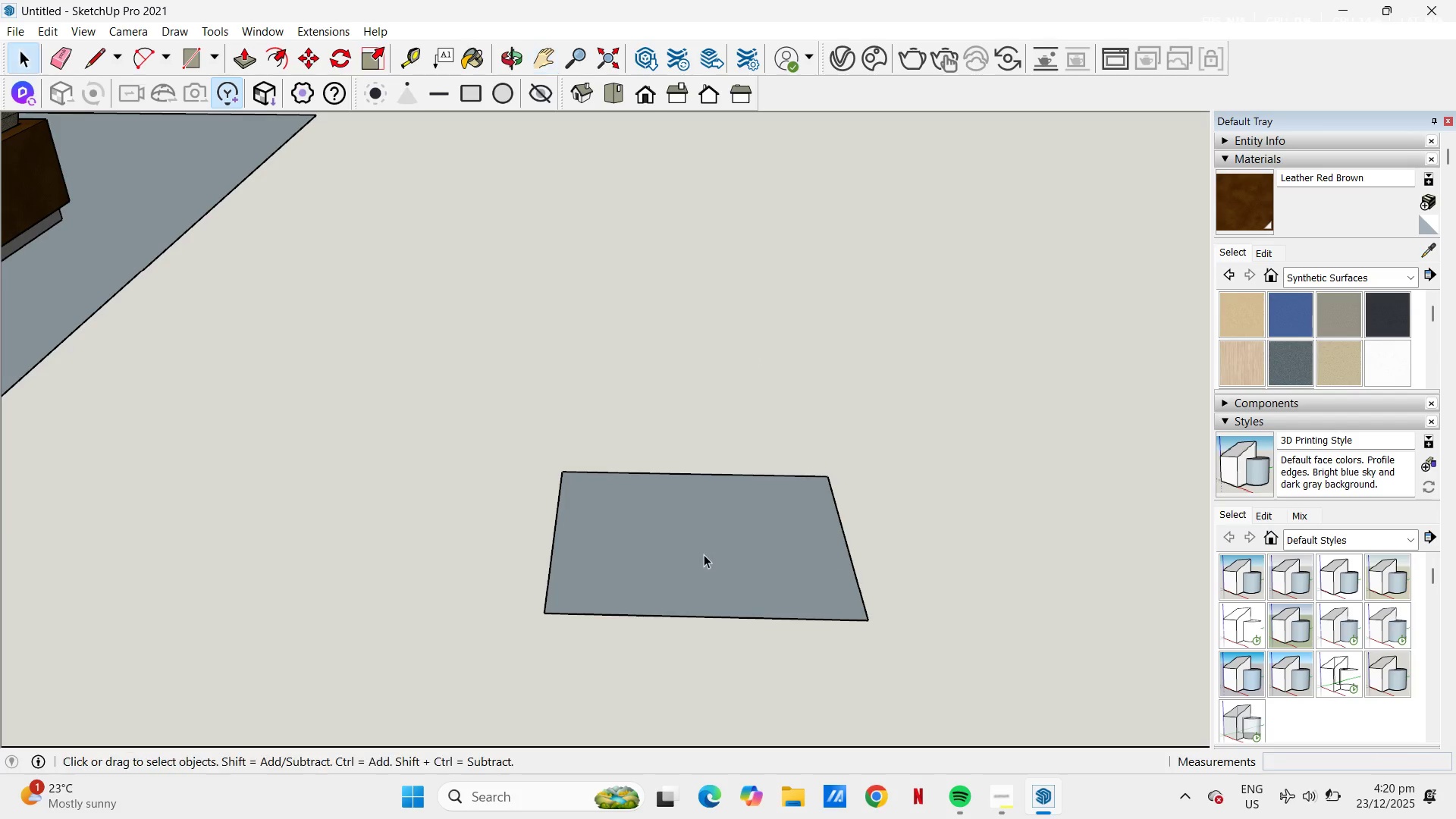 
left_click([704, 554])
 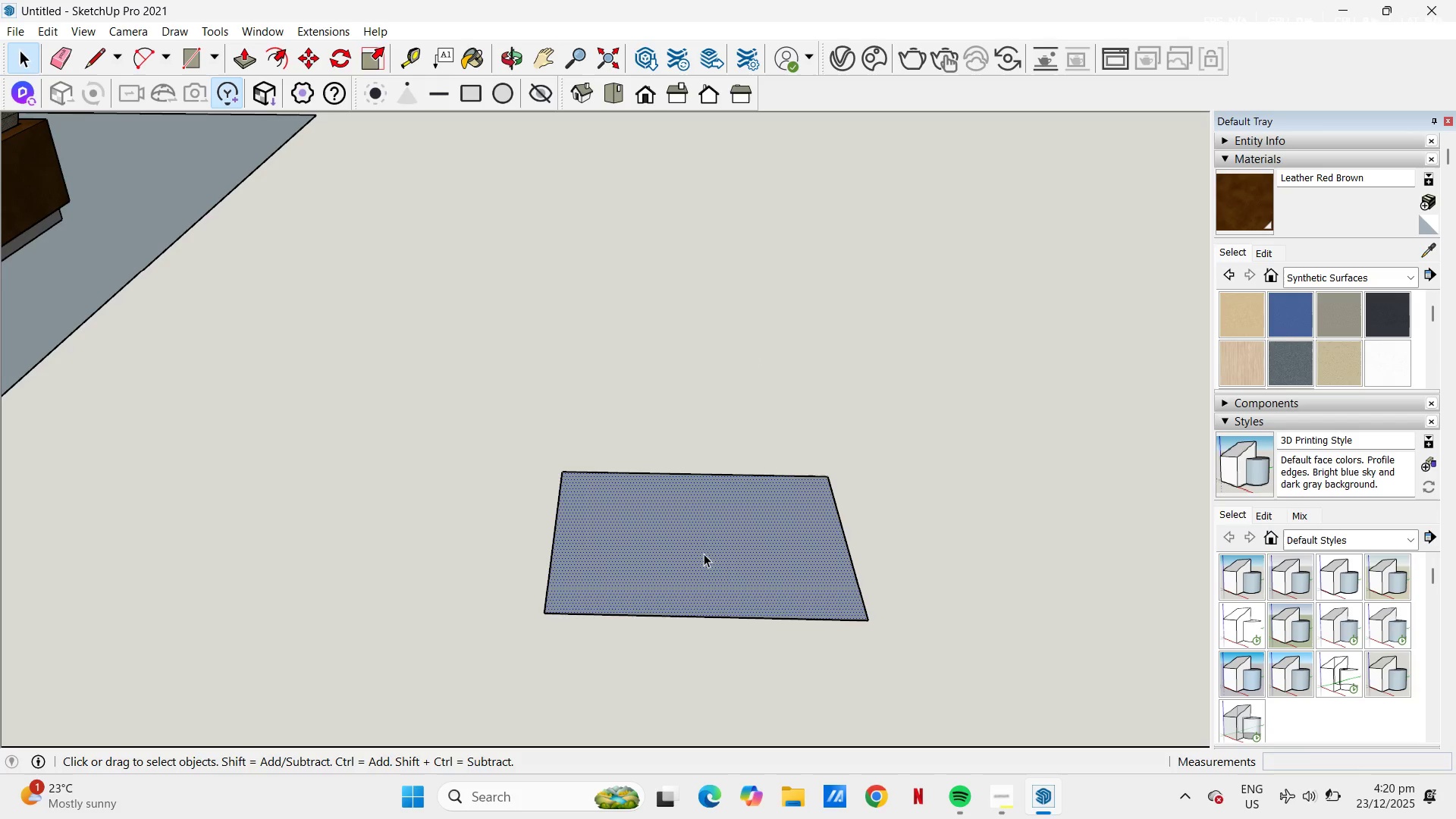 
key(P)
 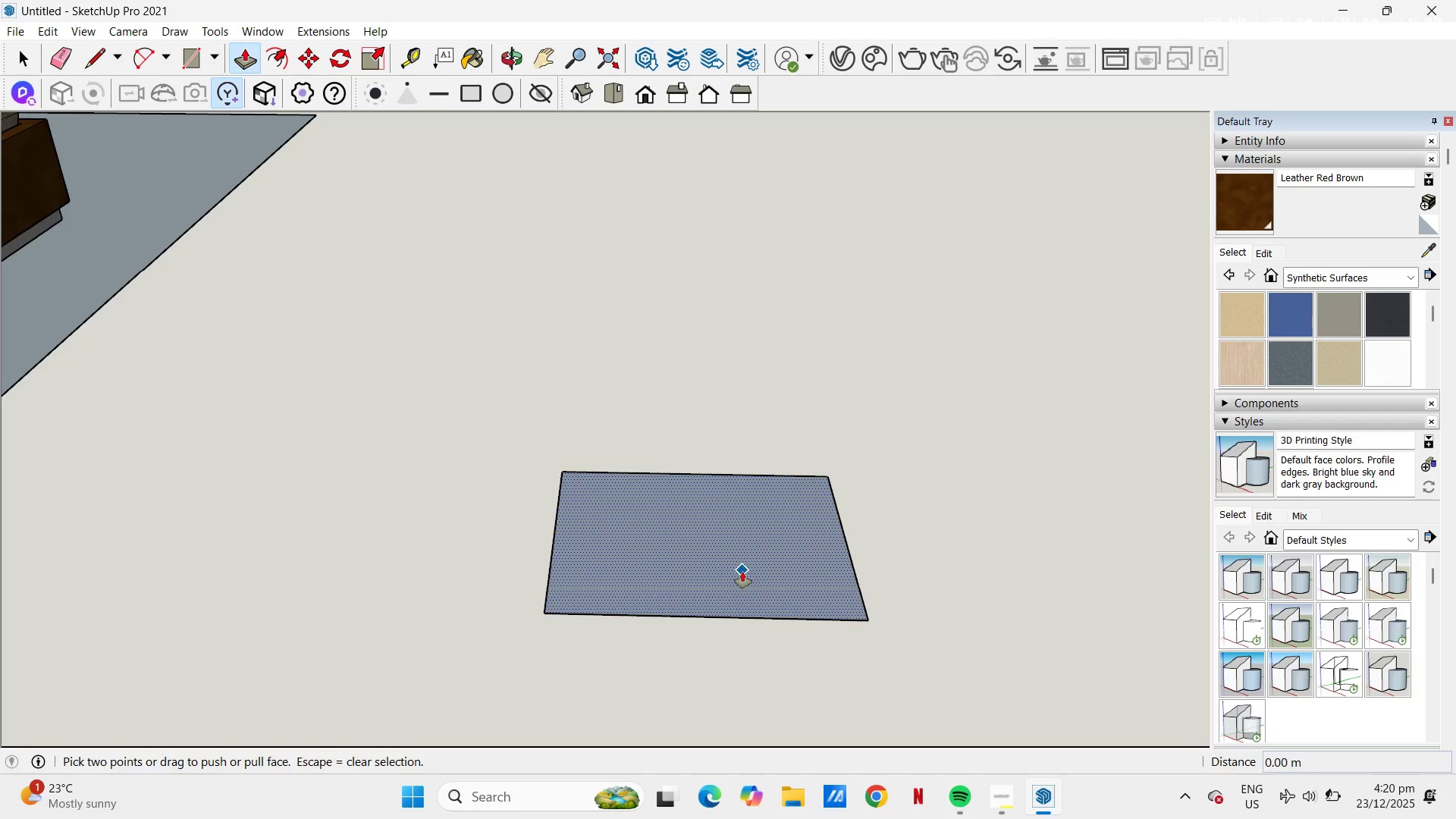 
key(M)
 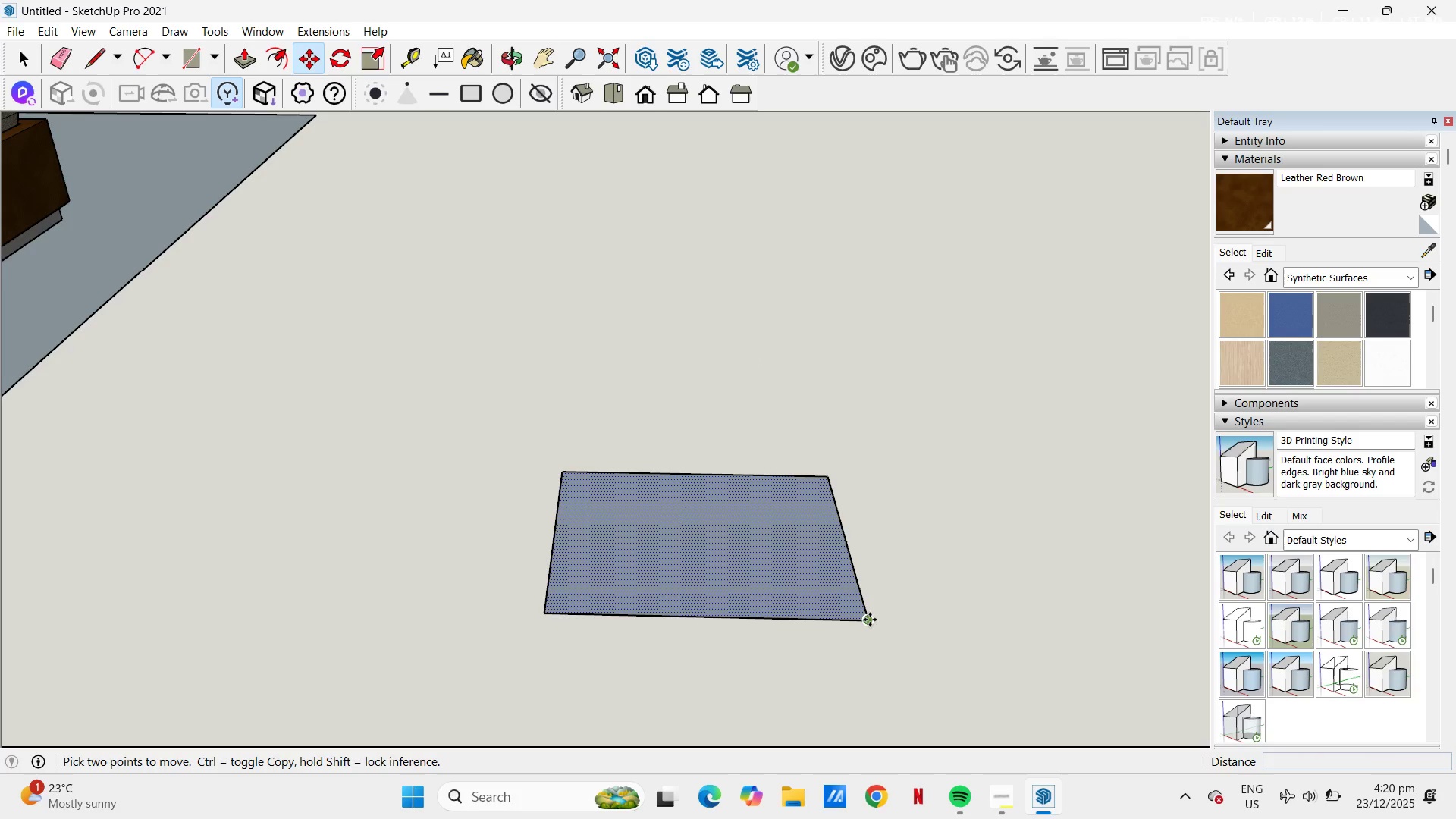 
left_click([870, 620])
 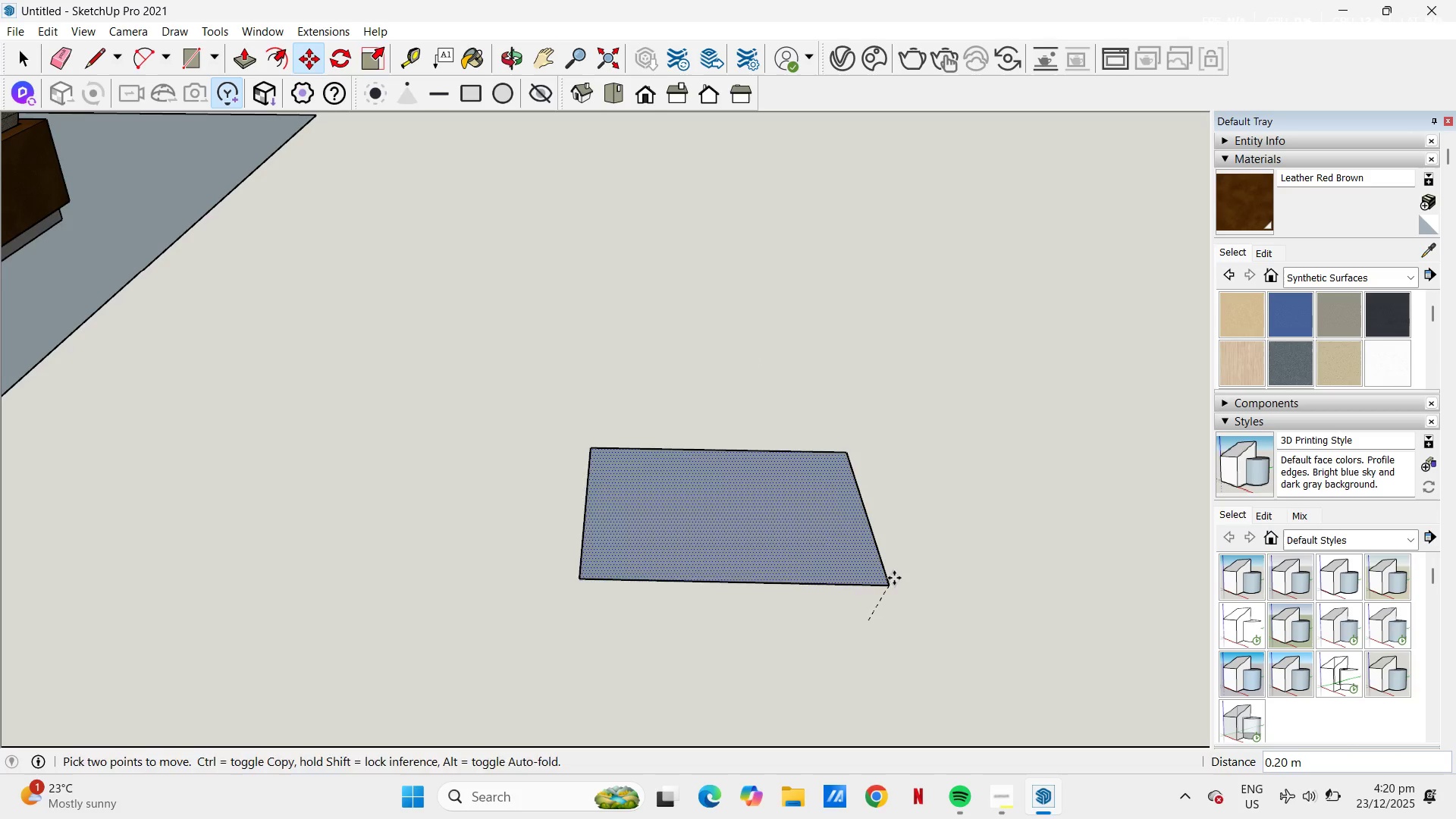 
key(Control+ControlLeft)
 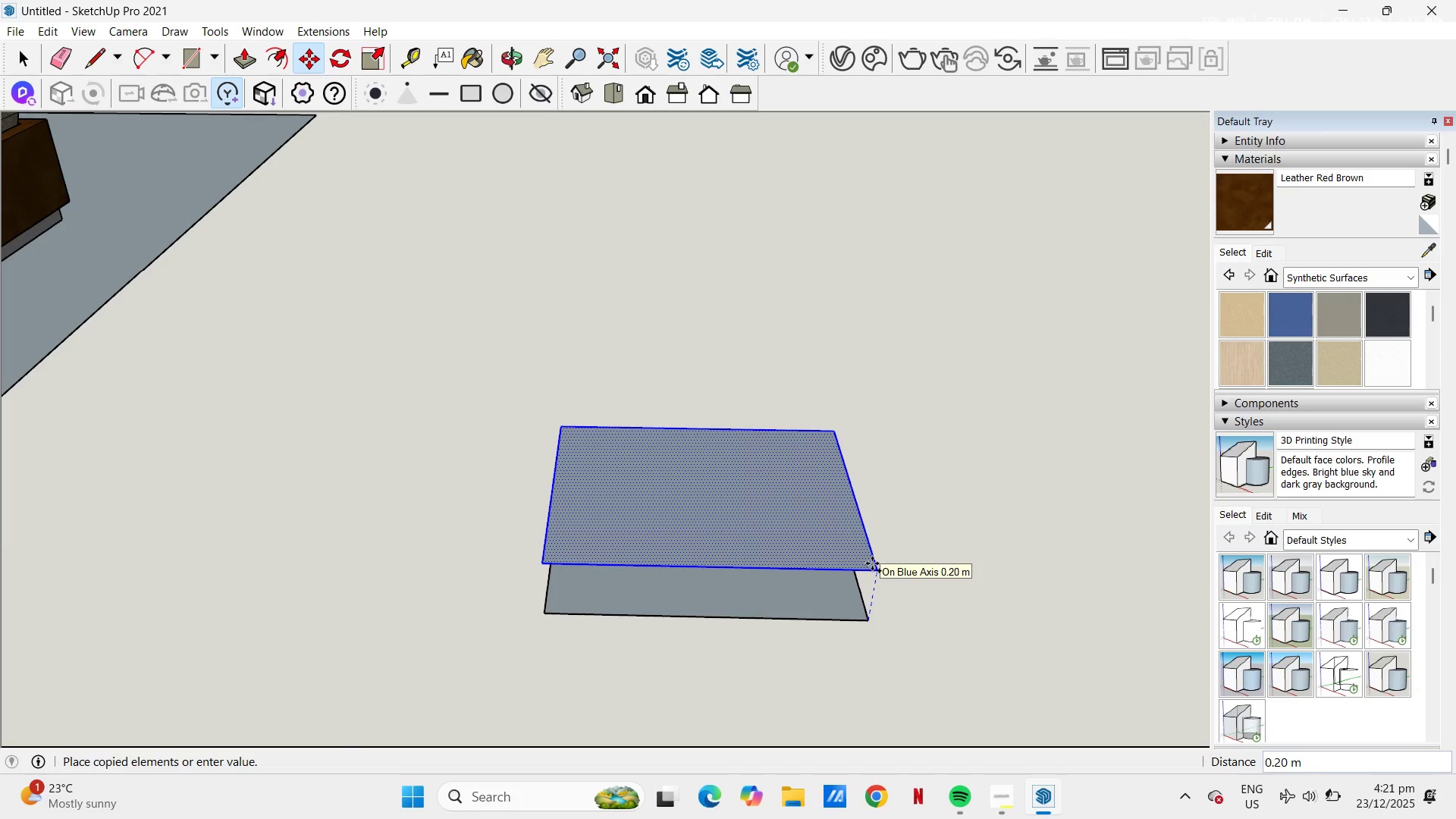 
key(NumpadDecimal)
 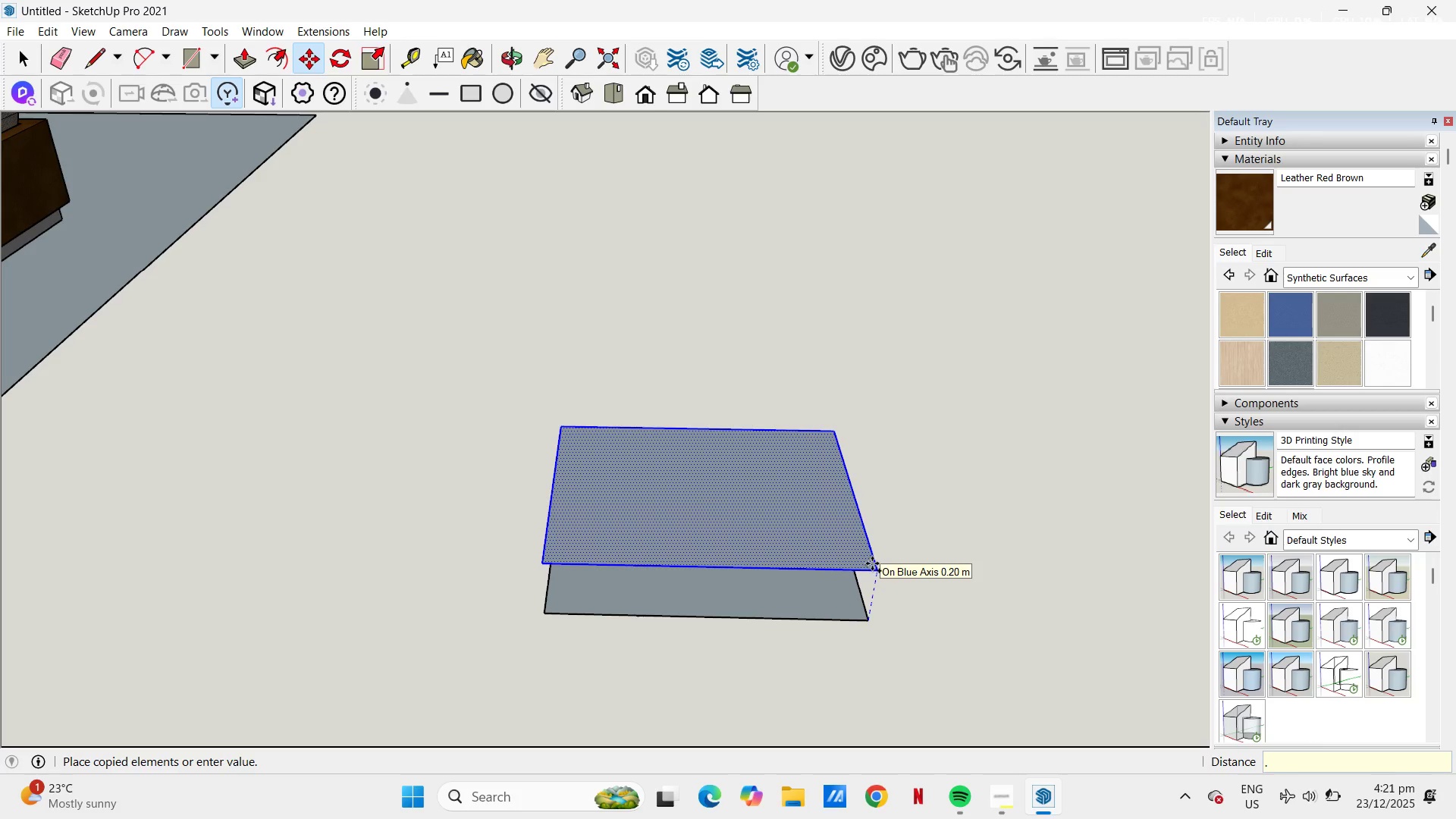 
key(Numpad4)
 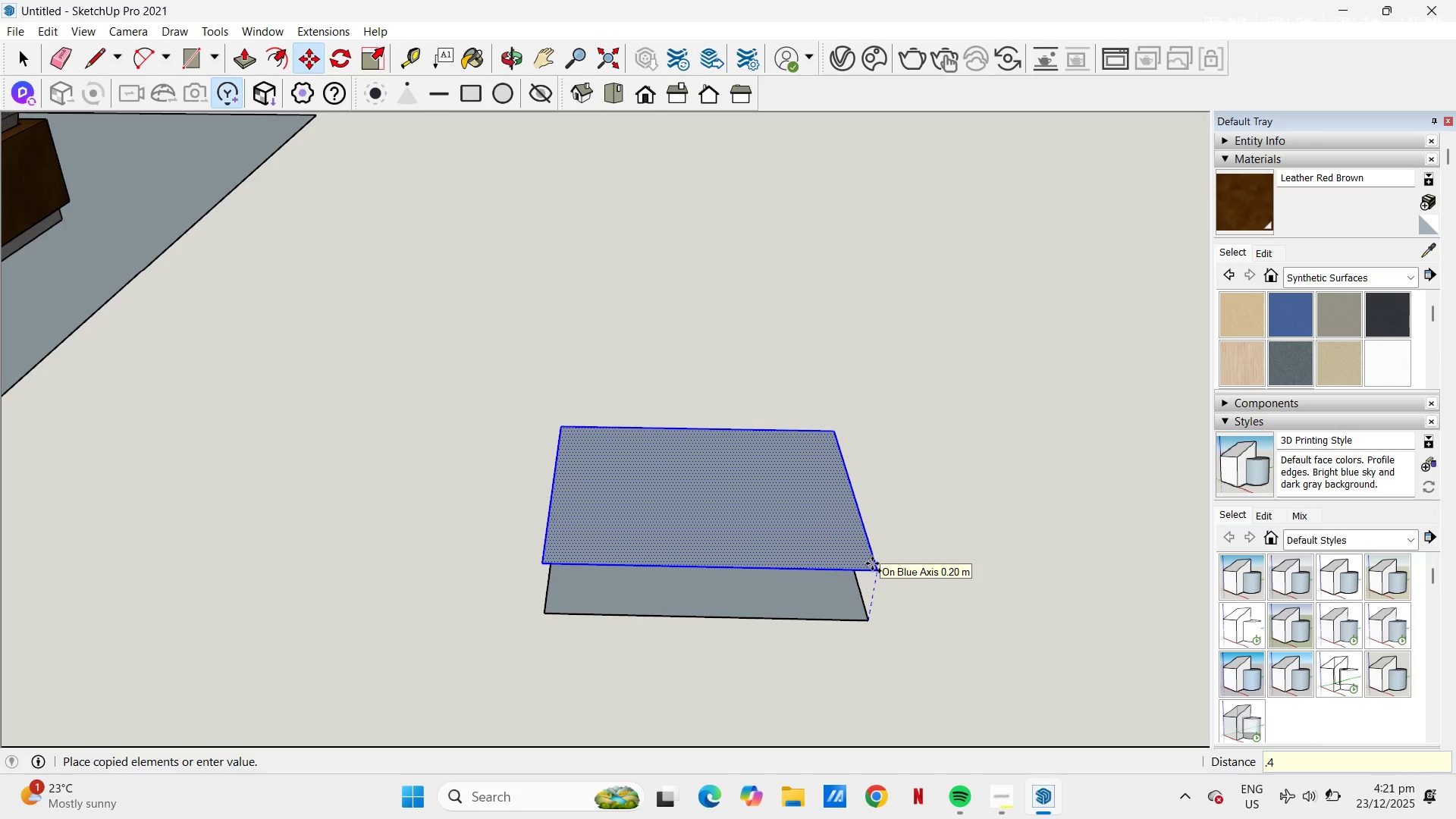 
key(Numpad5)
 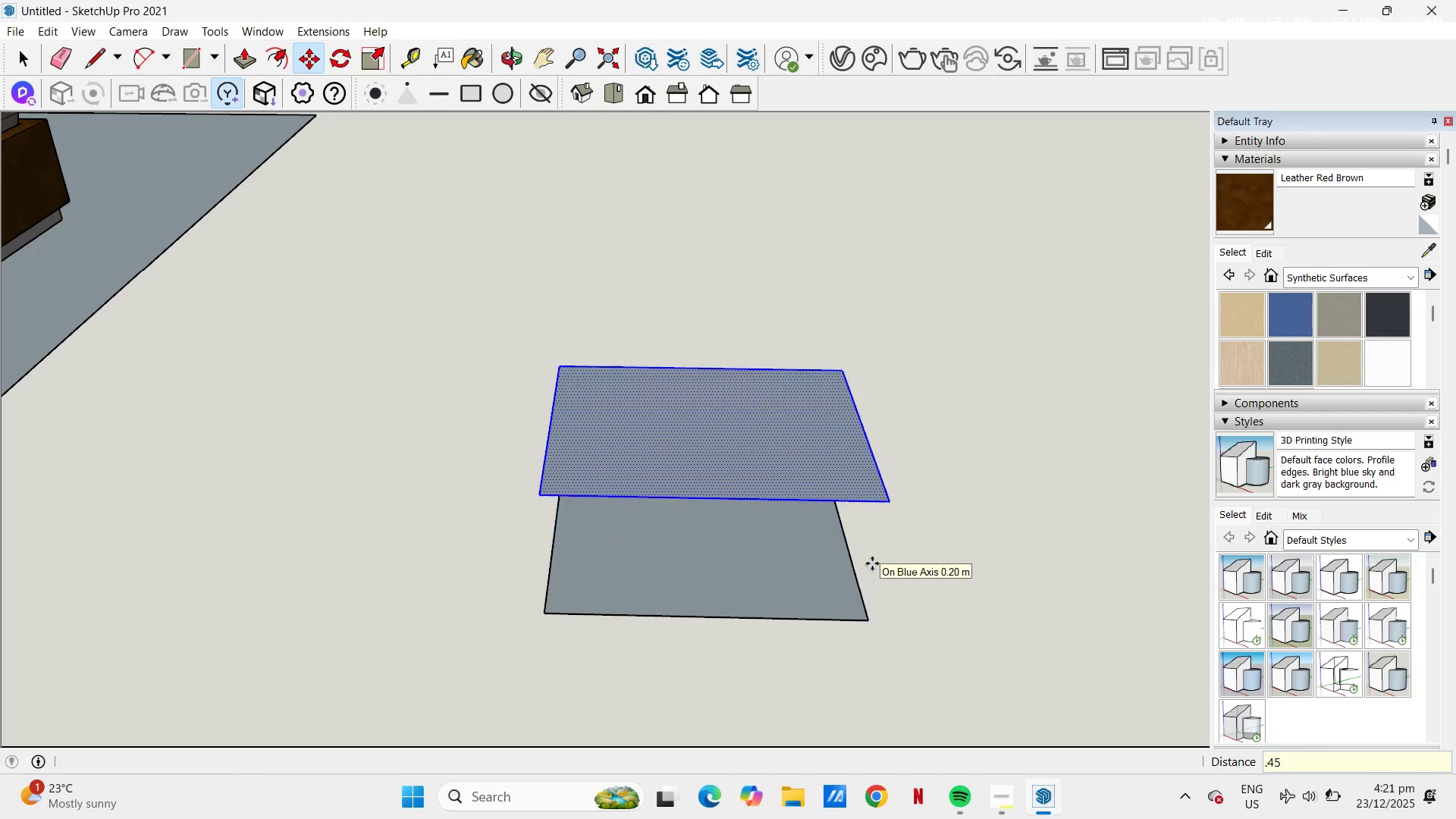 
key(NumpadEnter)
 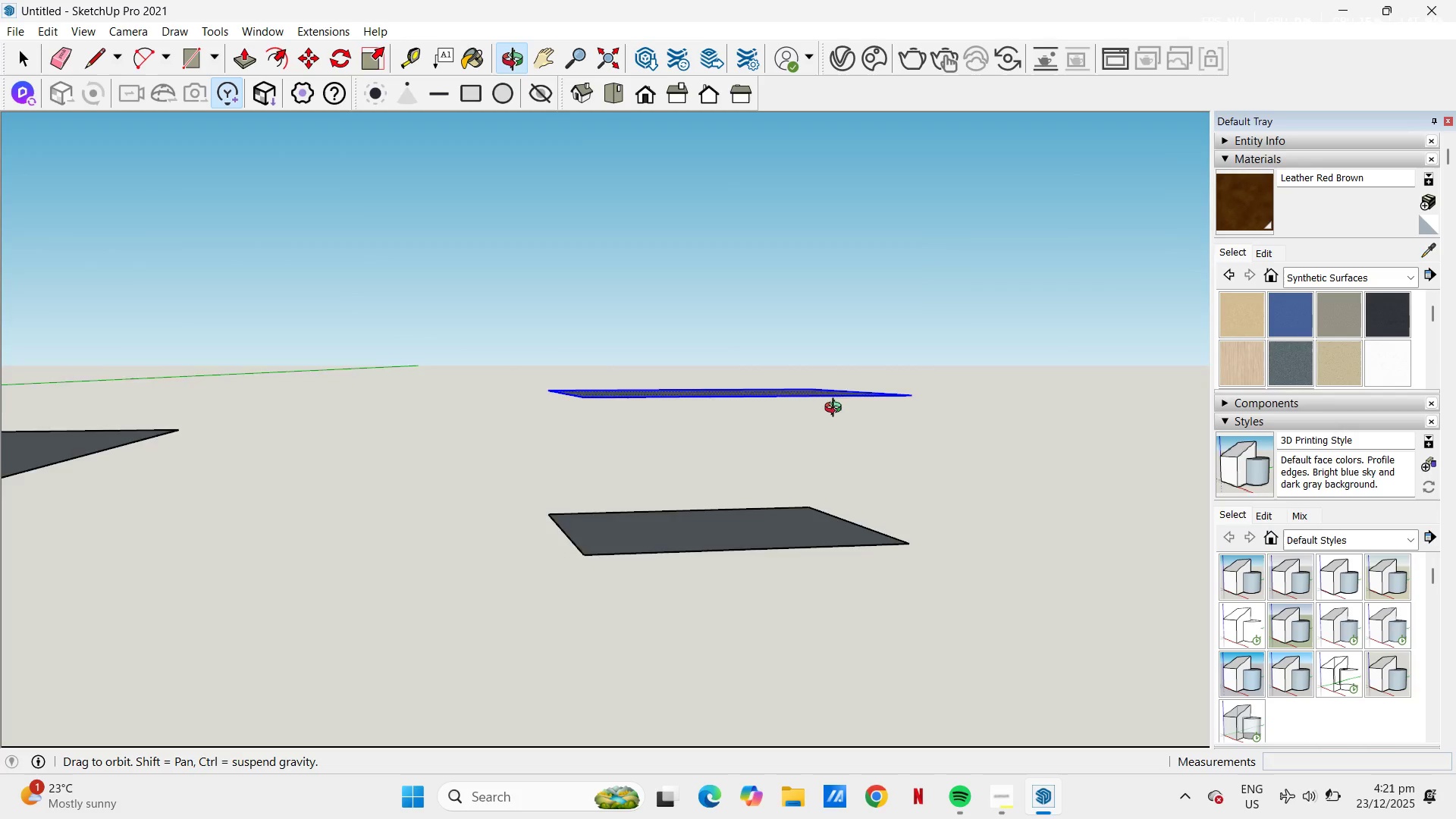 
scroll: coordinate [824, 372], scroll_direction: up, amount: 2.0
 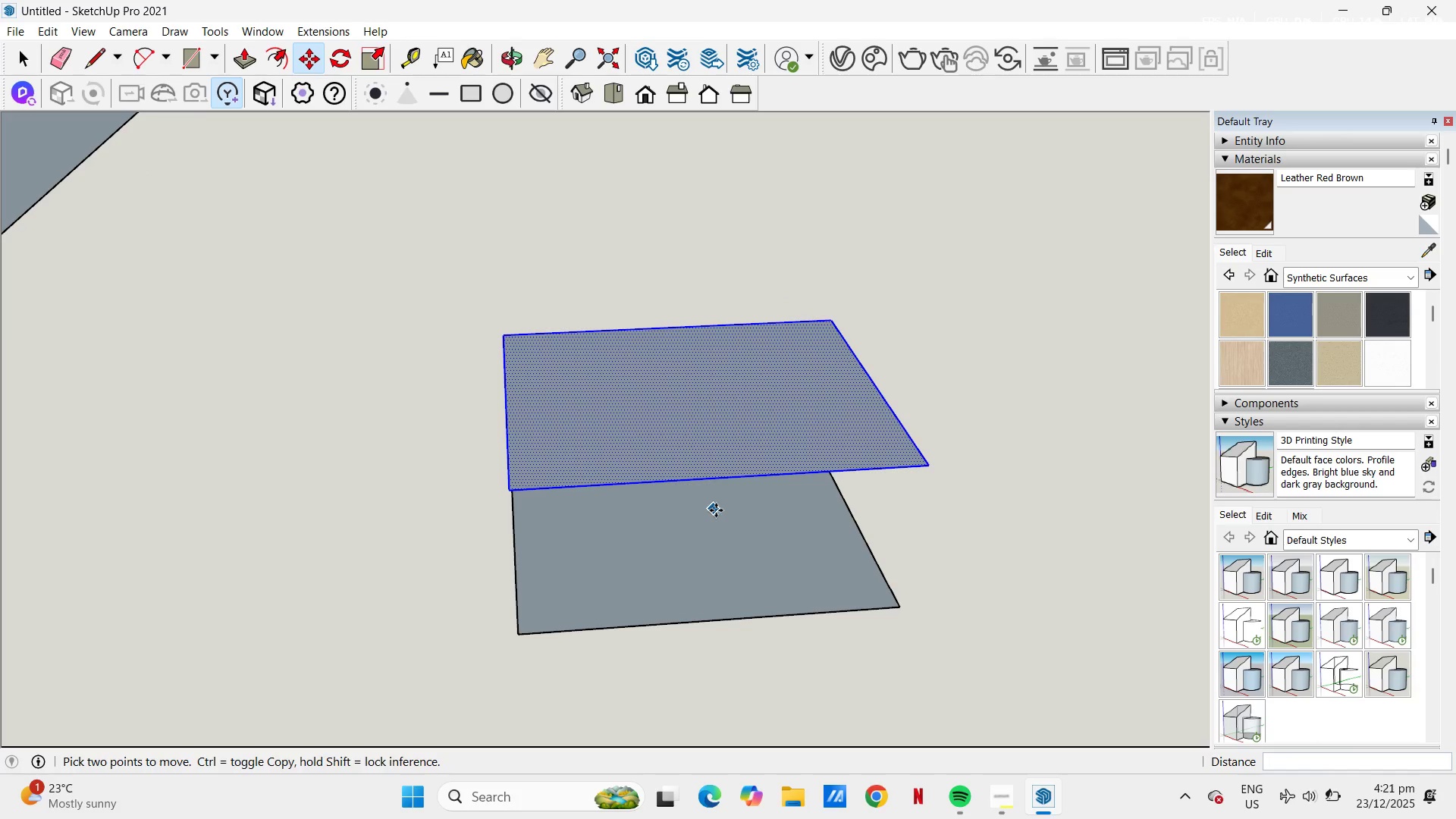 
key(L)
 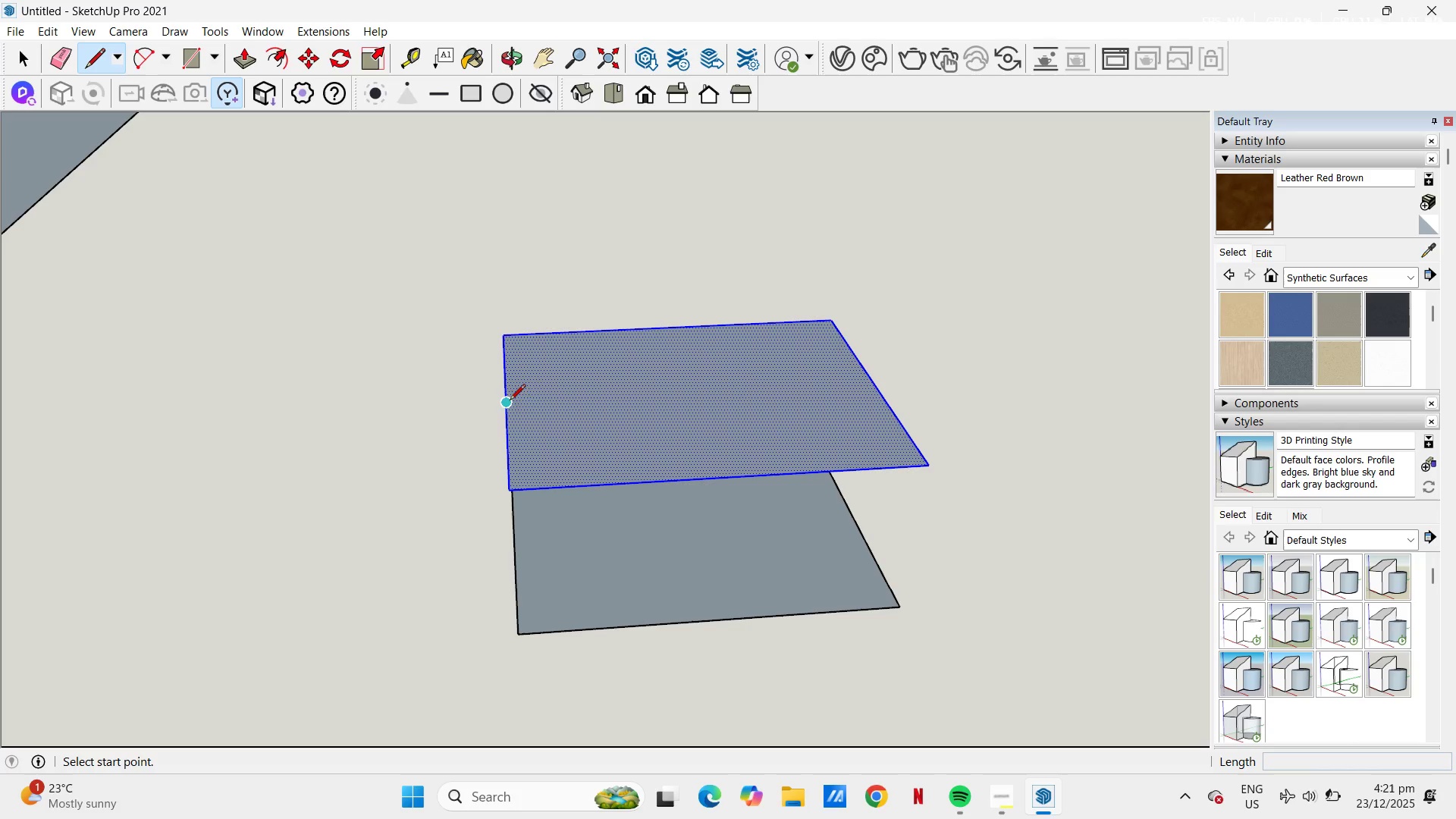 
key(P)
 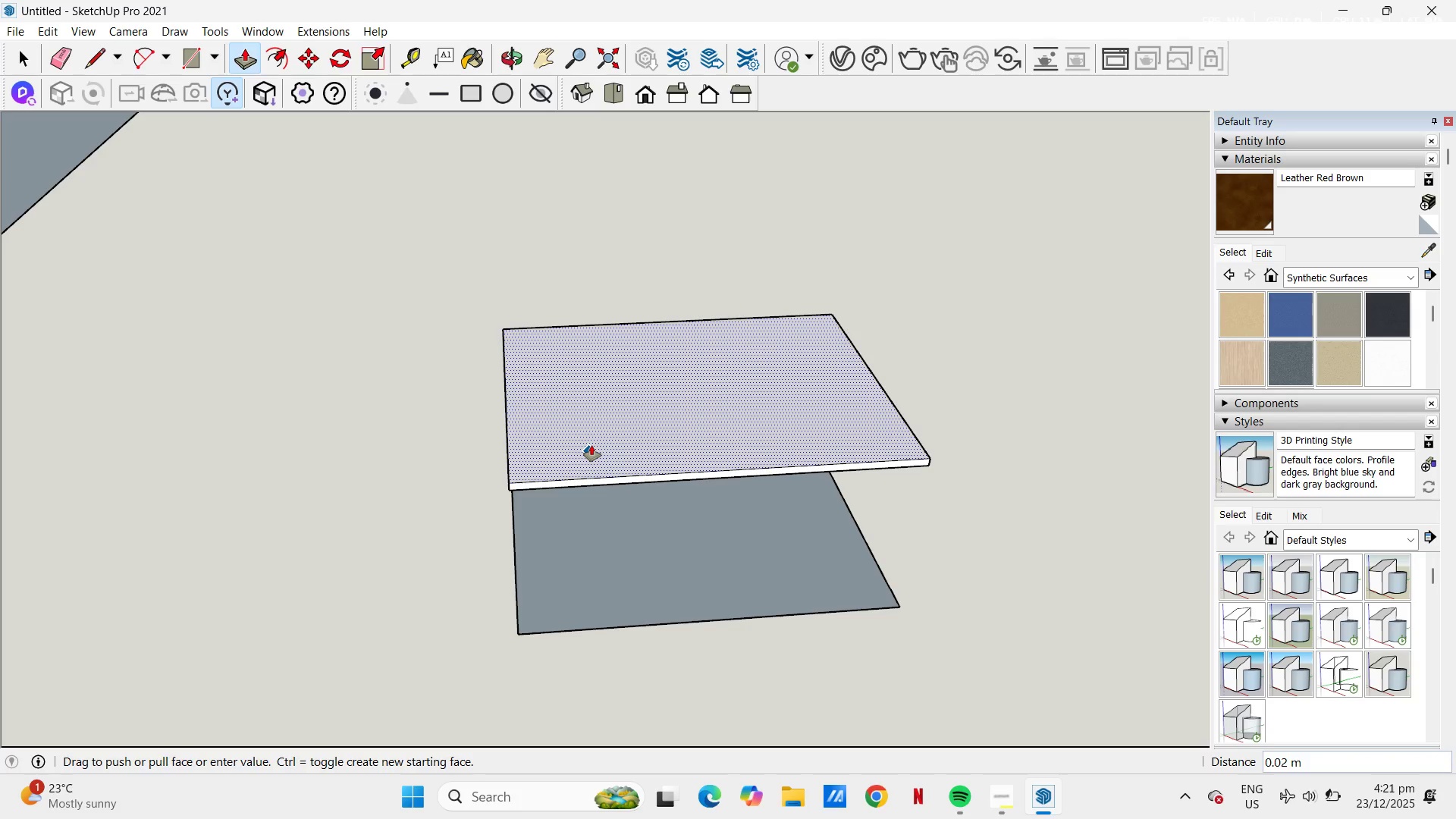 
key(NumpadDecimal)
 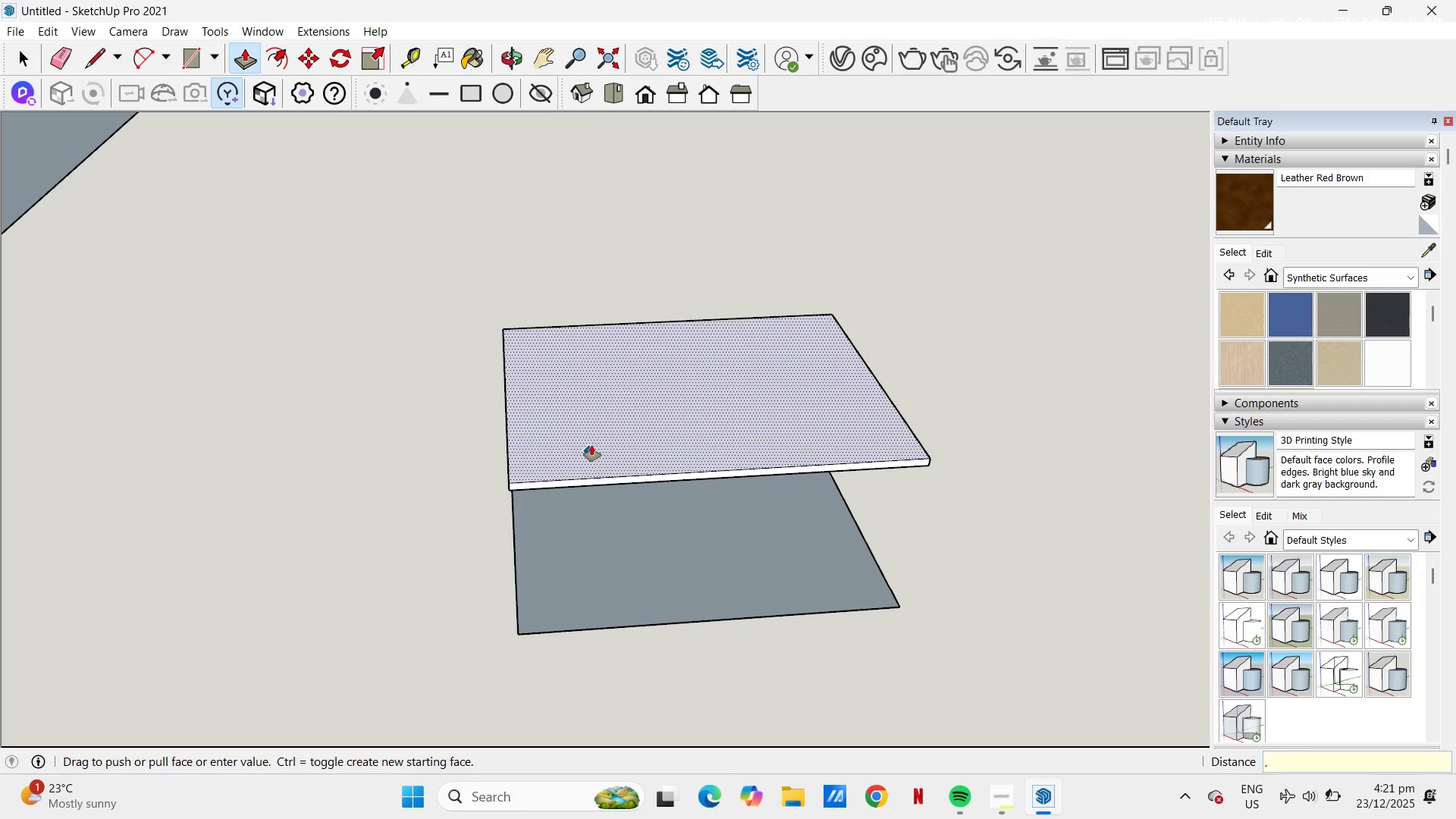 
key(Numpad2)
 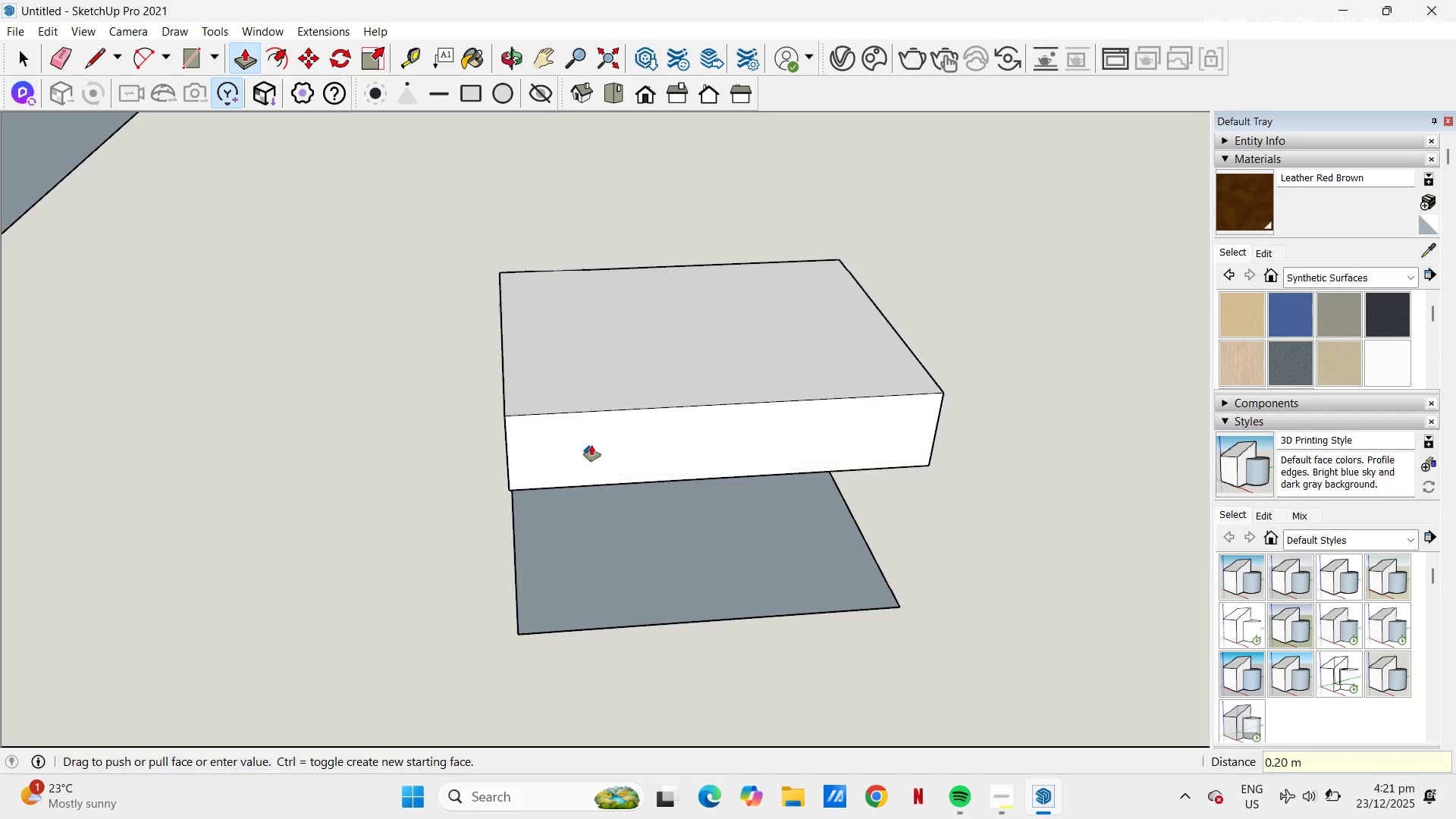 
key(NumpadEnter)
 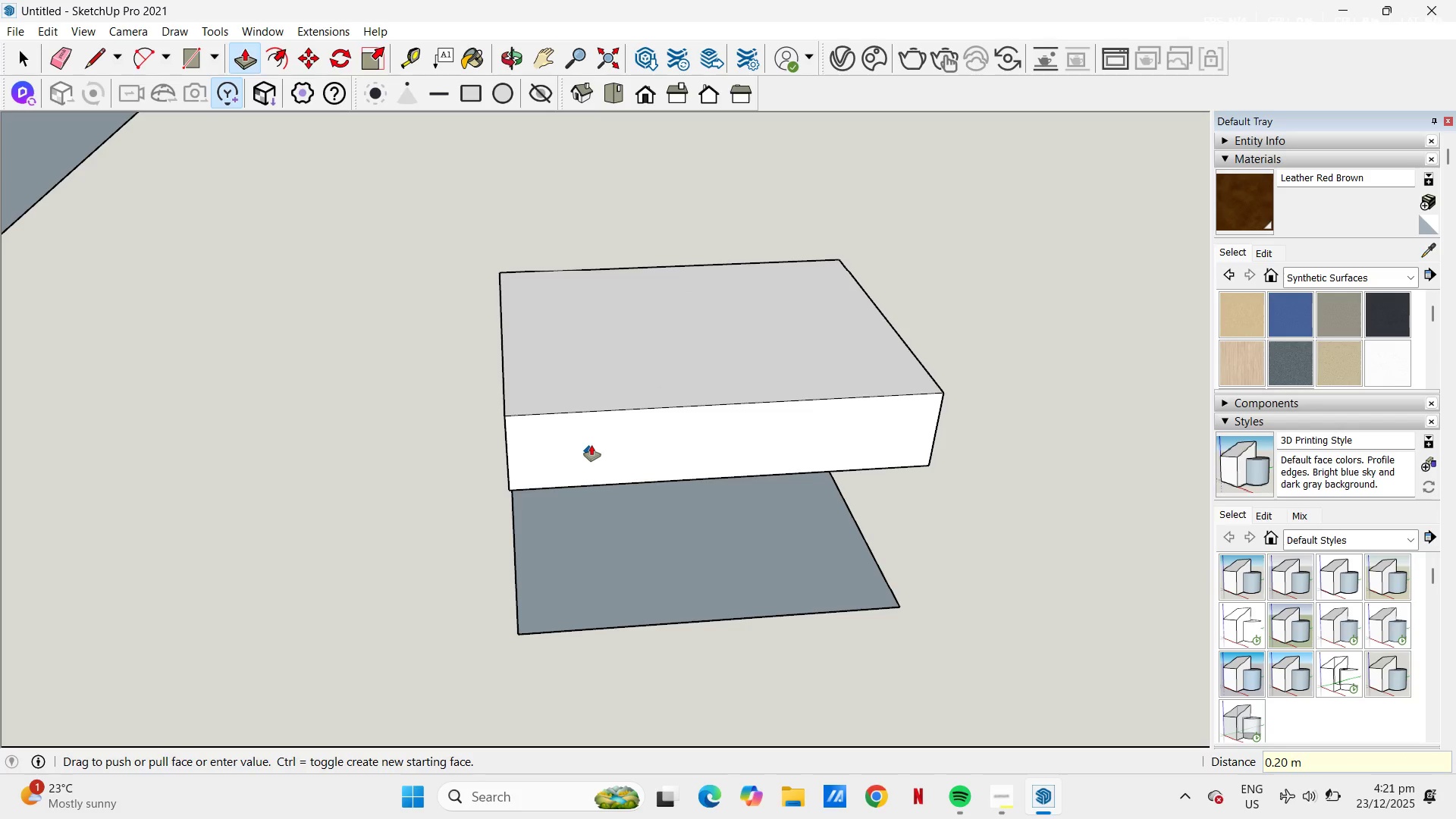 
key(Control+Z)
 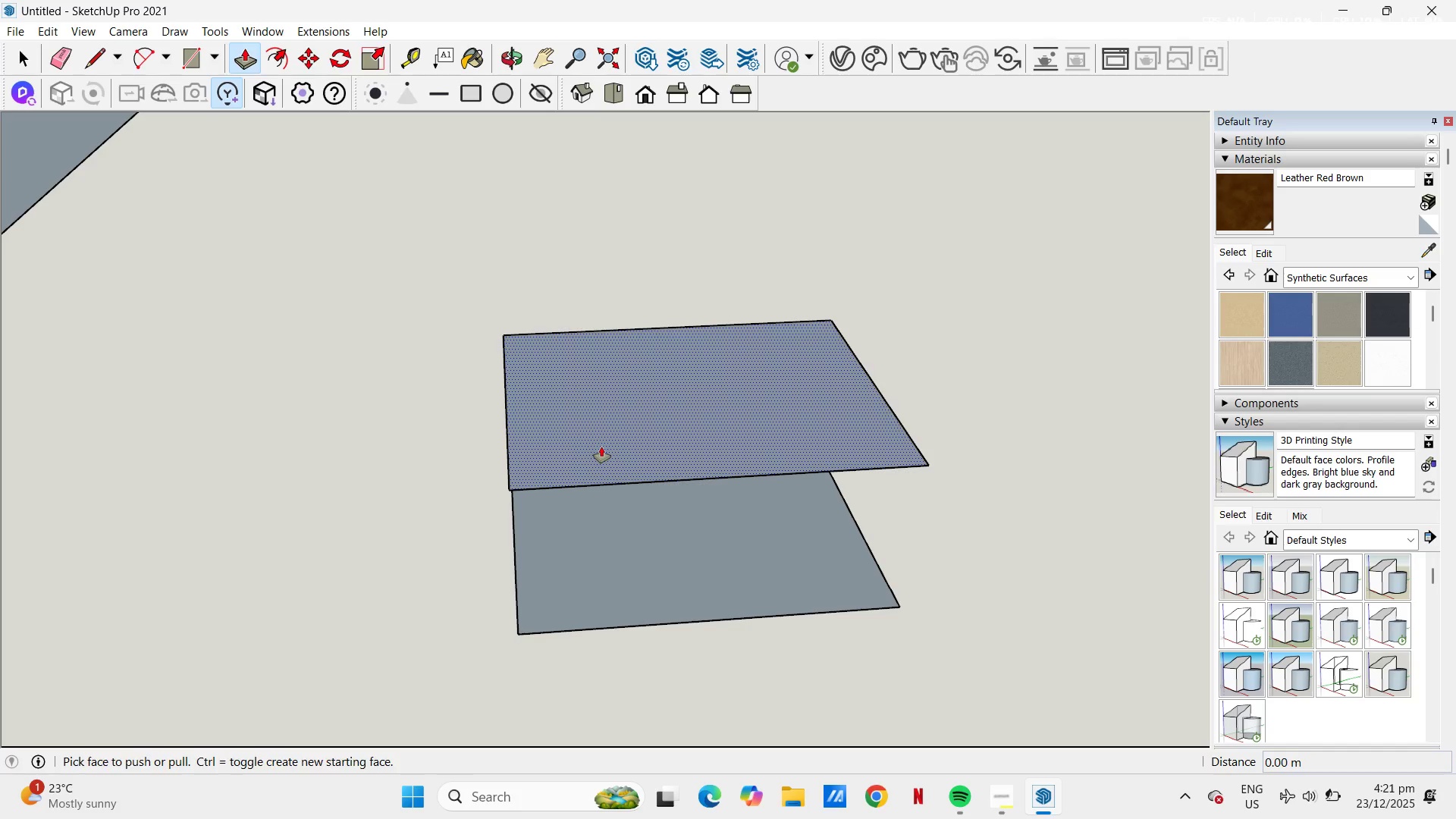 
left_click([601, 447])
 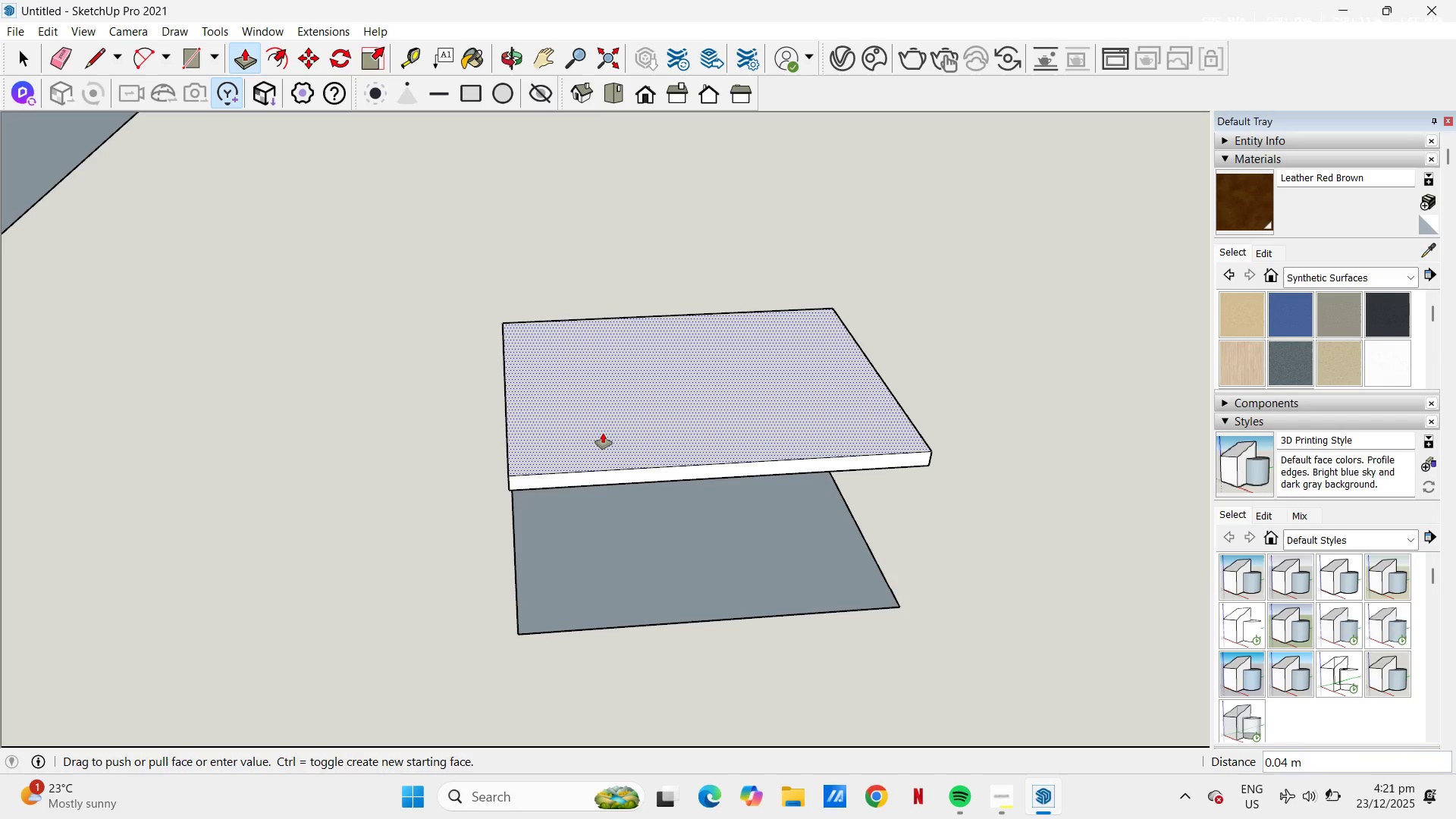 
key(NumpadDecimal)
 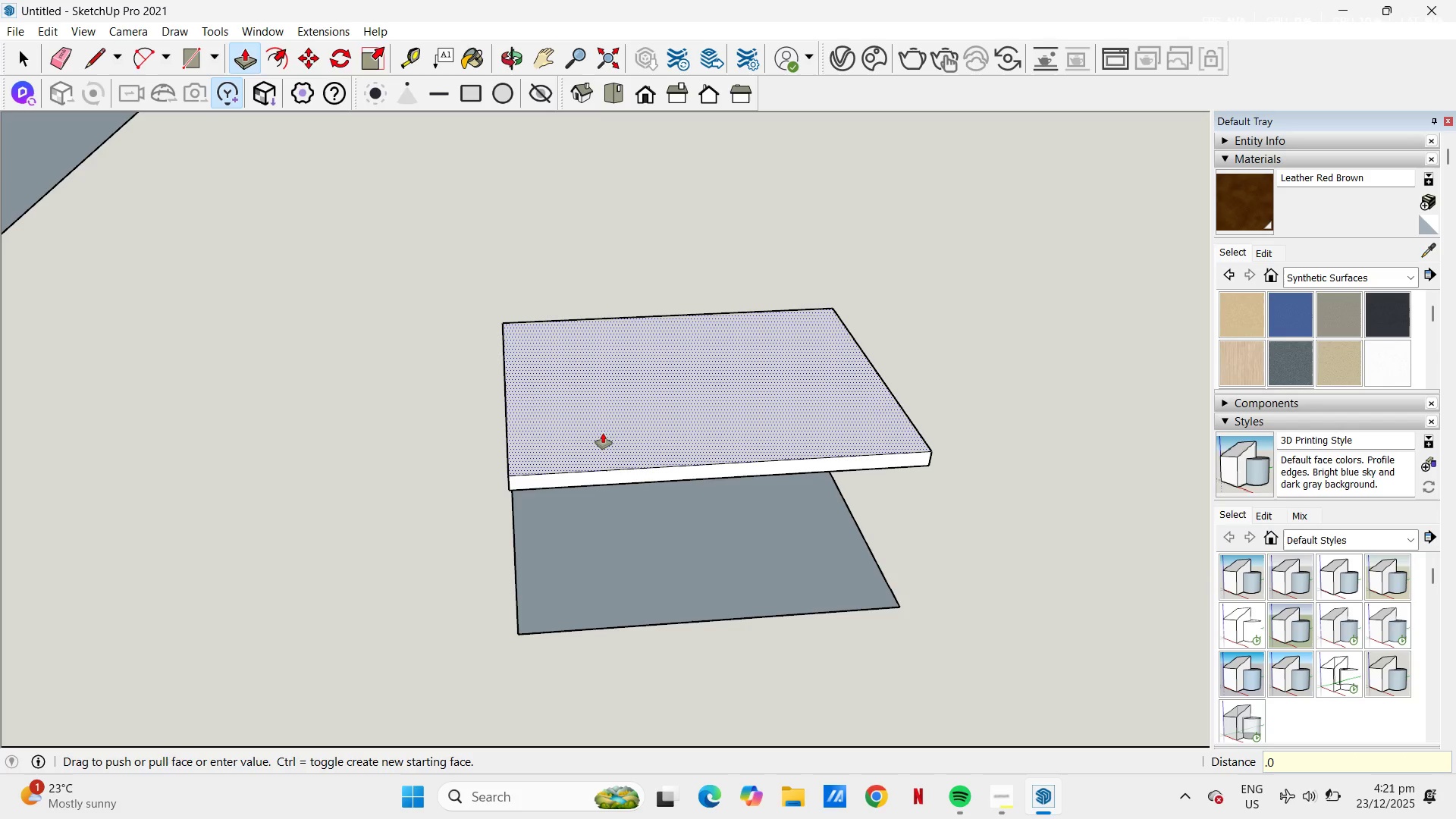 
key(Numpad0)
 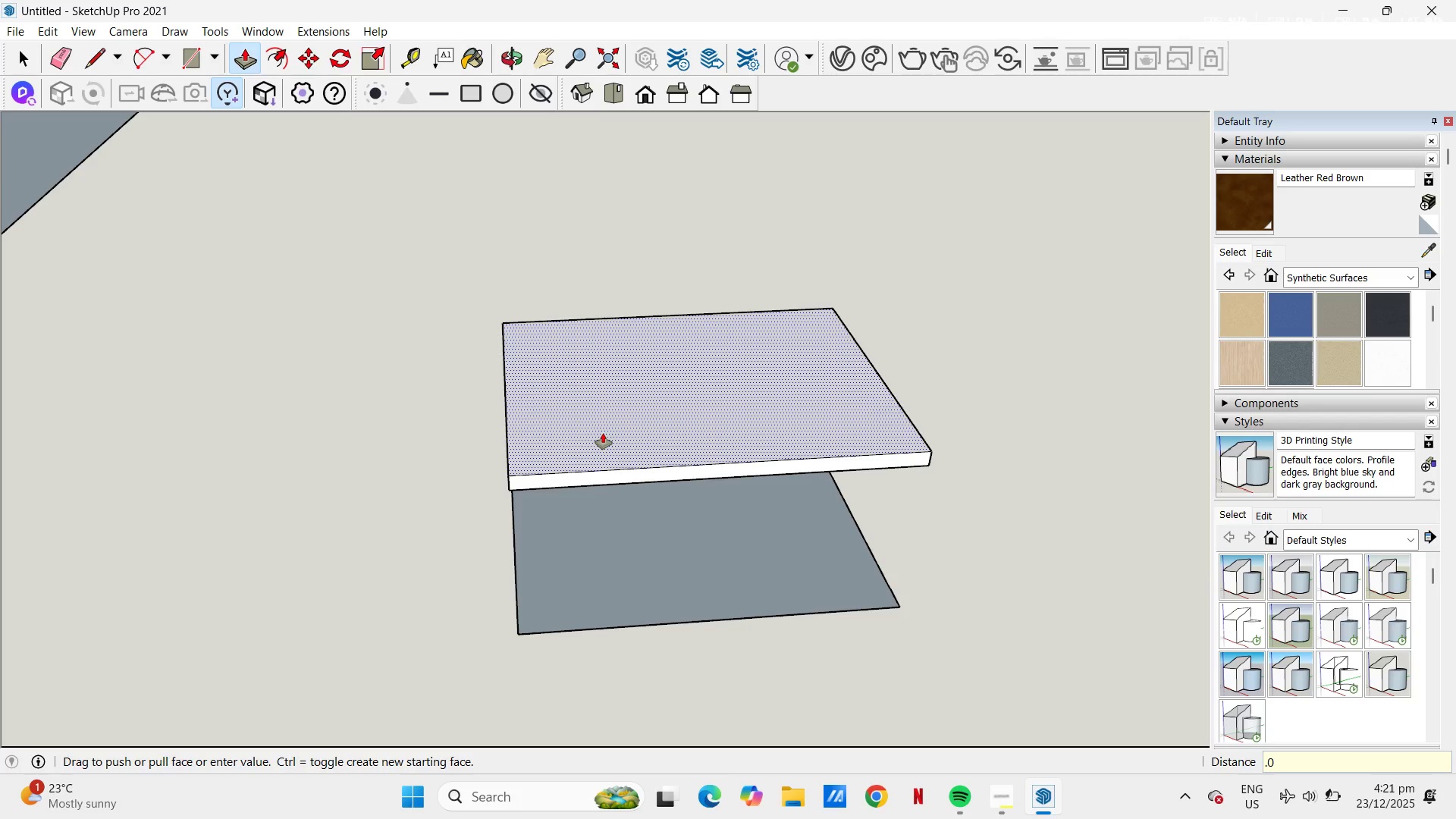 
key(Numpad5)
 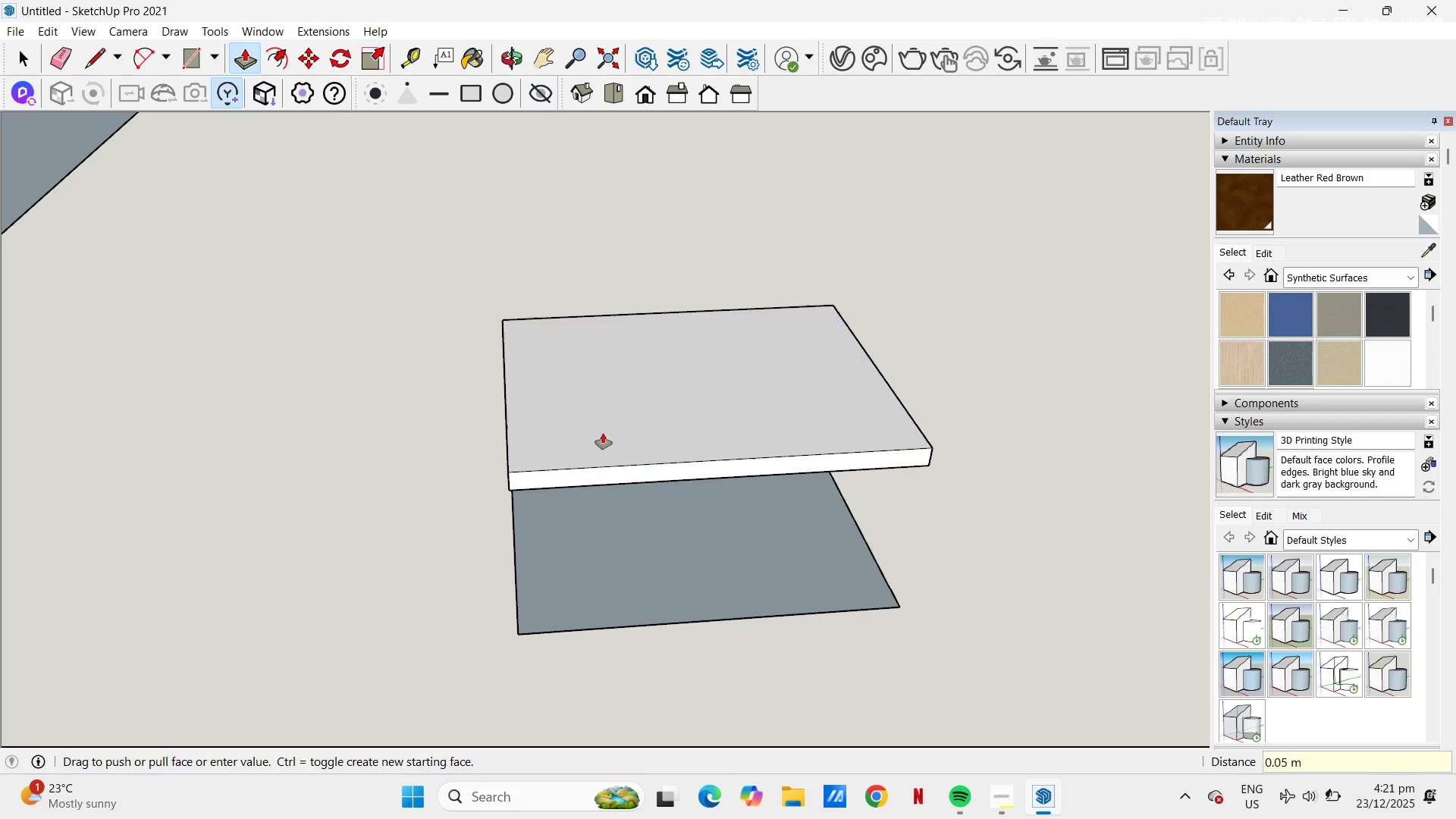 
key(NumpadEnter)
 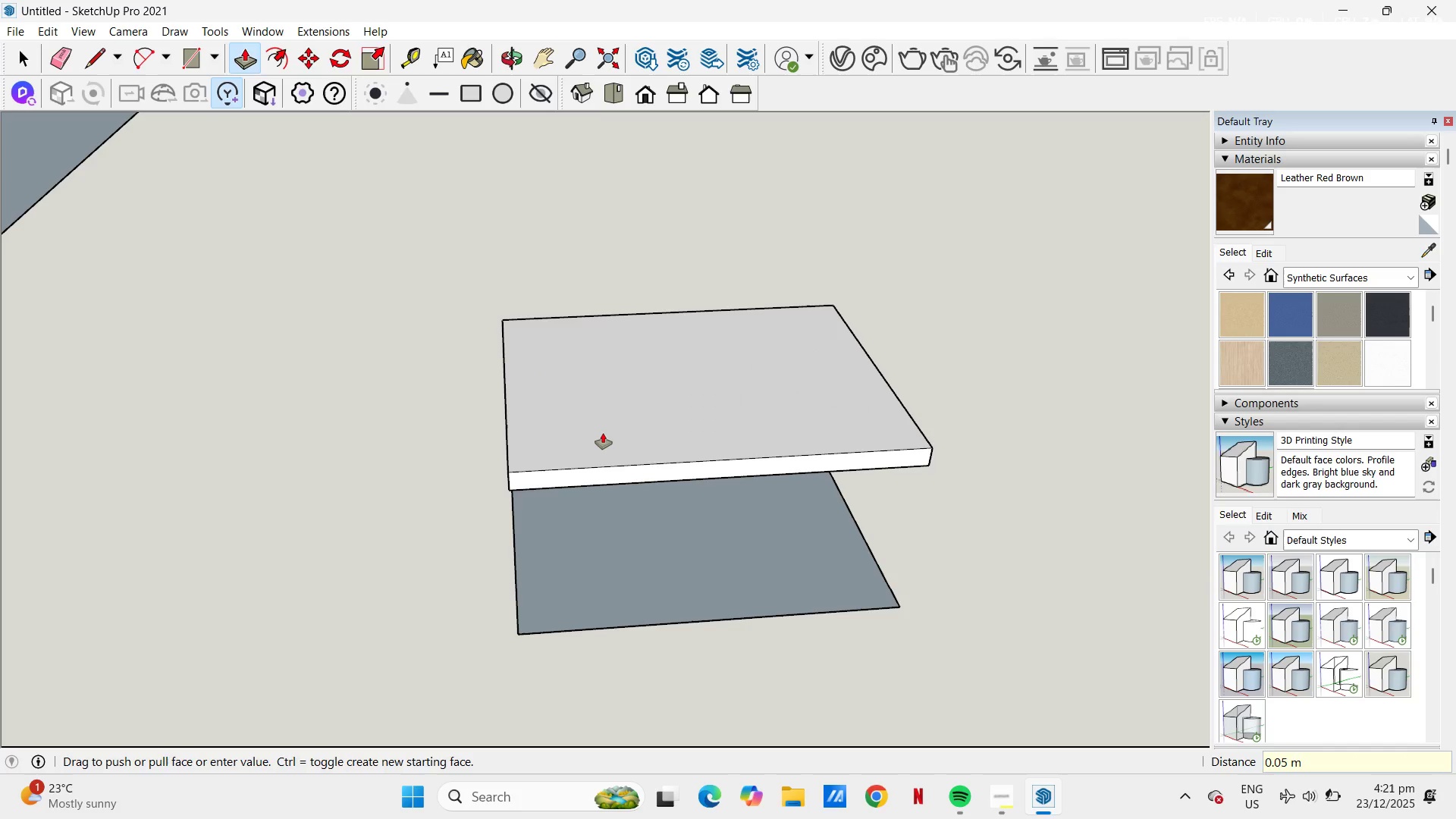 
key(Control+ControlLeft)
 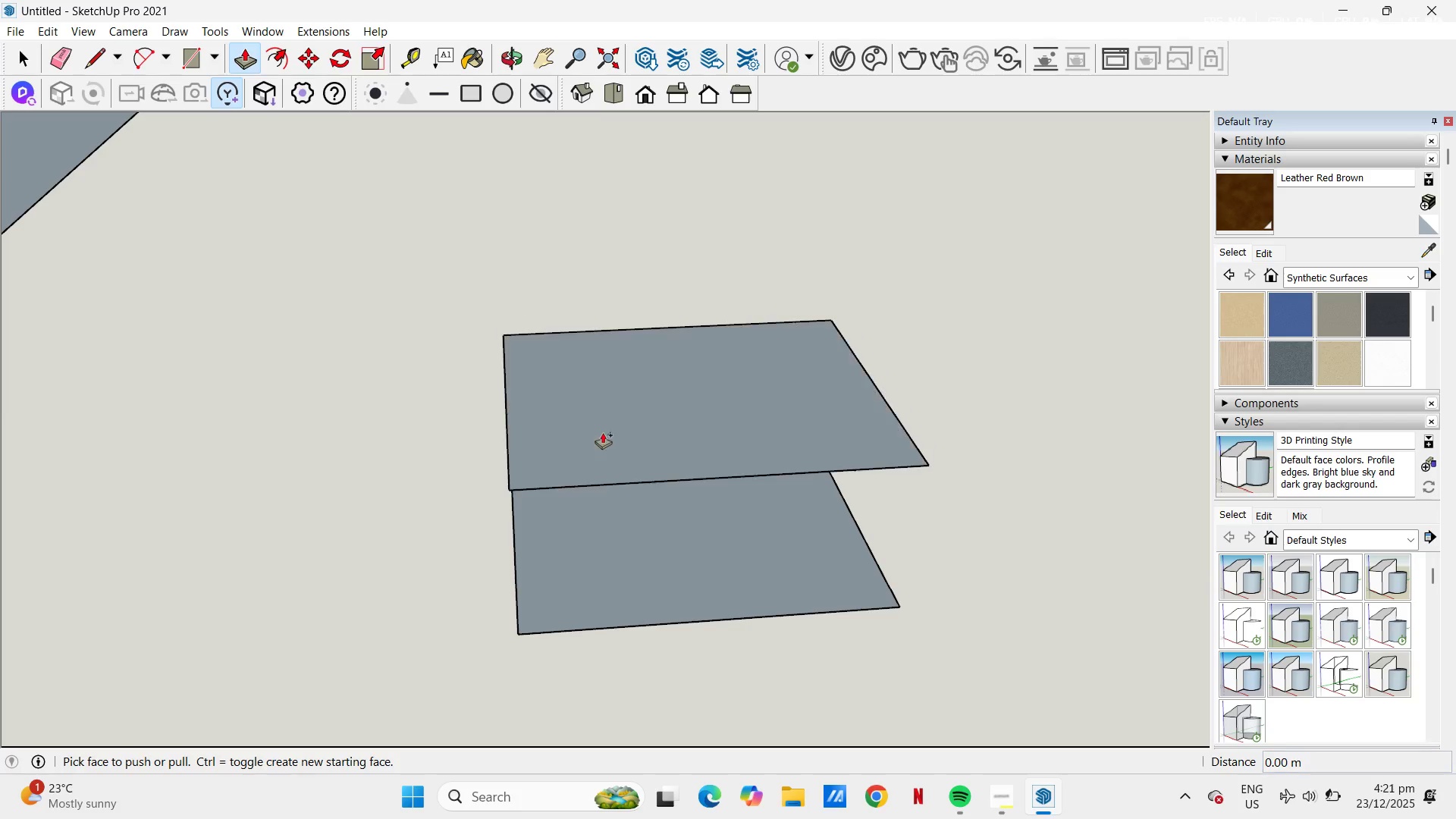 
key(Control+Z)
 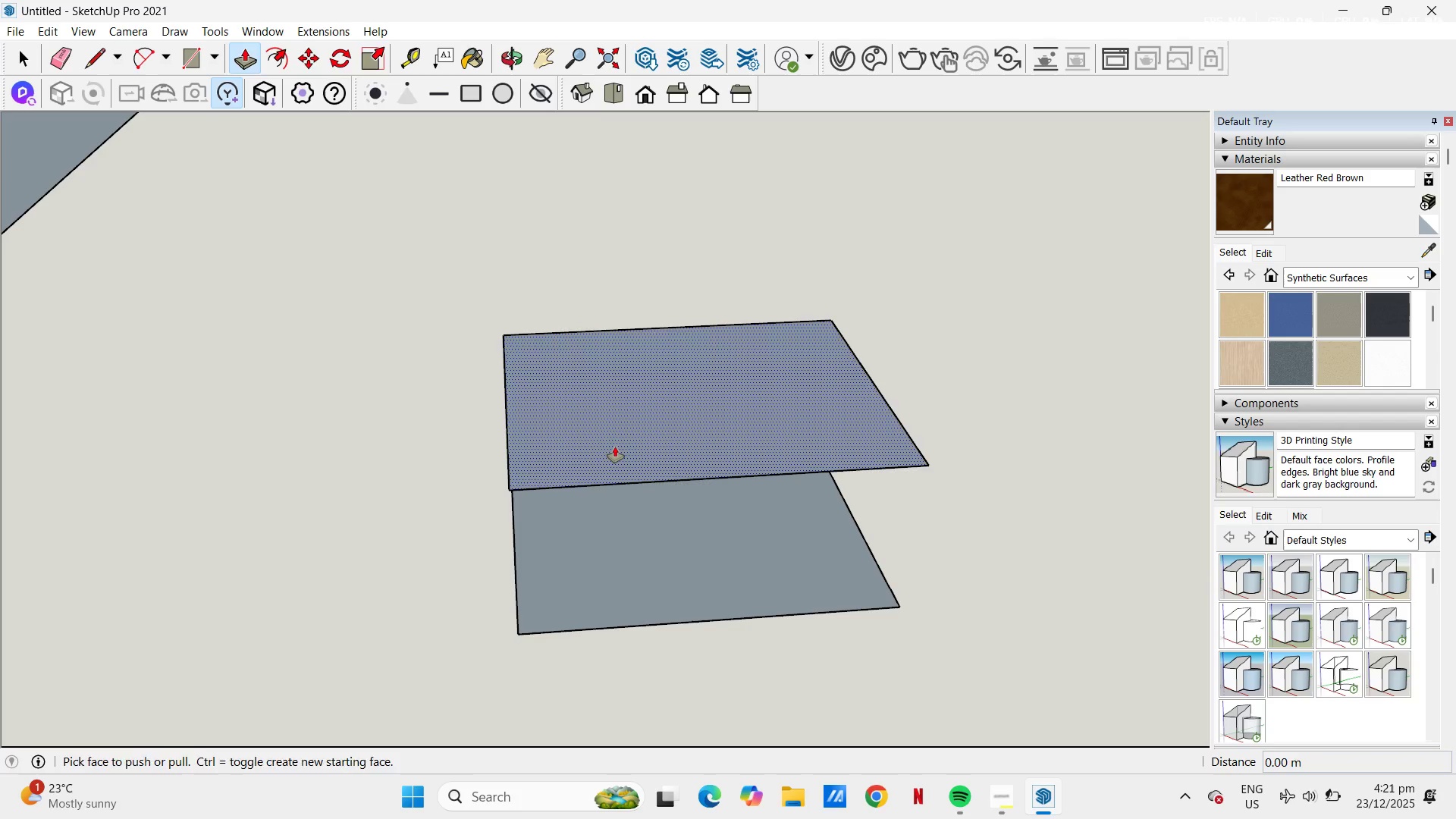 
left_click([615, 447])
 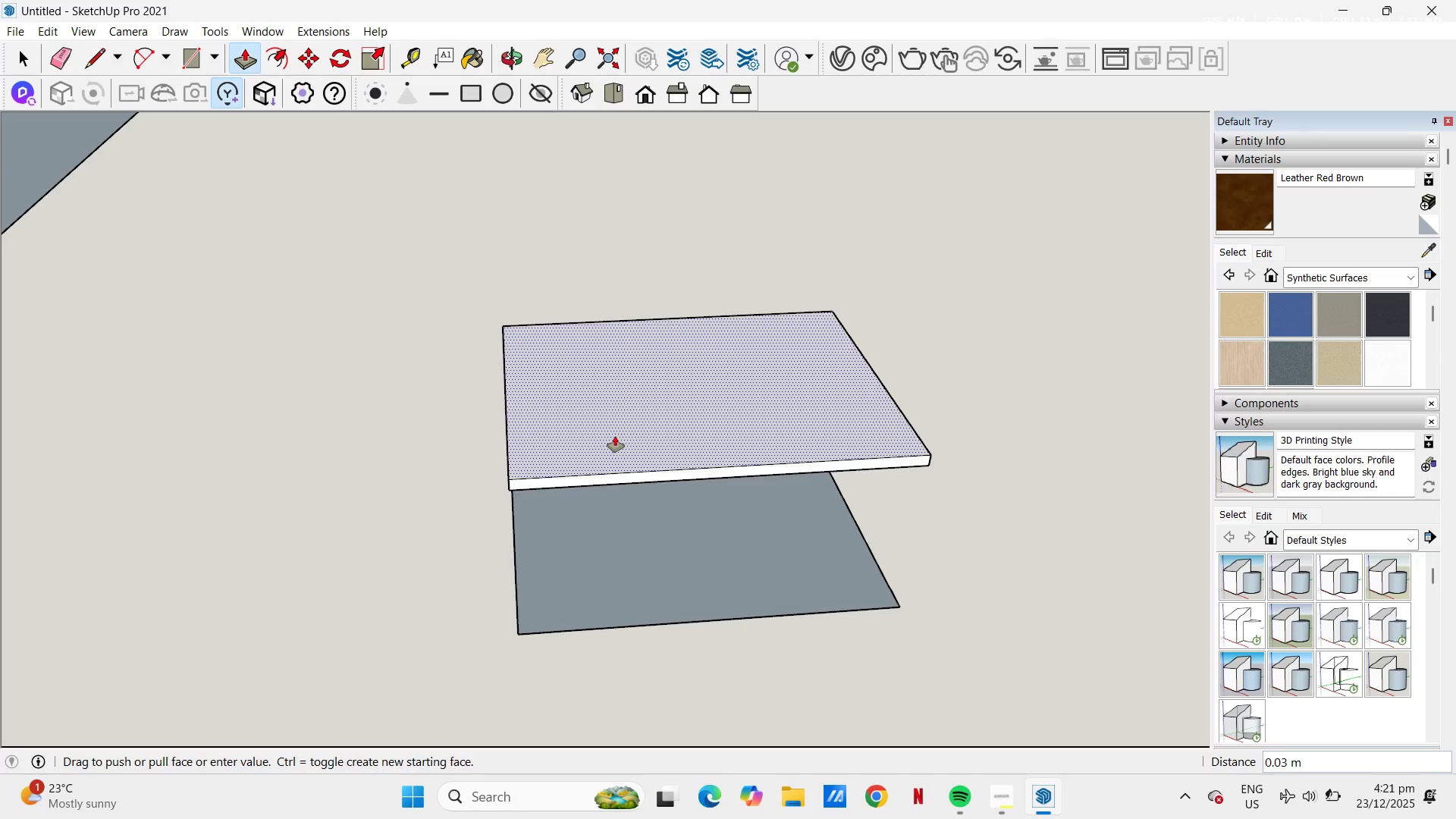 
key(NumpadDecimal)
 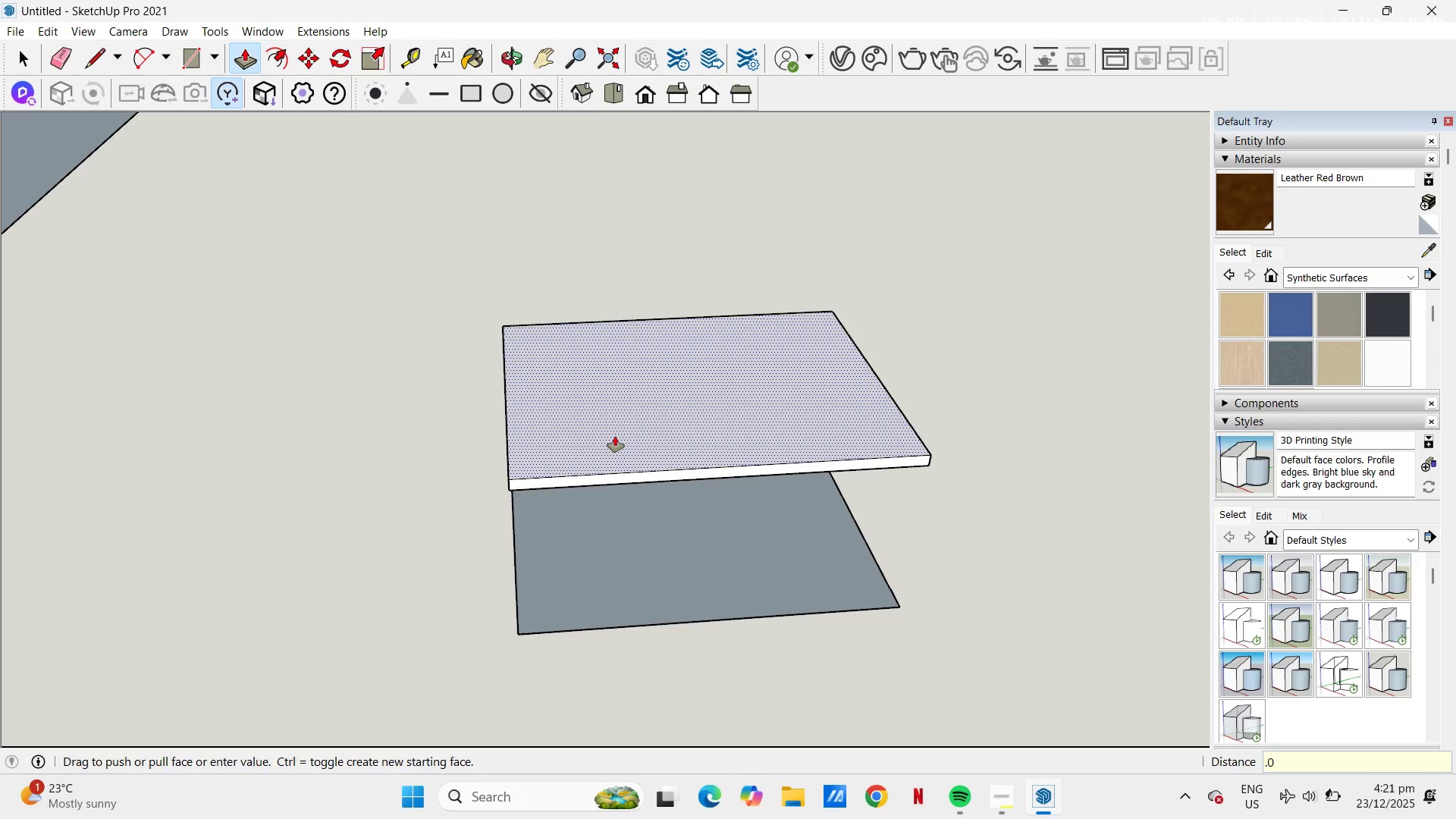 
key(Numpad0)
 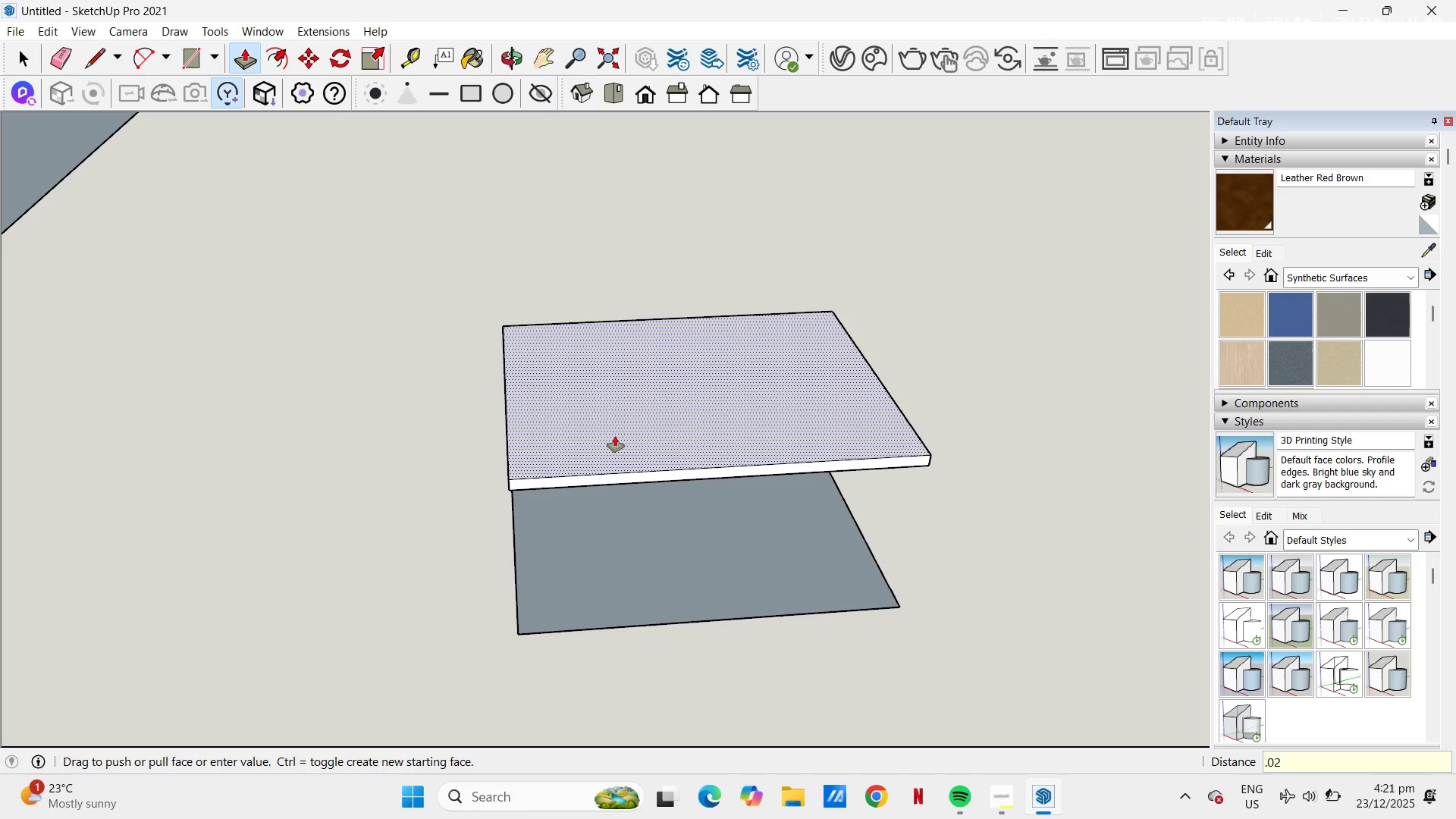 
key(Numpad2)
 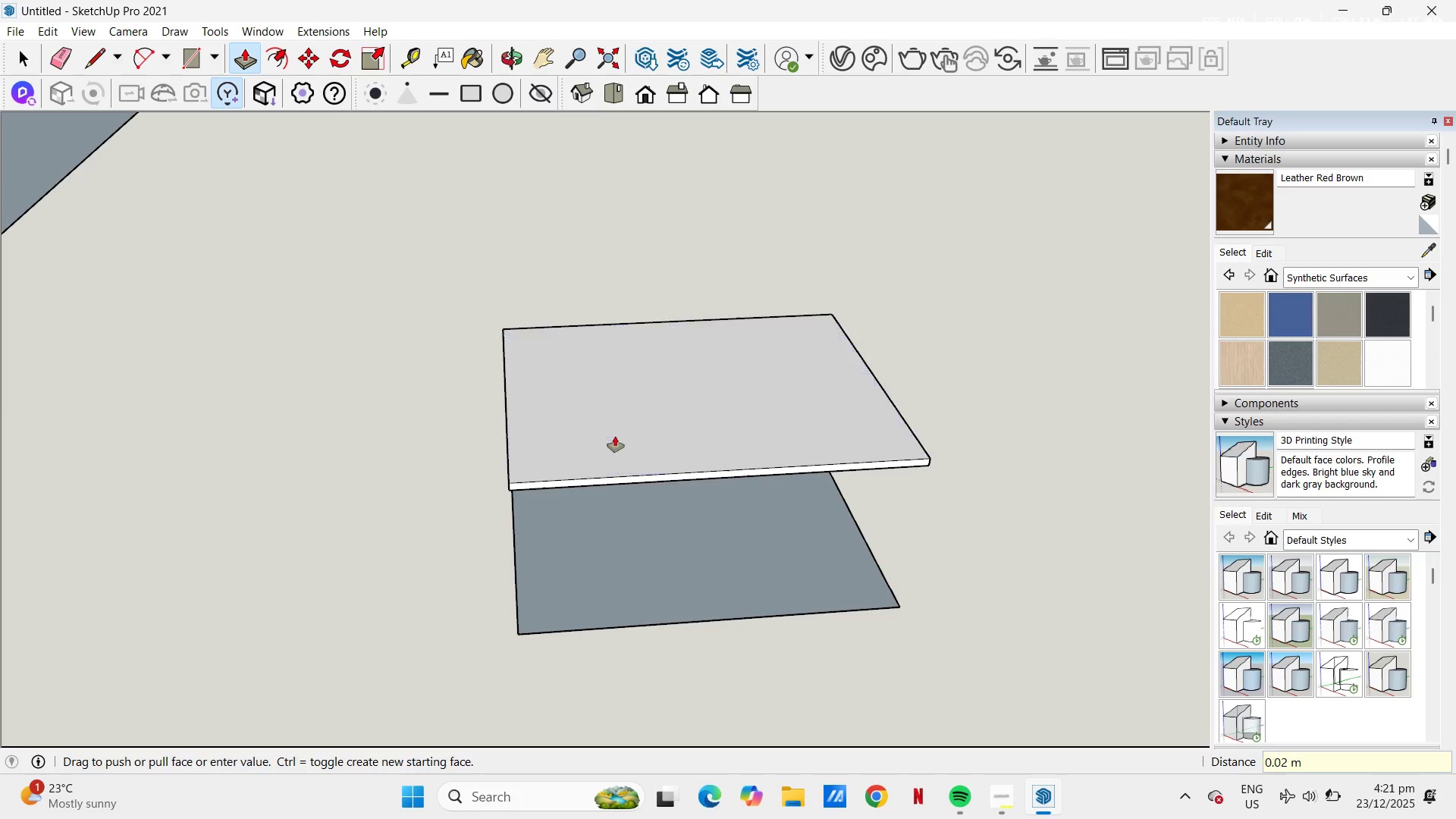 
key(NumpadEnter)
 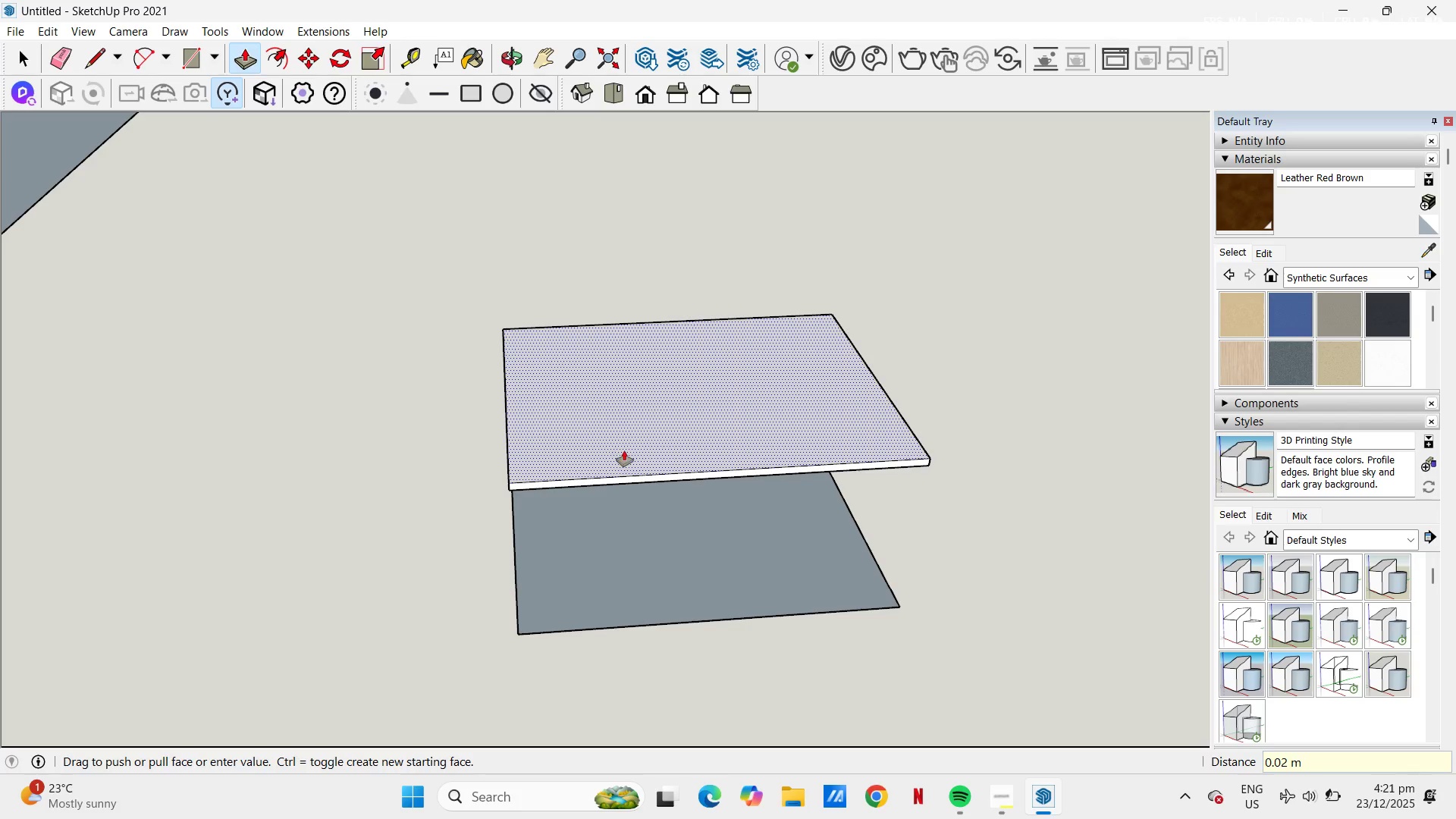 
key(L)
 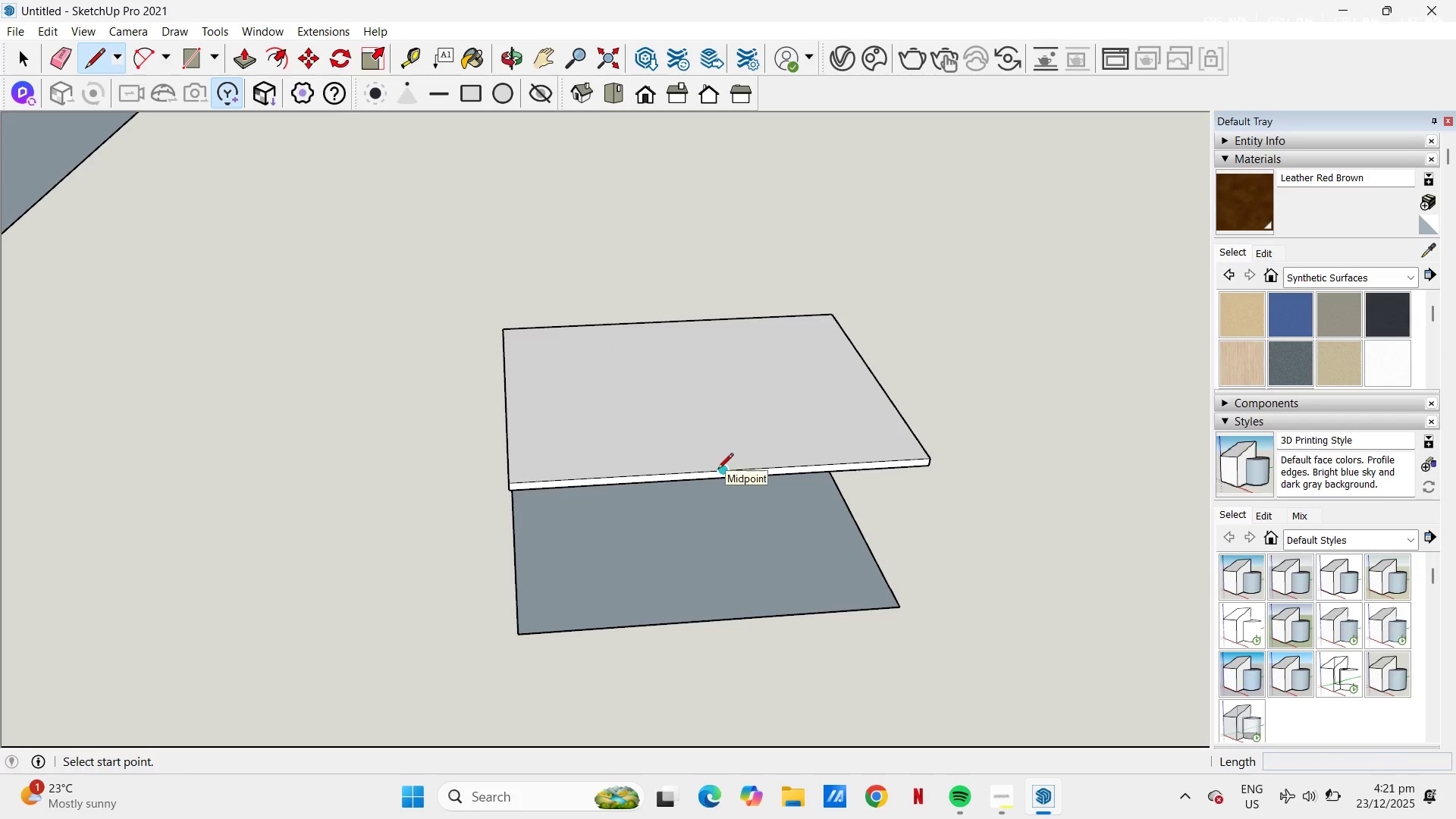 
left_click_drag(start_coordinate=[718, 469], to_coordinate=[718, 460])
 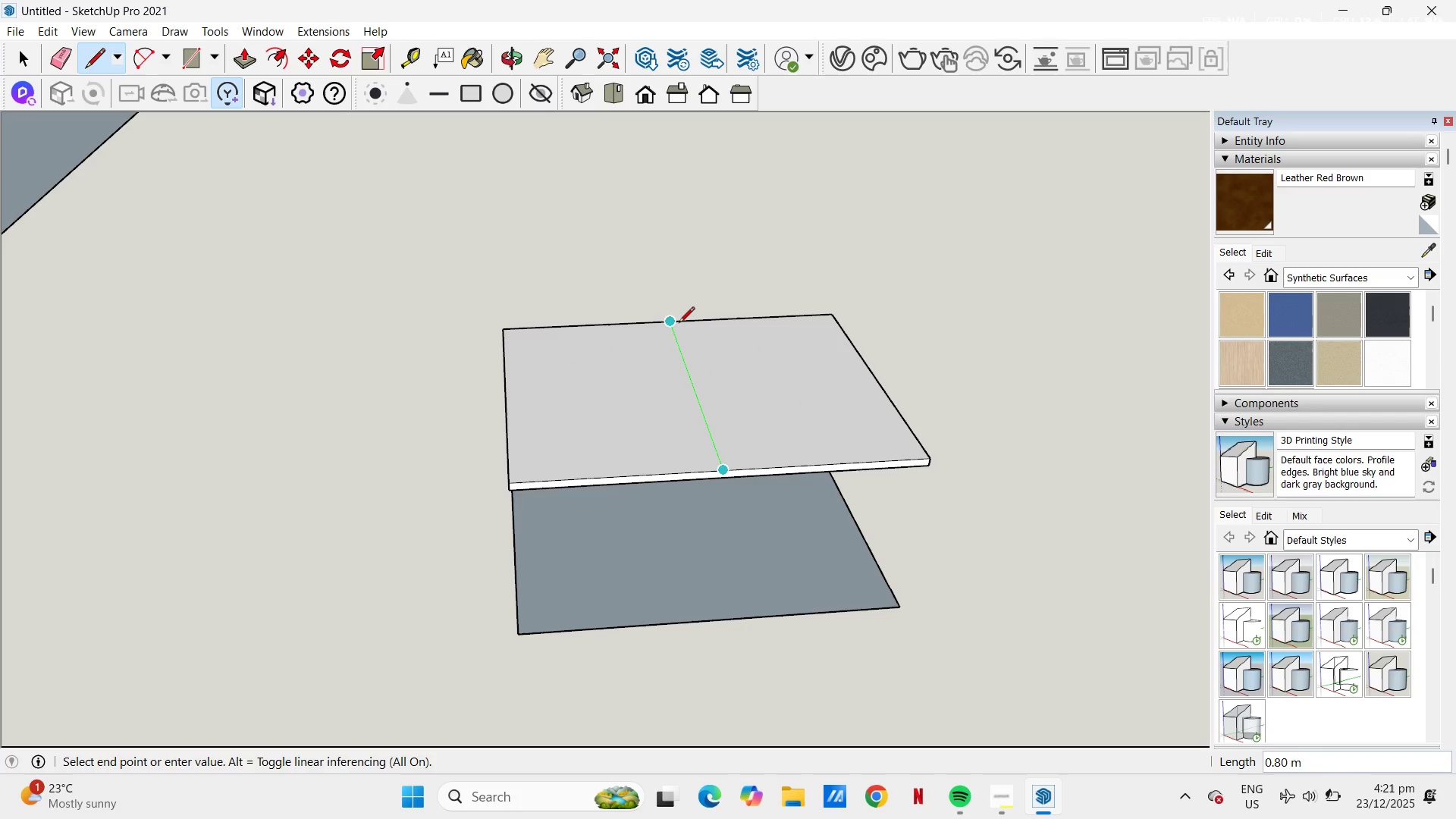 
left_click([679, 324])
 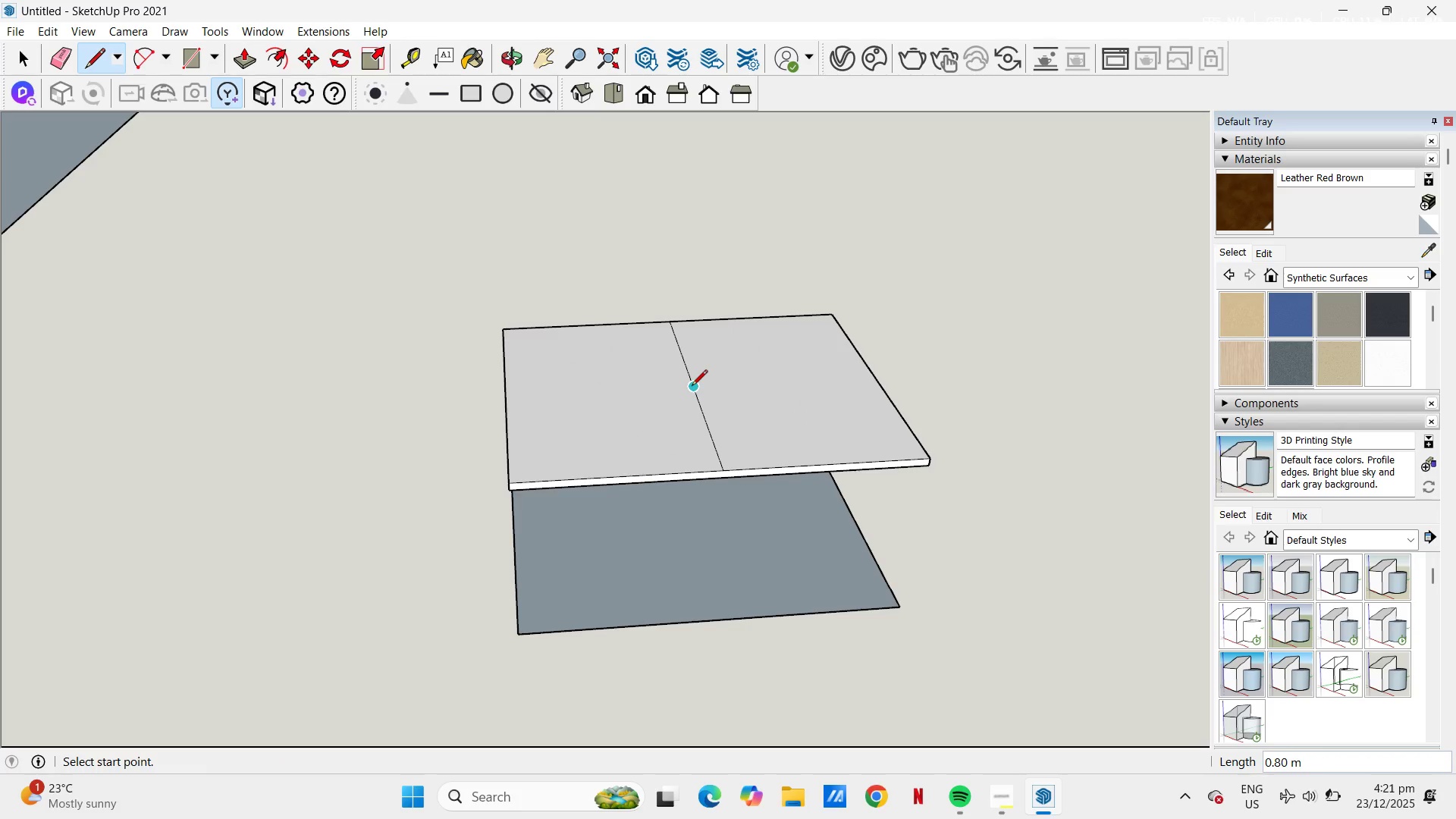 
left_click([692, 387])
 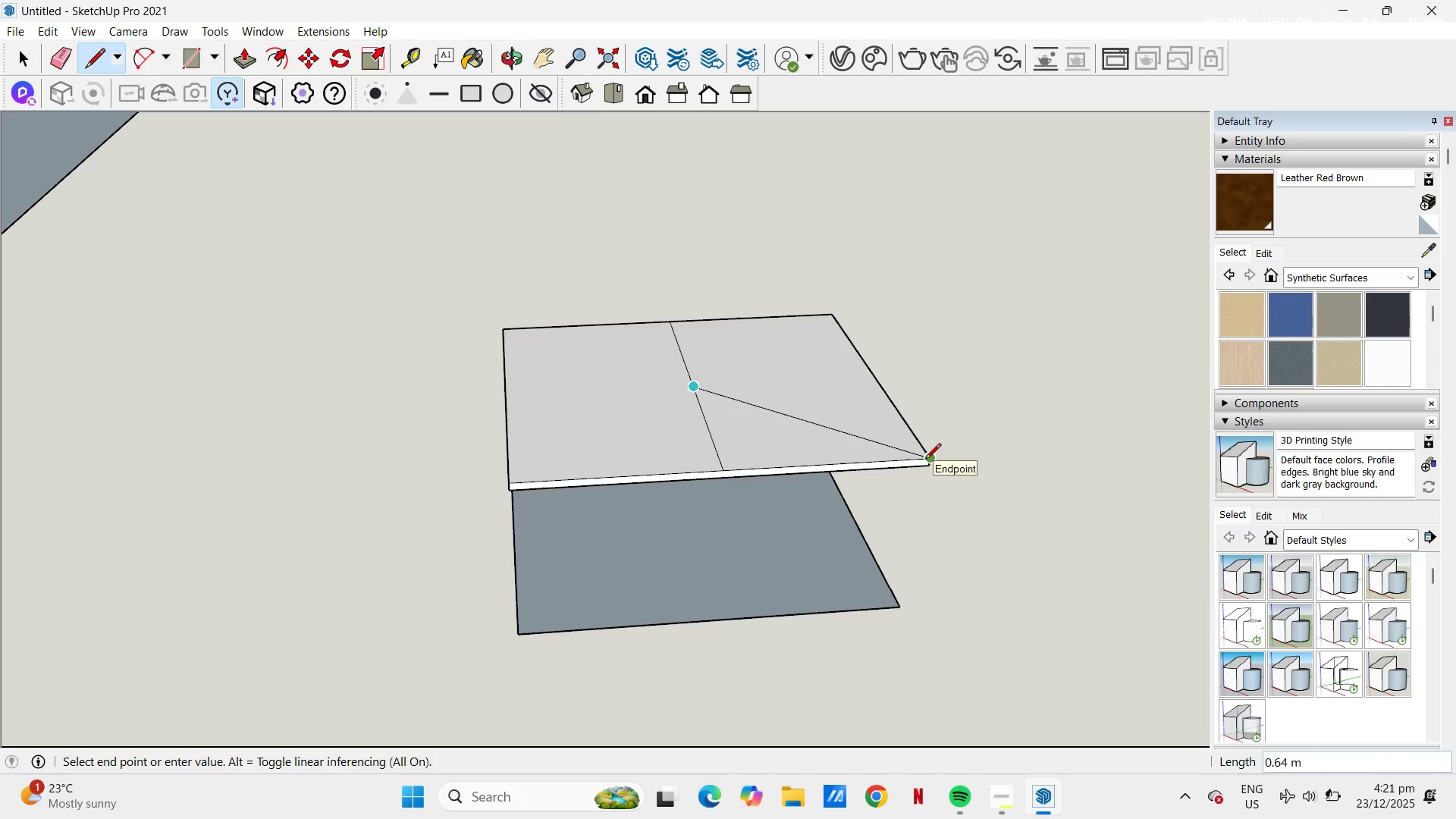 
left_click([925, 460])
 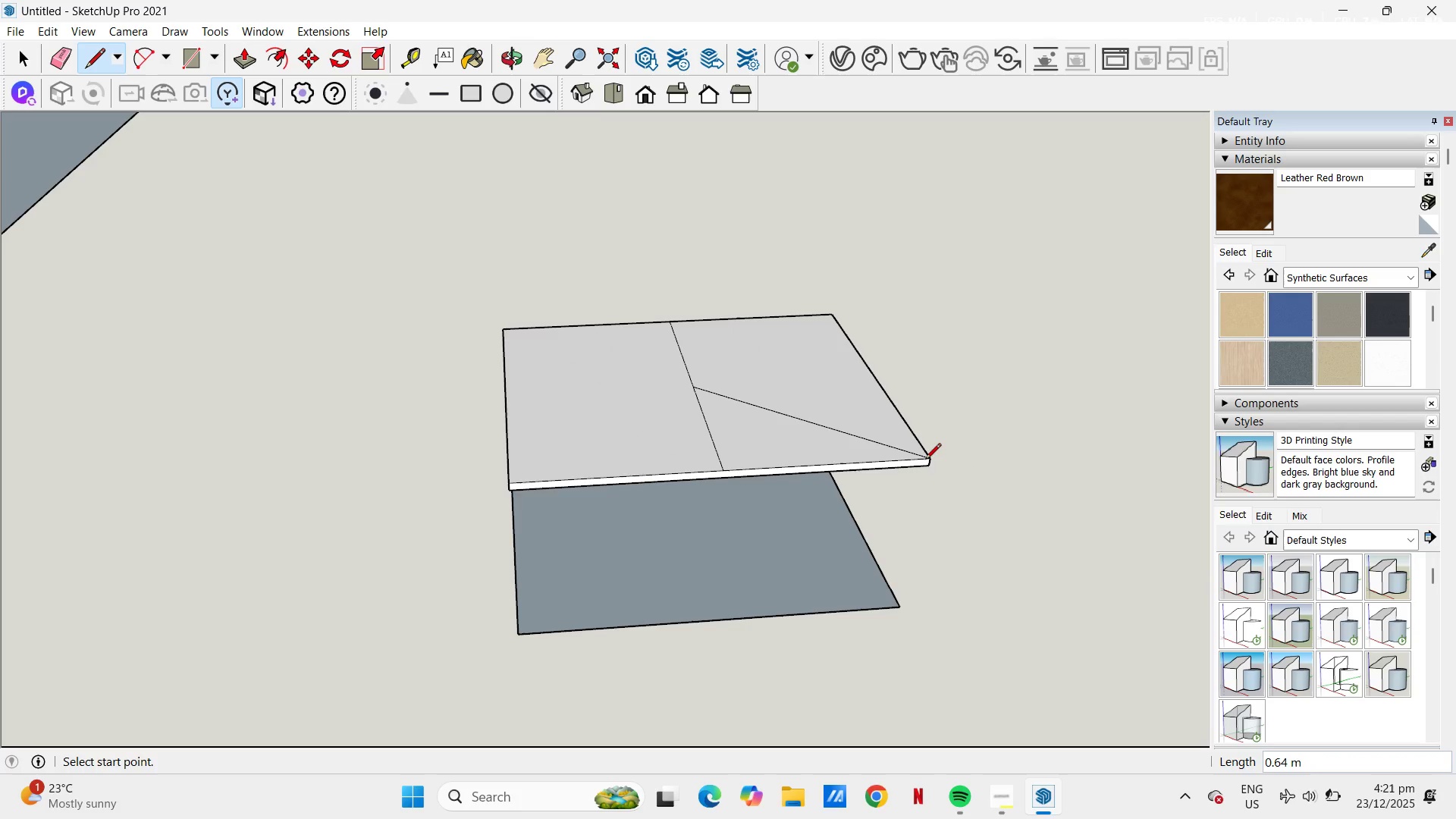 
type(sa)
 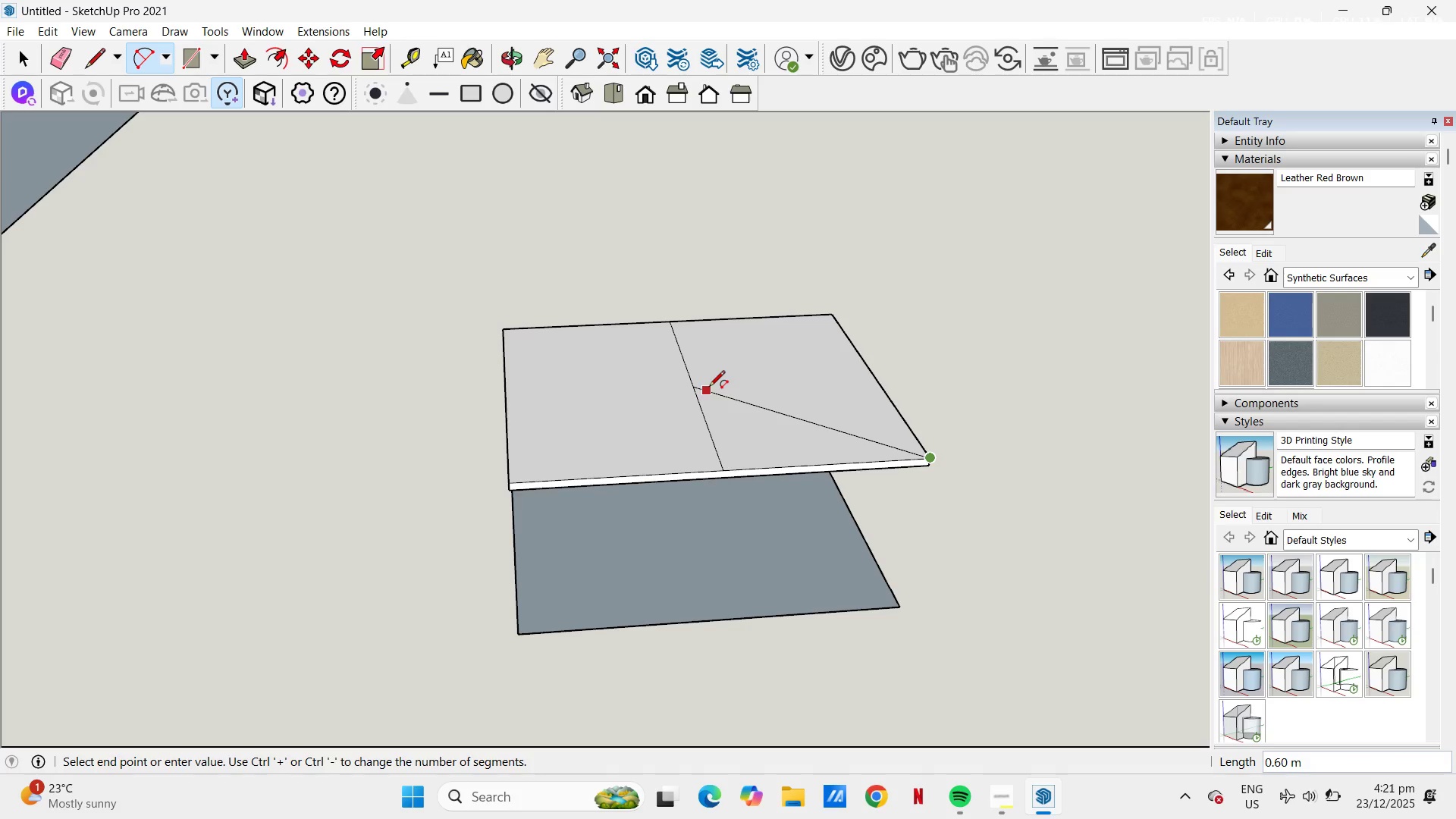 
key(L)
 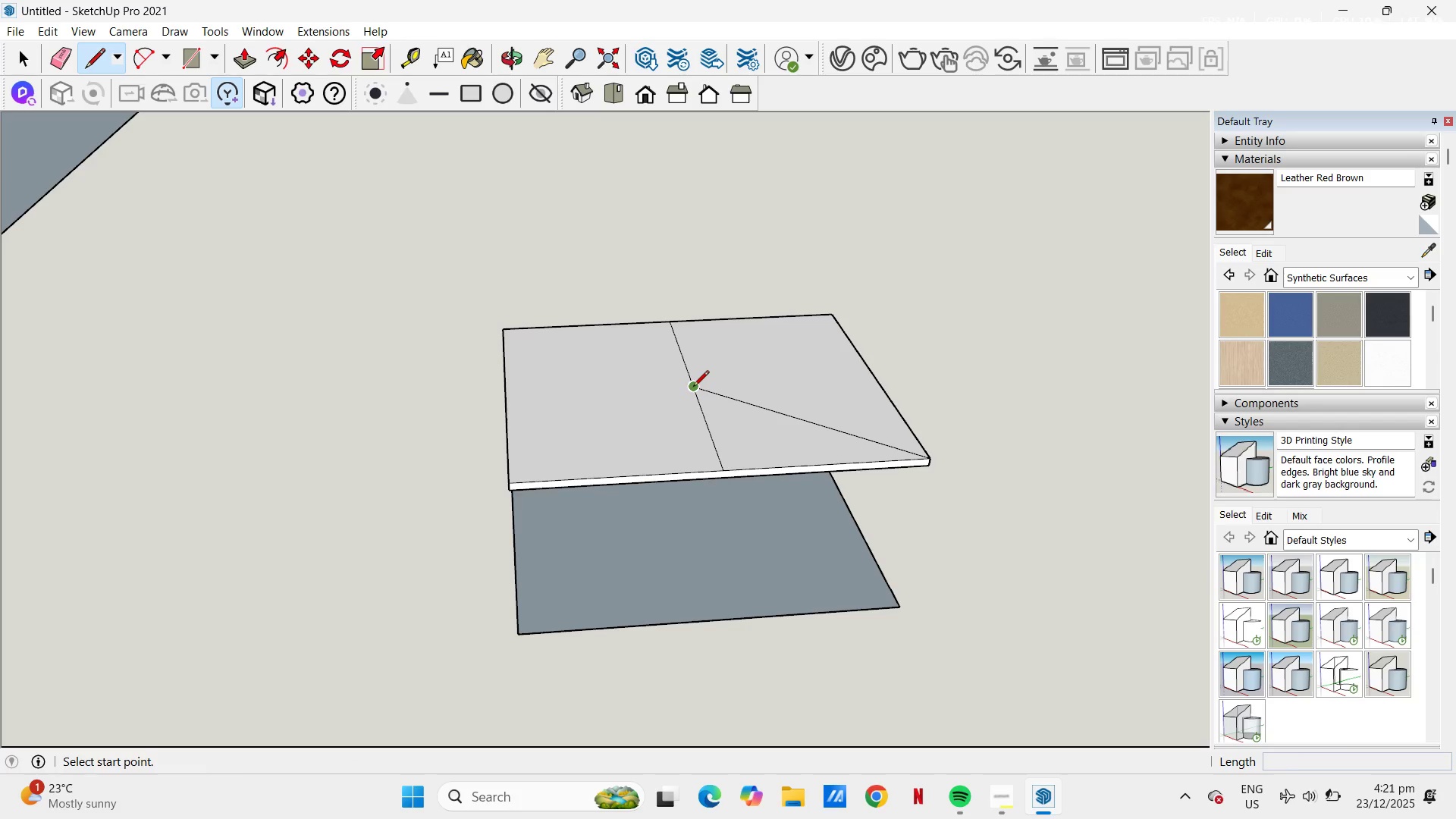 
left_click_drag(start_coordinate=[693, 388], to_coordinate=[694, 384])
 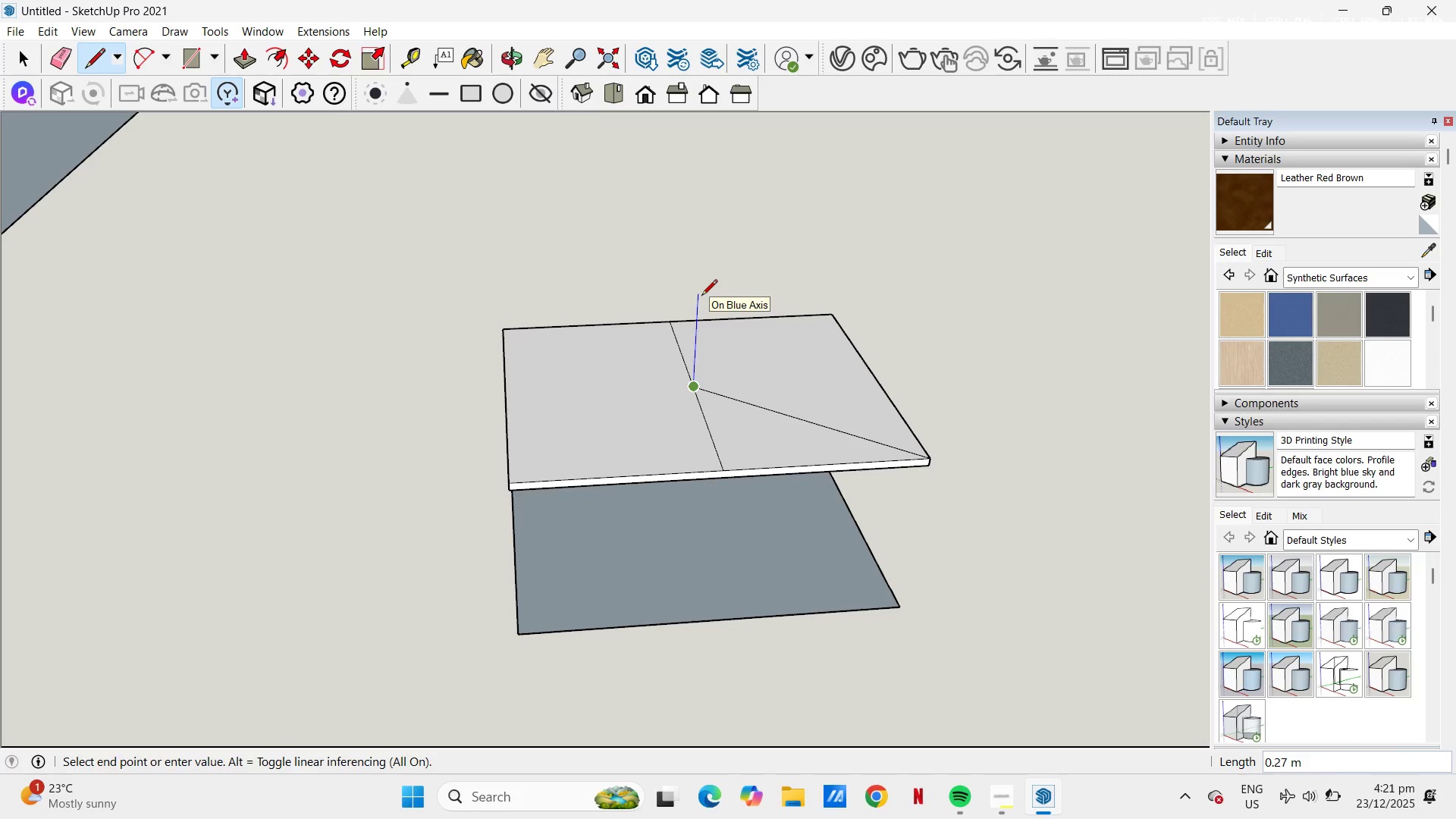 
wait(13.19)
 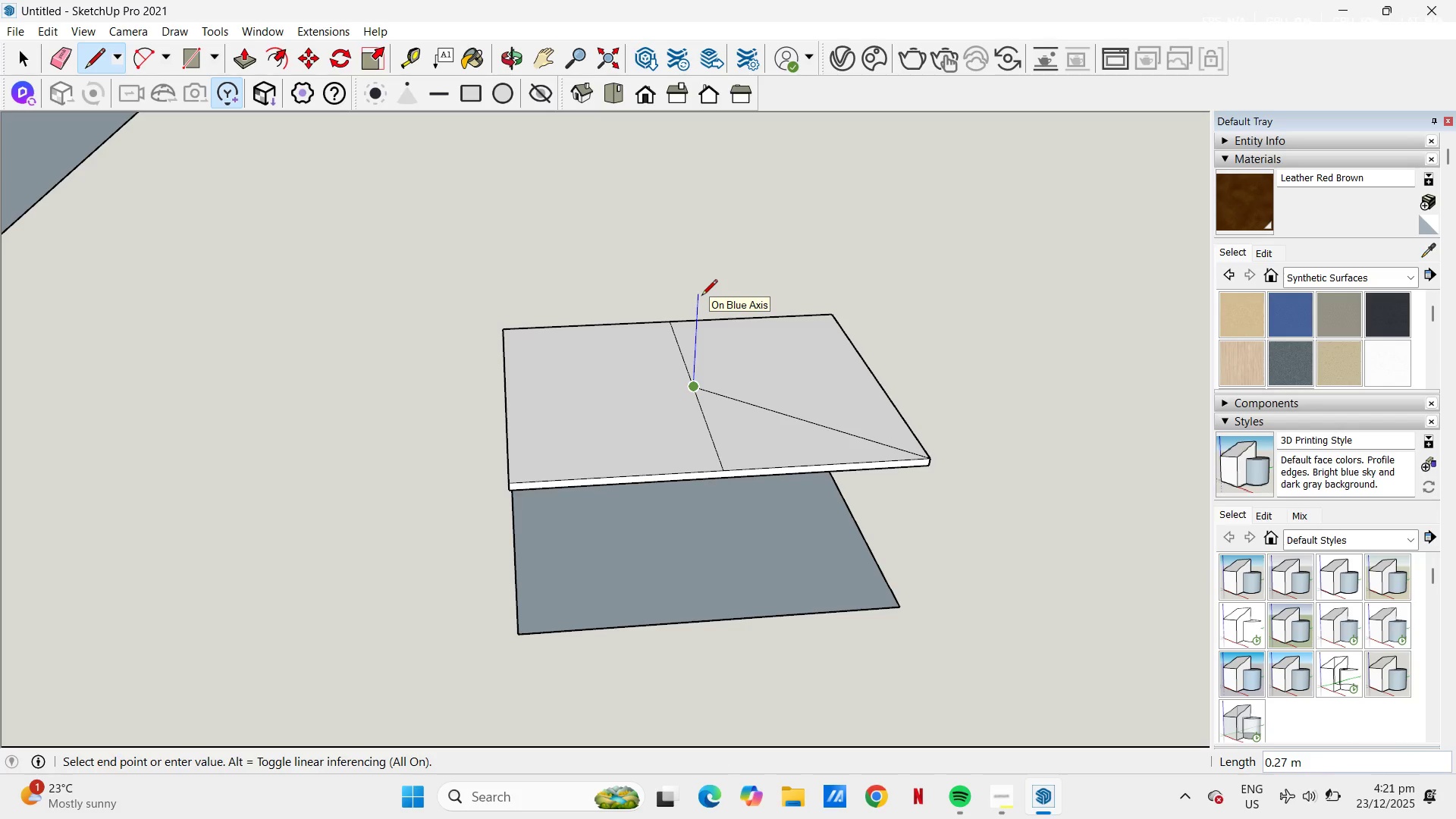 
key(NumpadDecimal)
 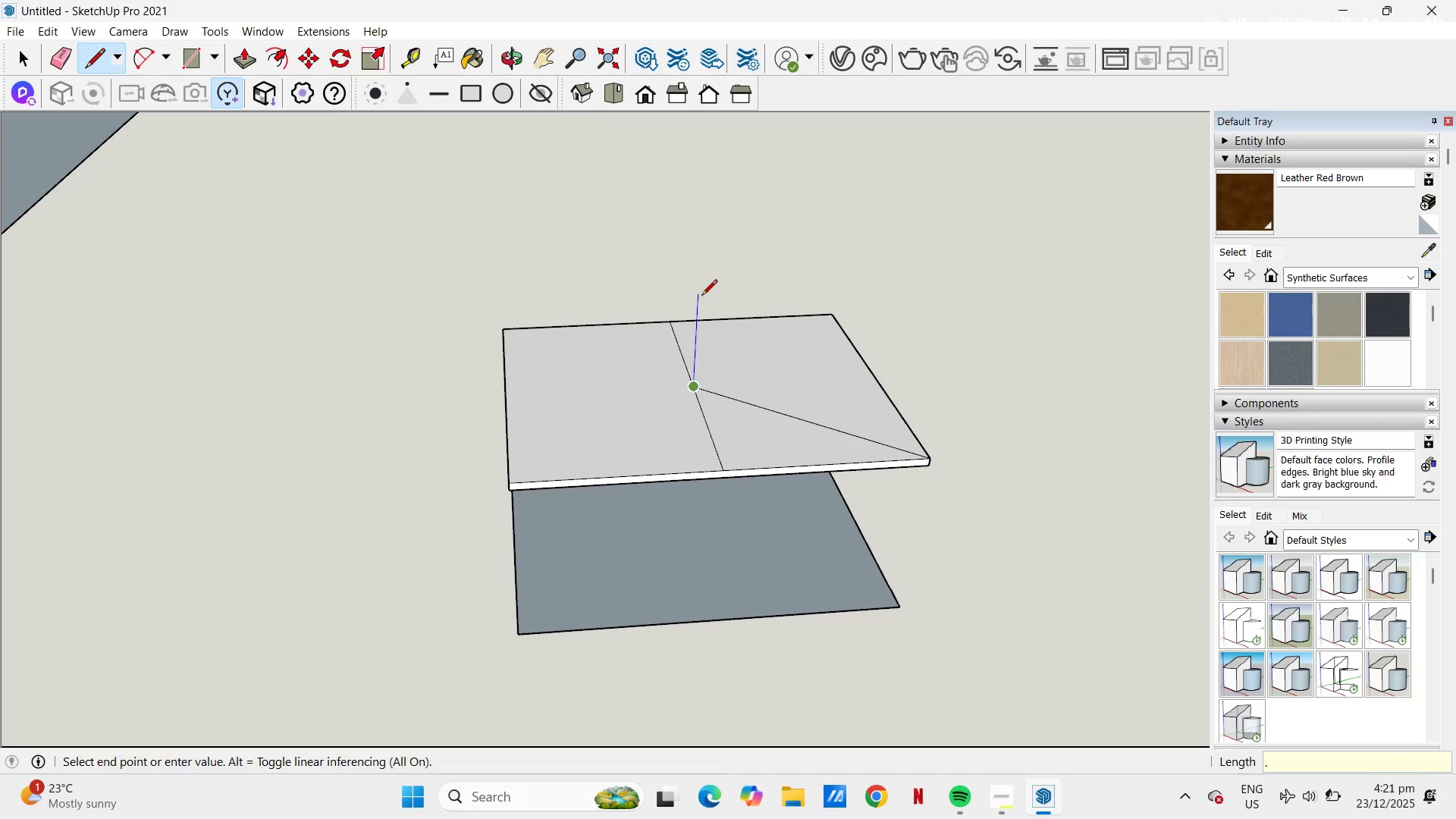 
key(Numpad0)
 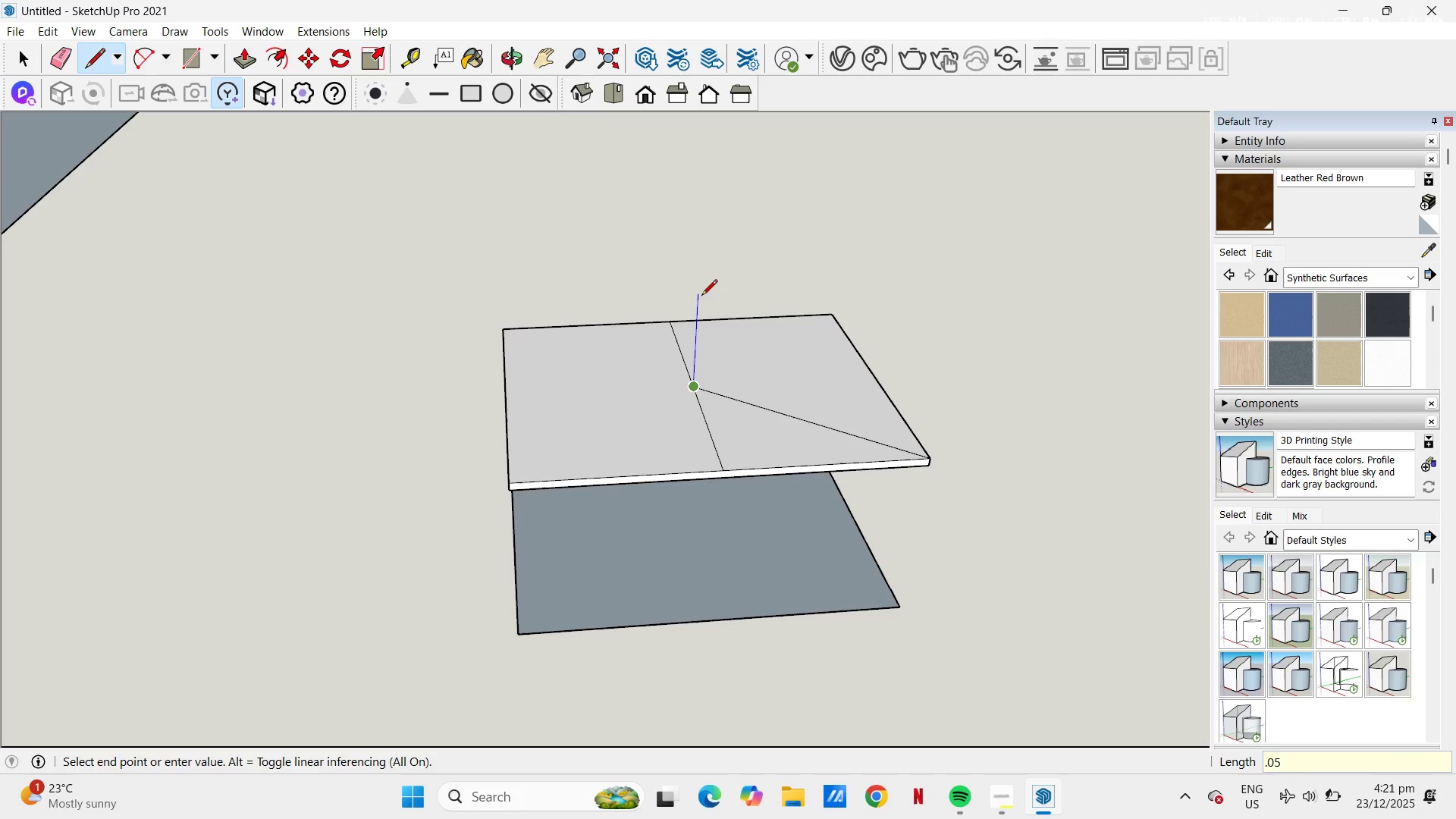 
key(Numpad5)
 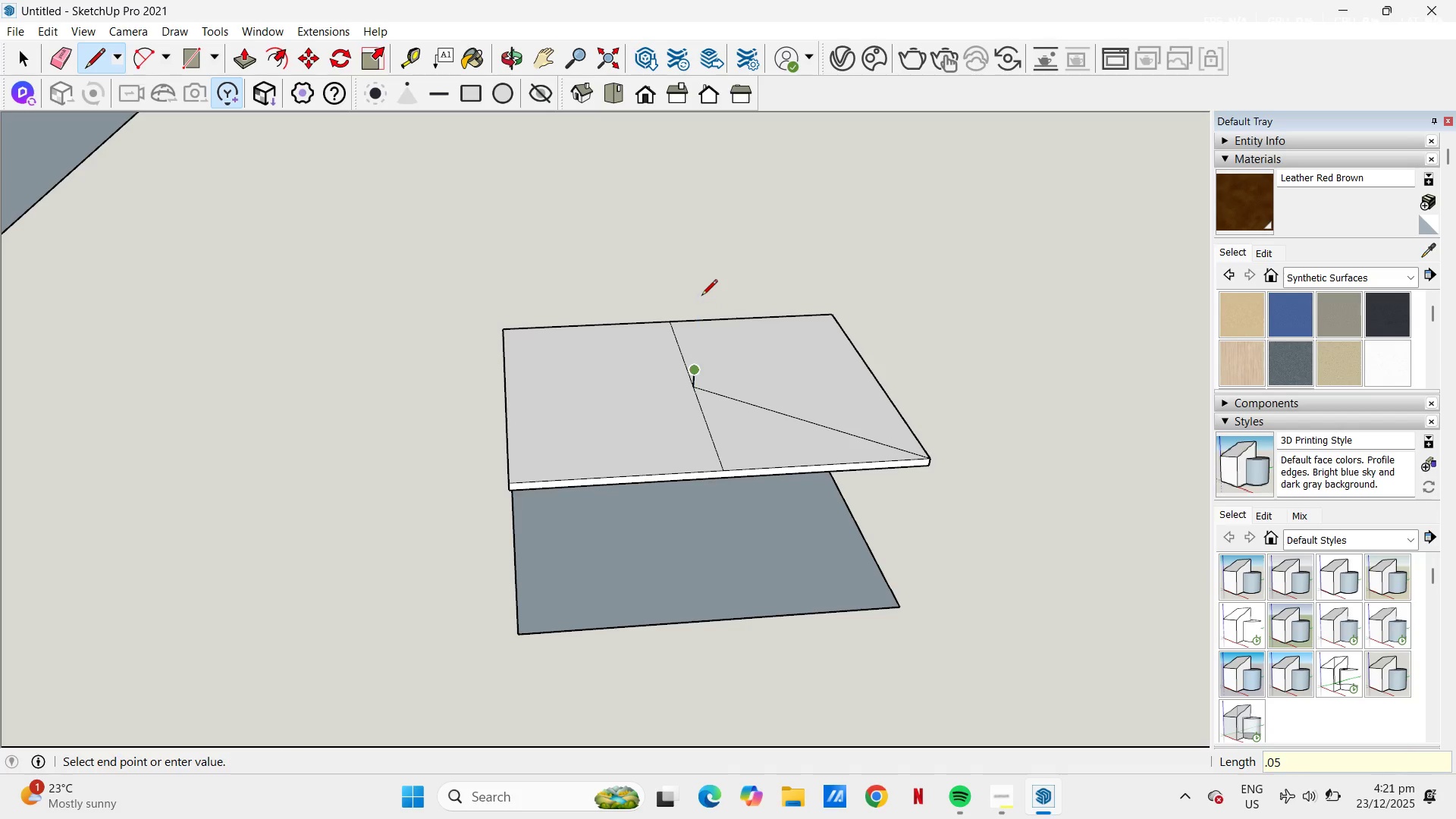 
key(NumpadEnter)
 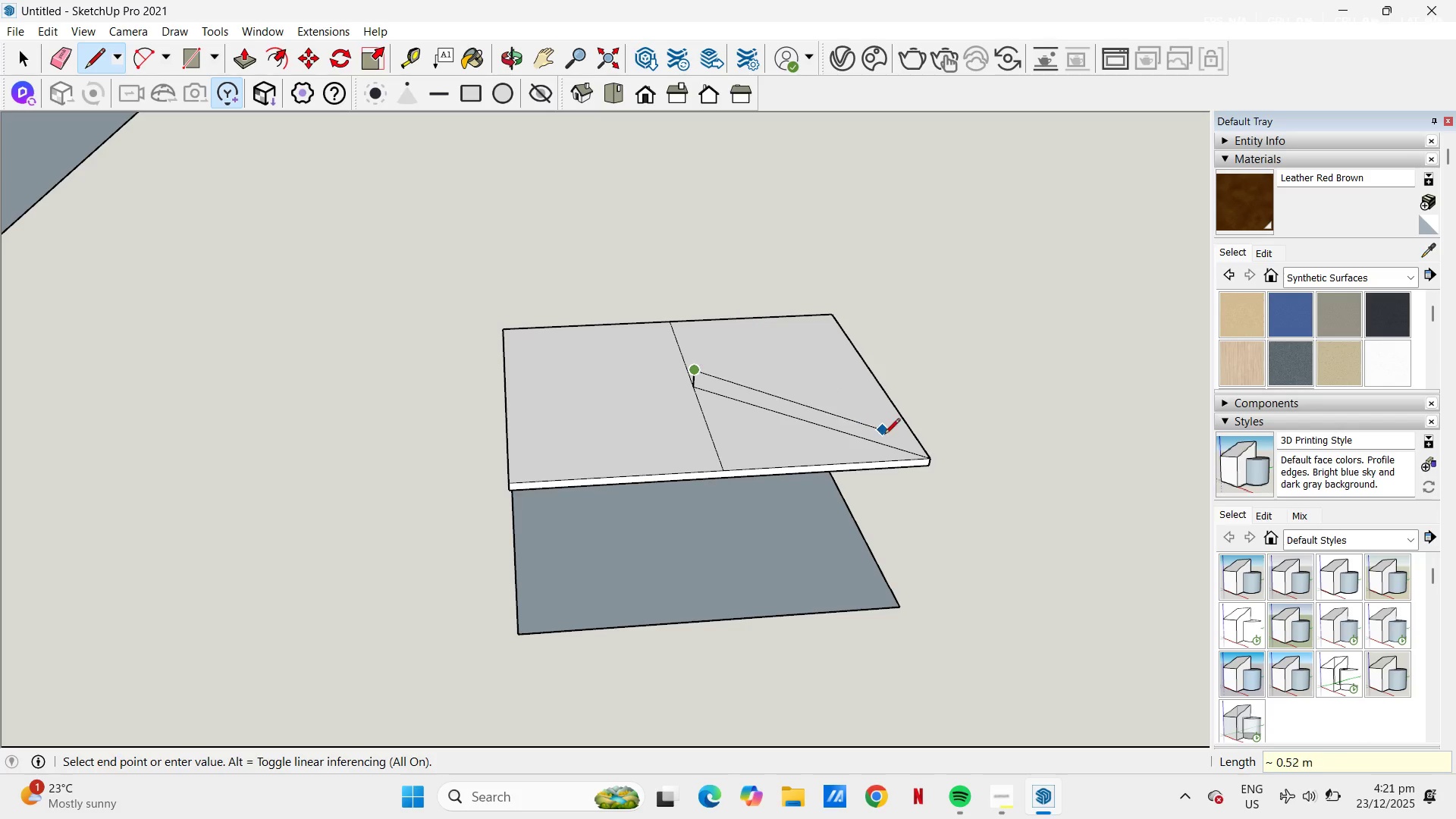 
scroll: coordinate [912, 311], scroll_direction: up, amount: 7.0
 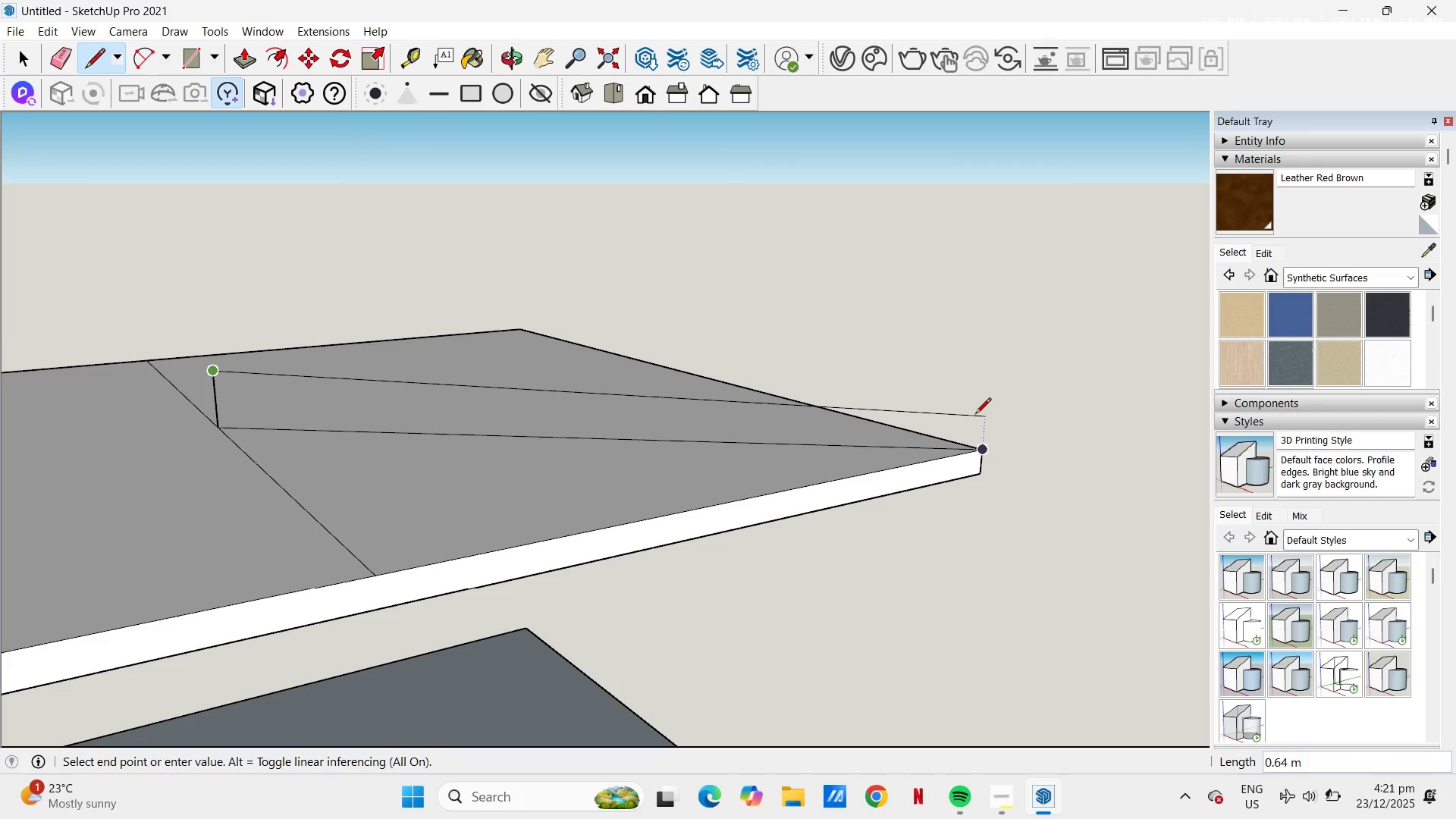 
key(Escape)
 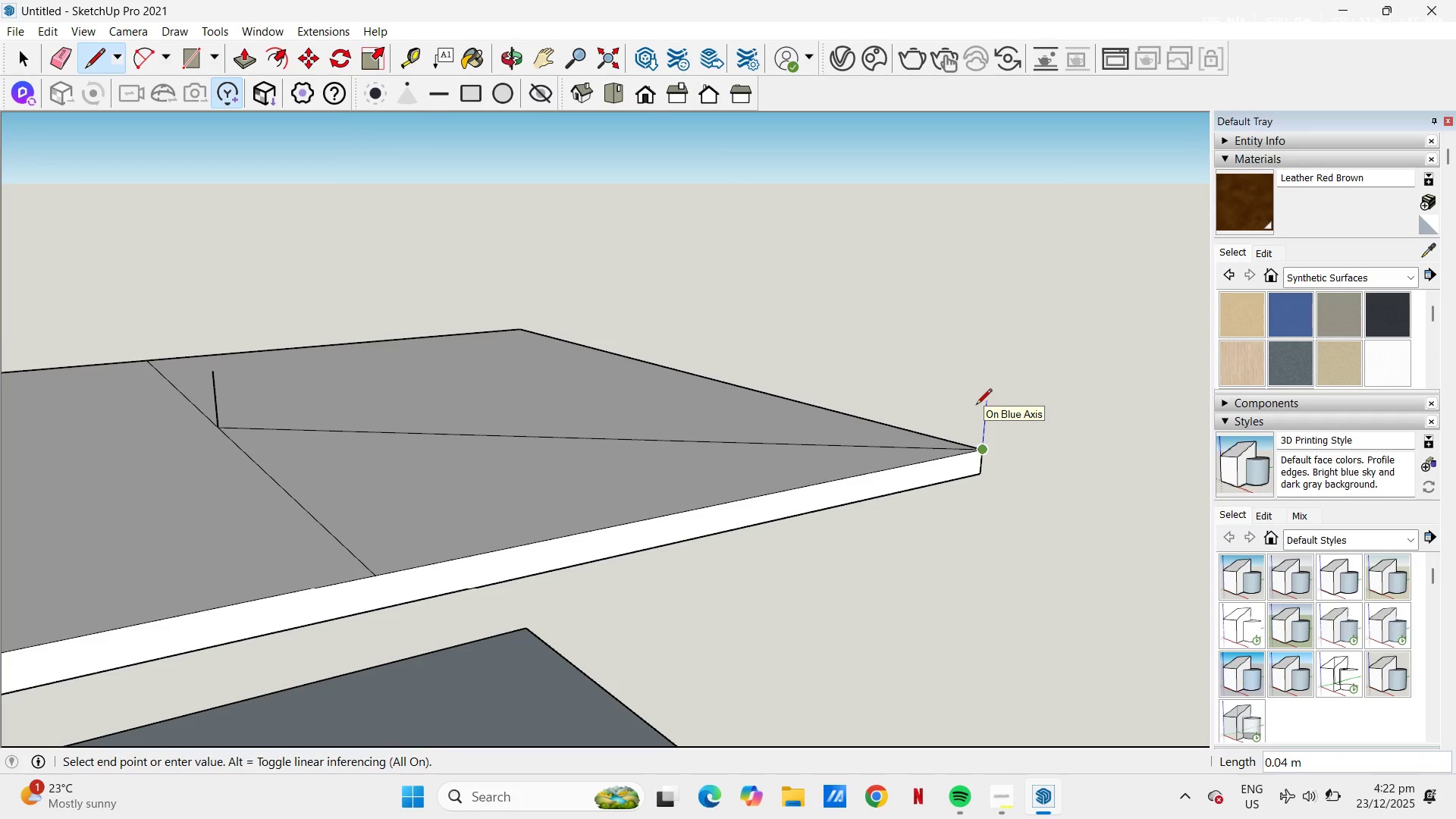 
key(NumpadDecimal)
 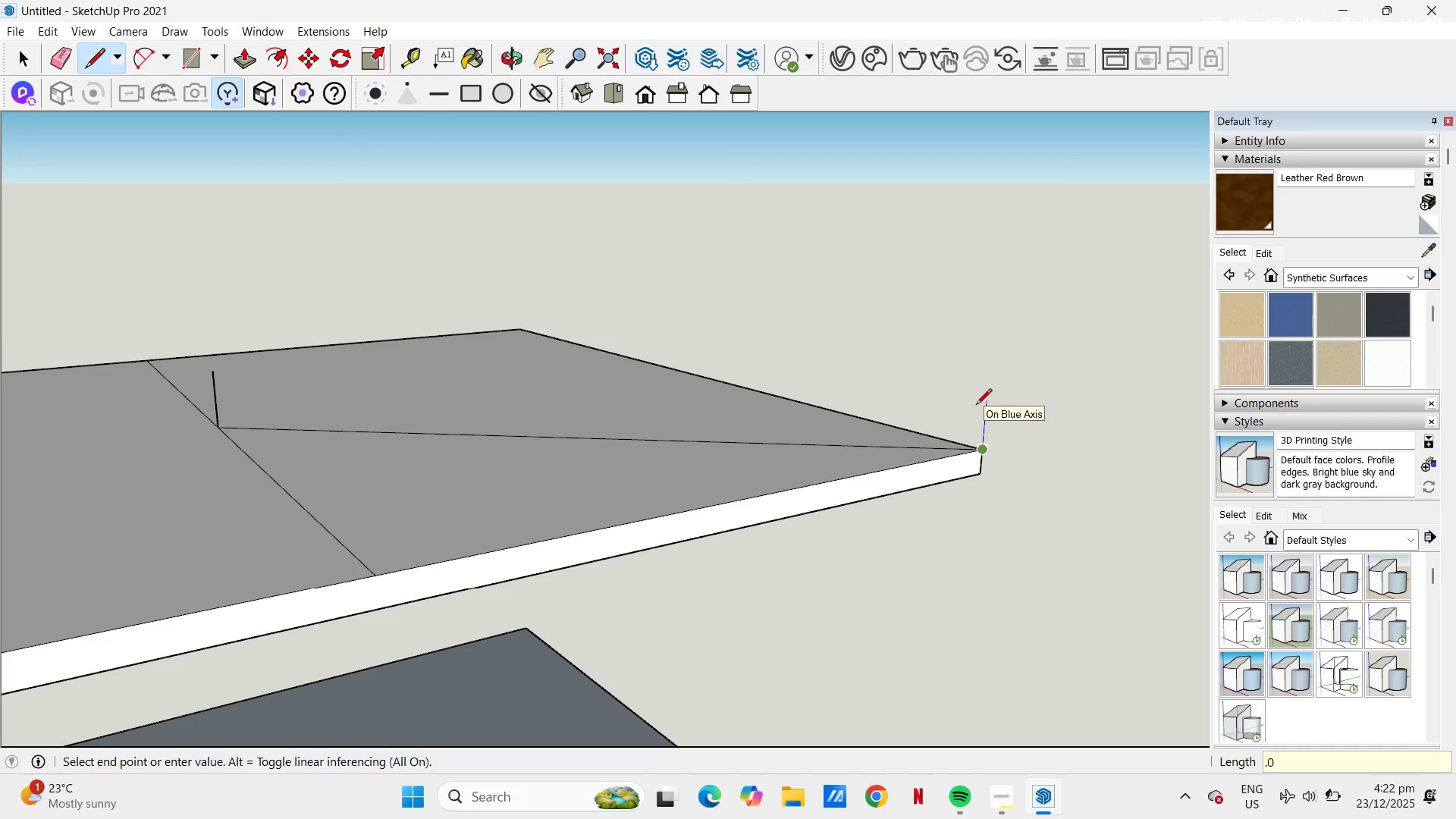 
key(Numpad0)
 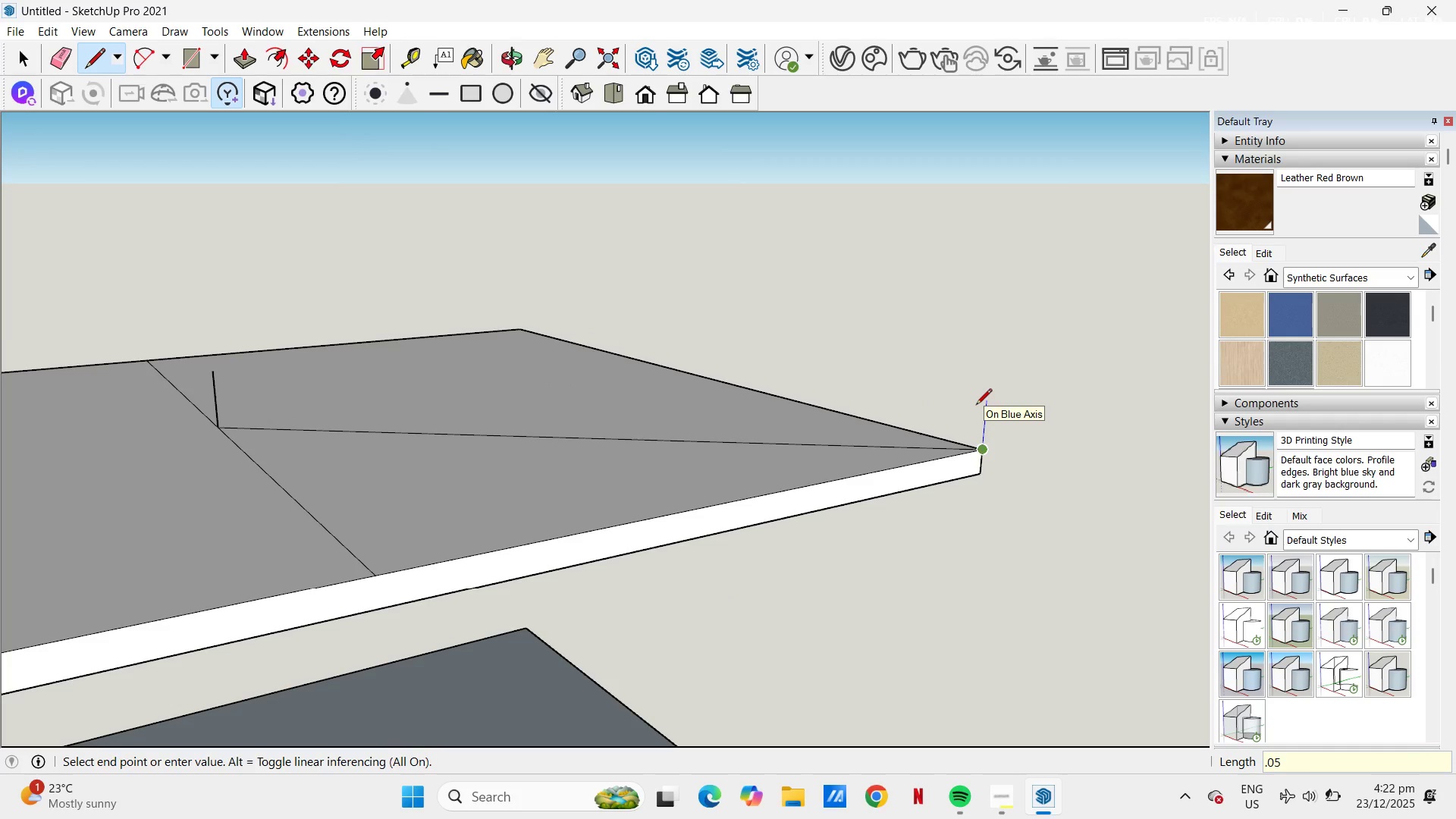 
key(Numpad5)
 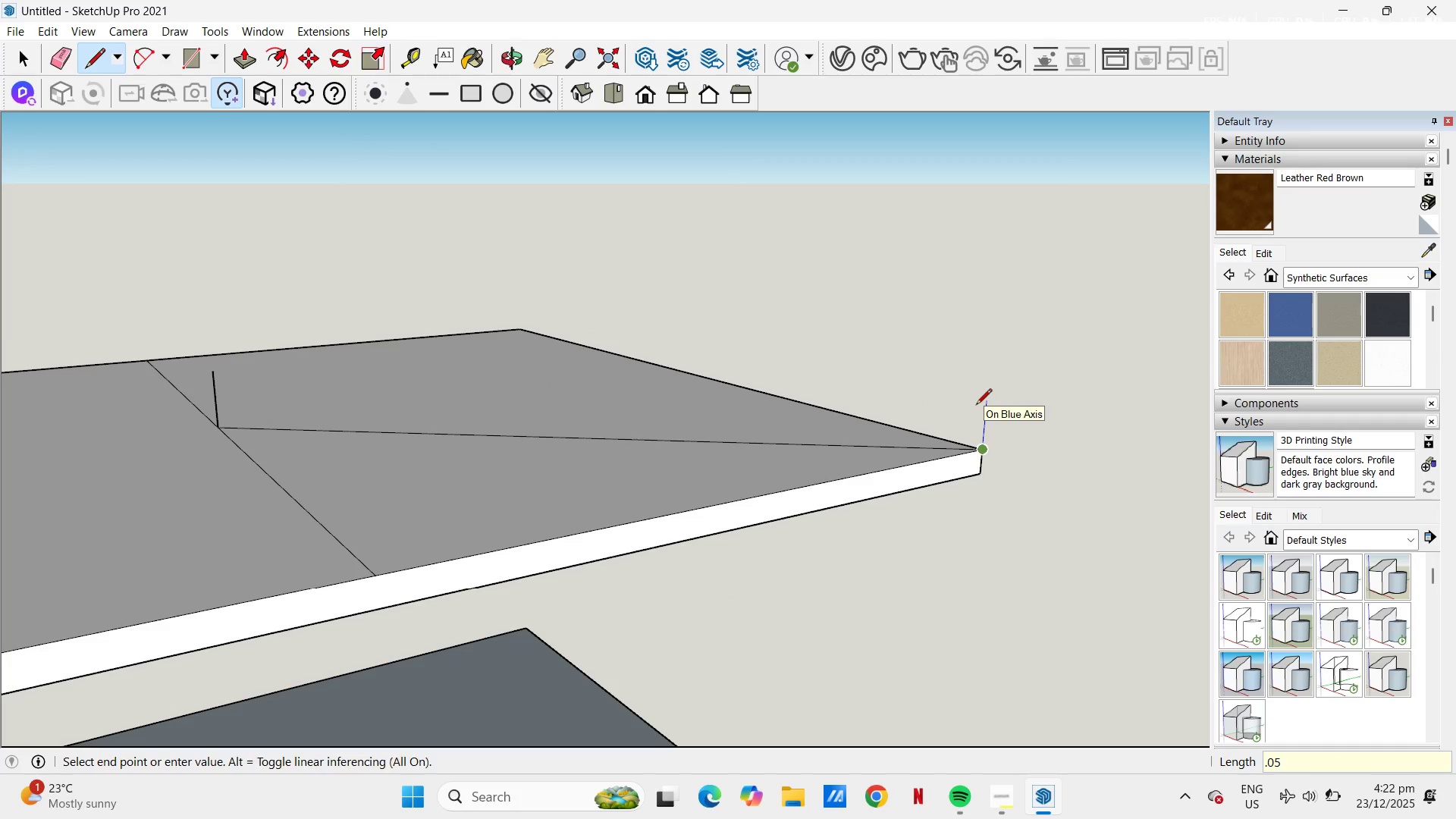 
key(NumpadEnter)
 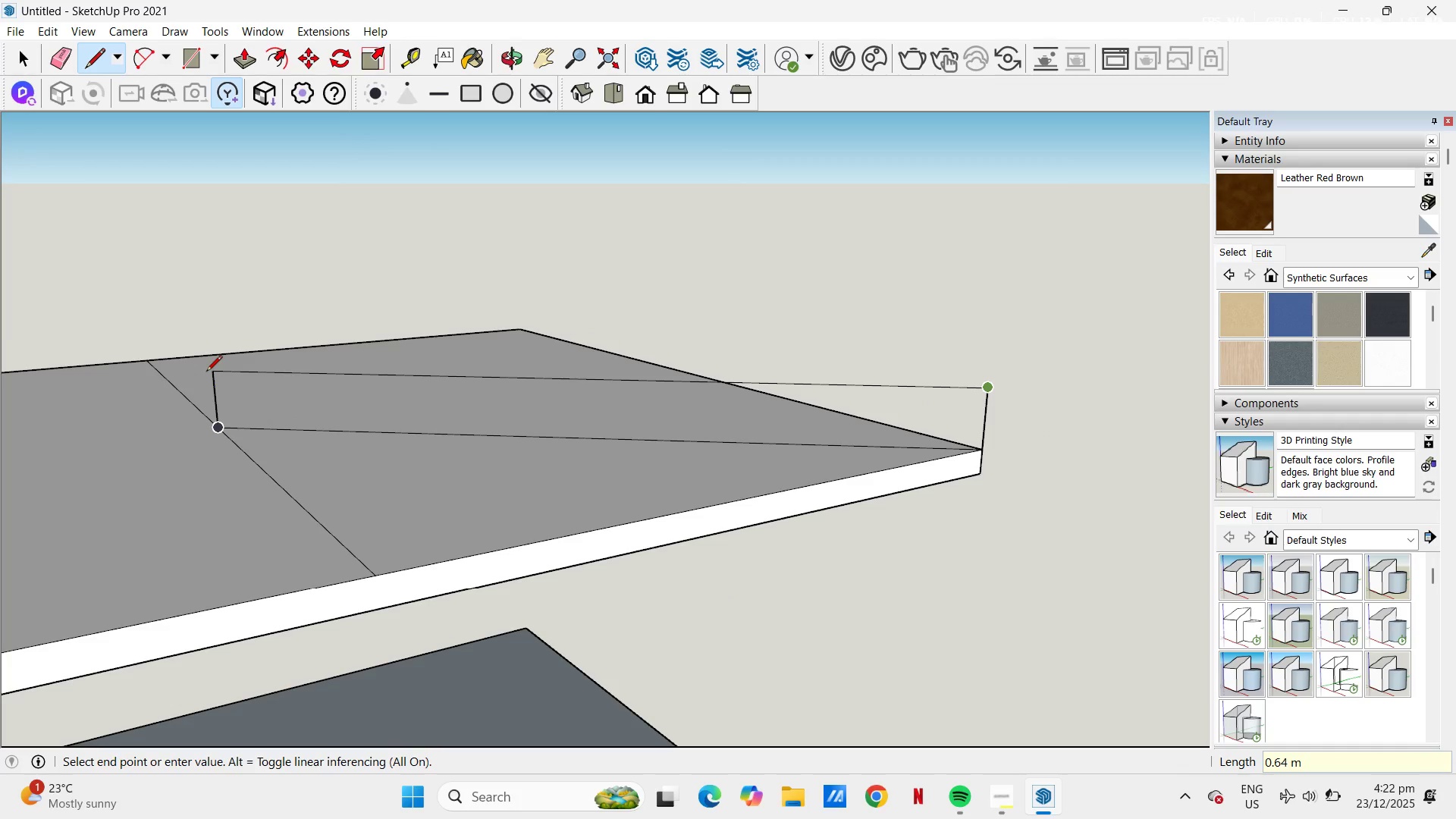 
left_click([206, 372])
 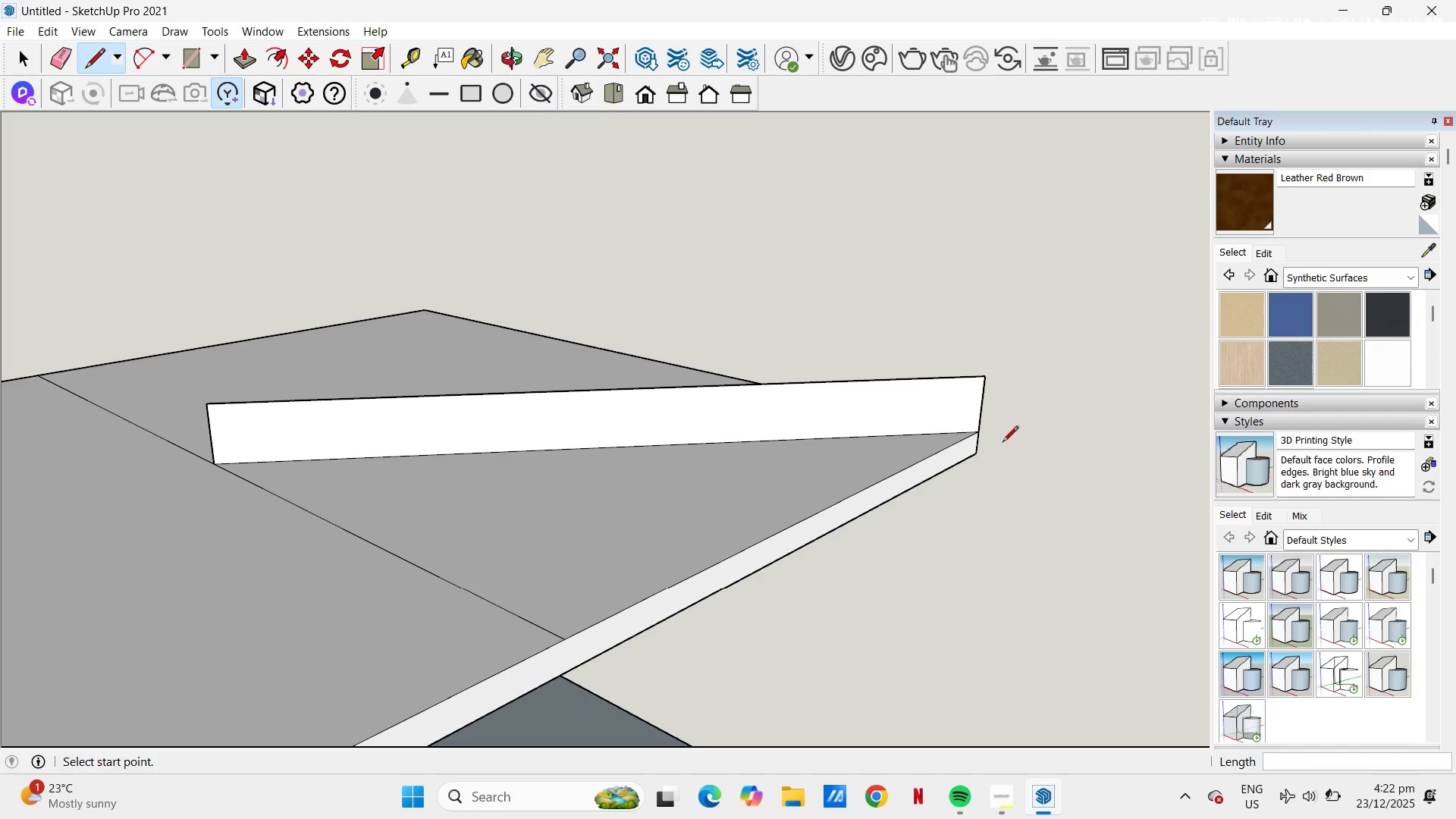 
key(A)
 